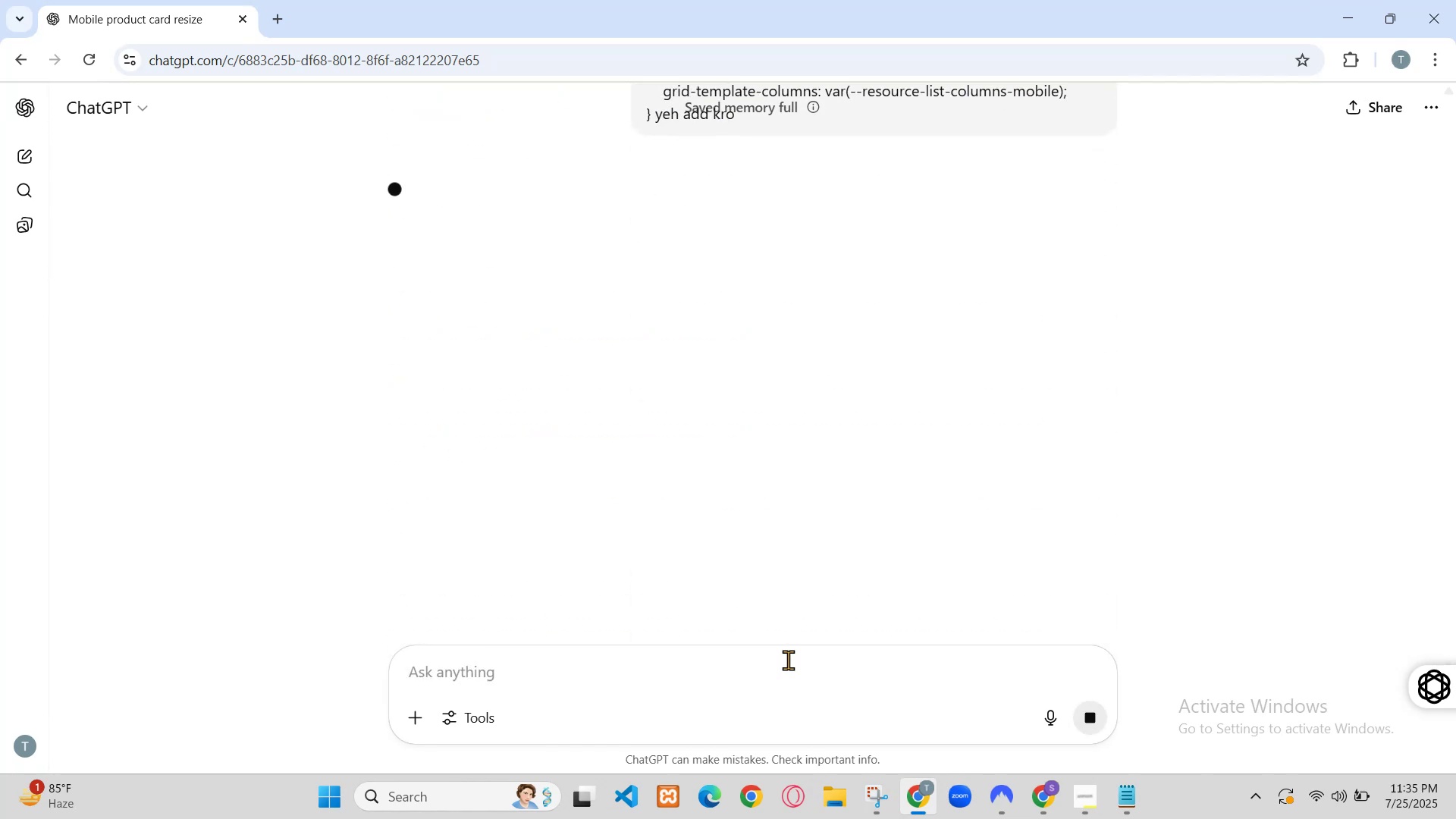 
left_click([648, 340])
 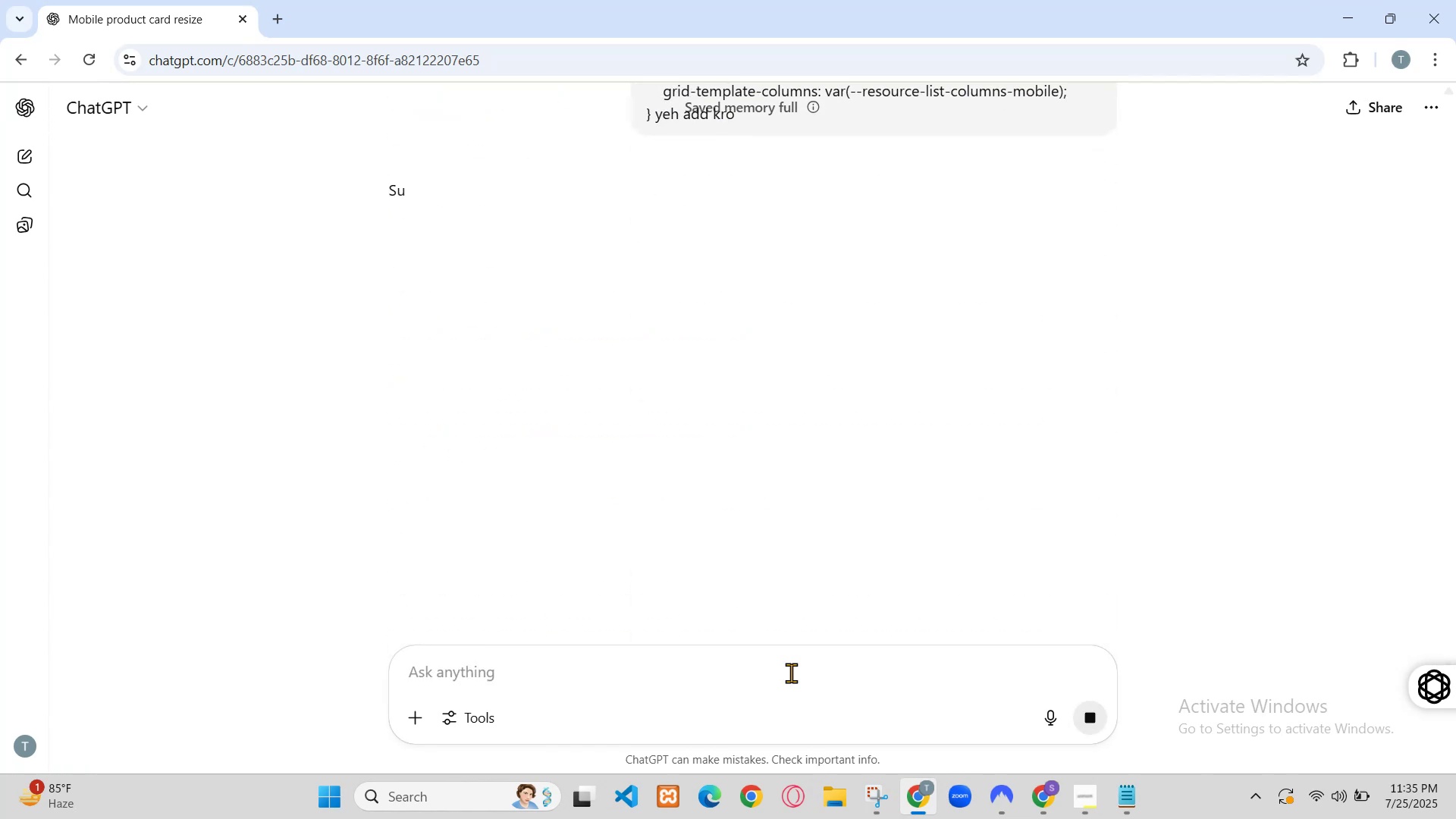 
key(Control+A)
 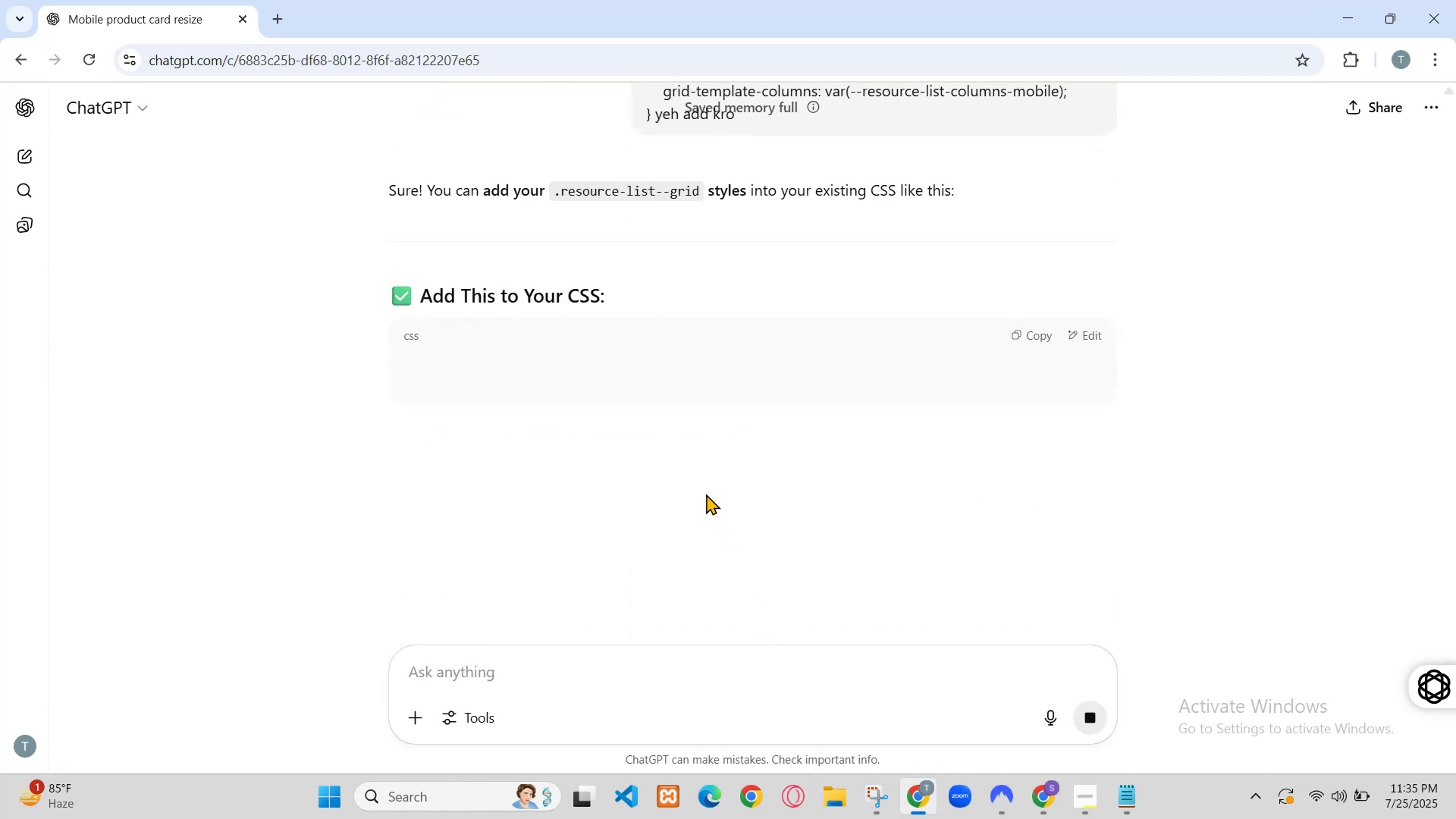 
key(Control+C)
 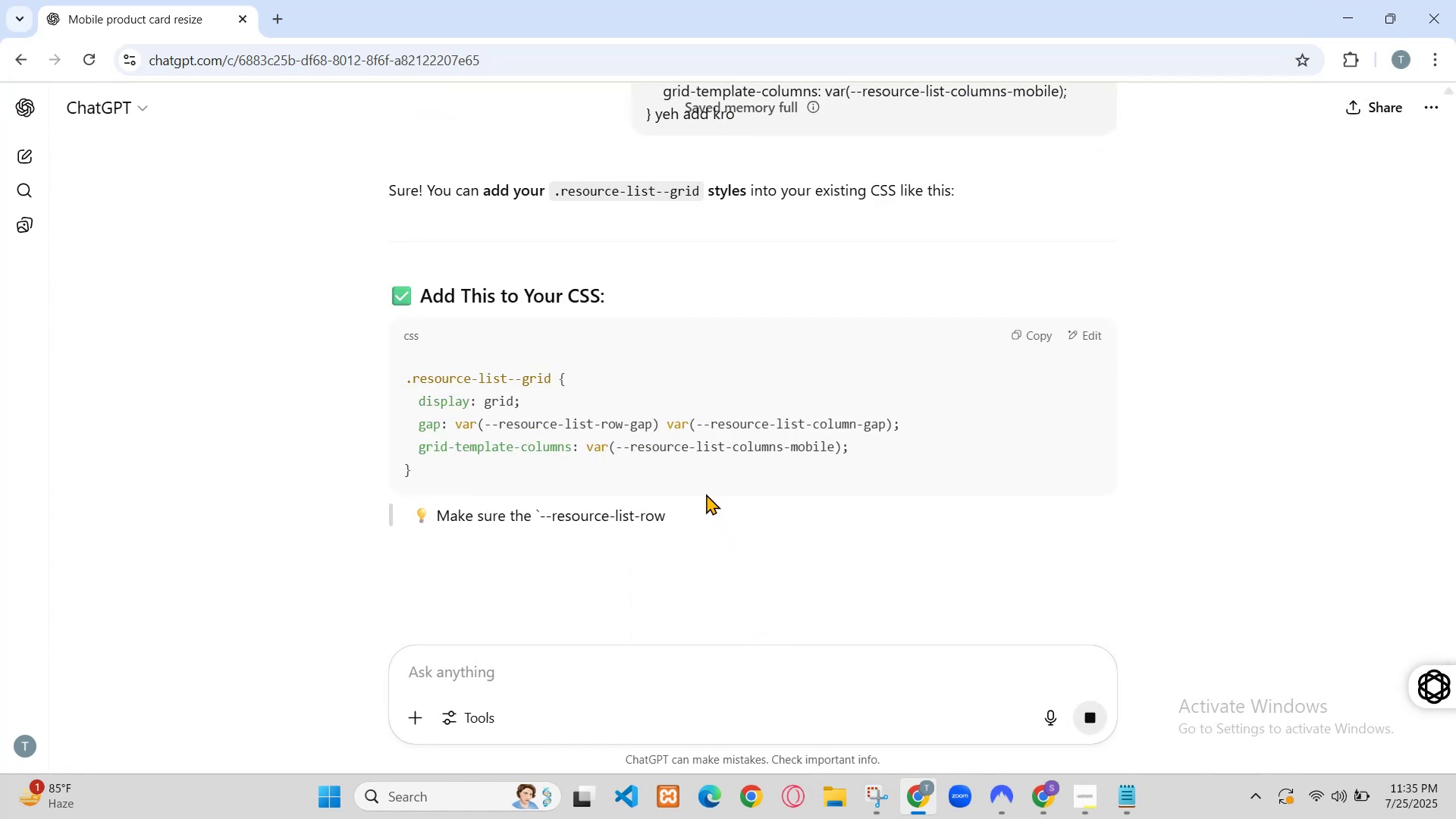 
left_click([1329, 16])
 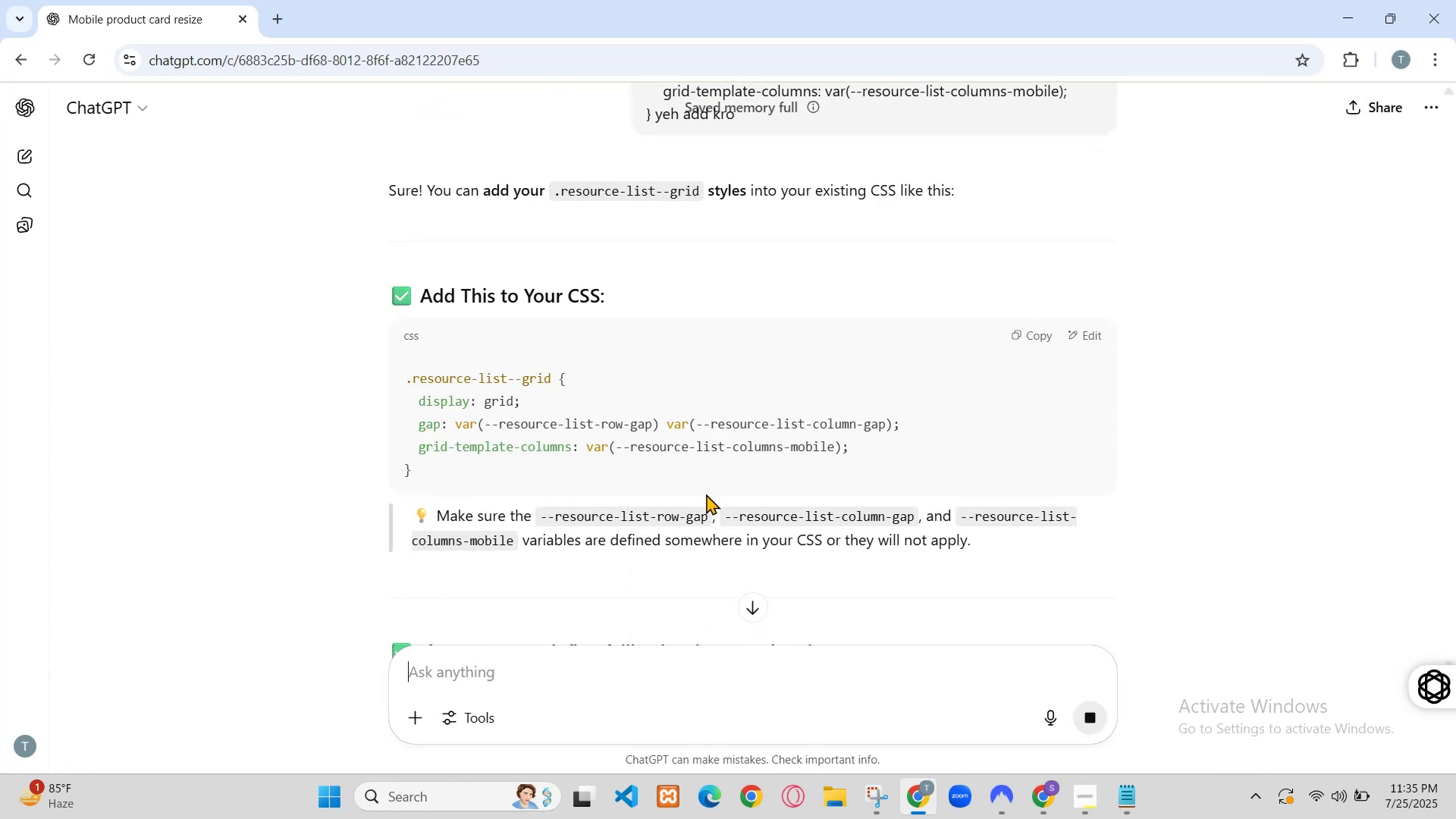 
left_click([1003, 749])
 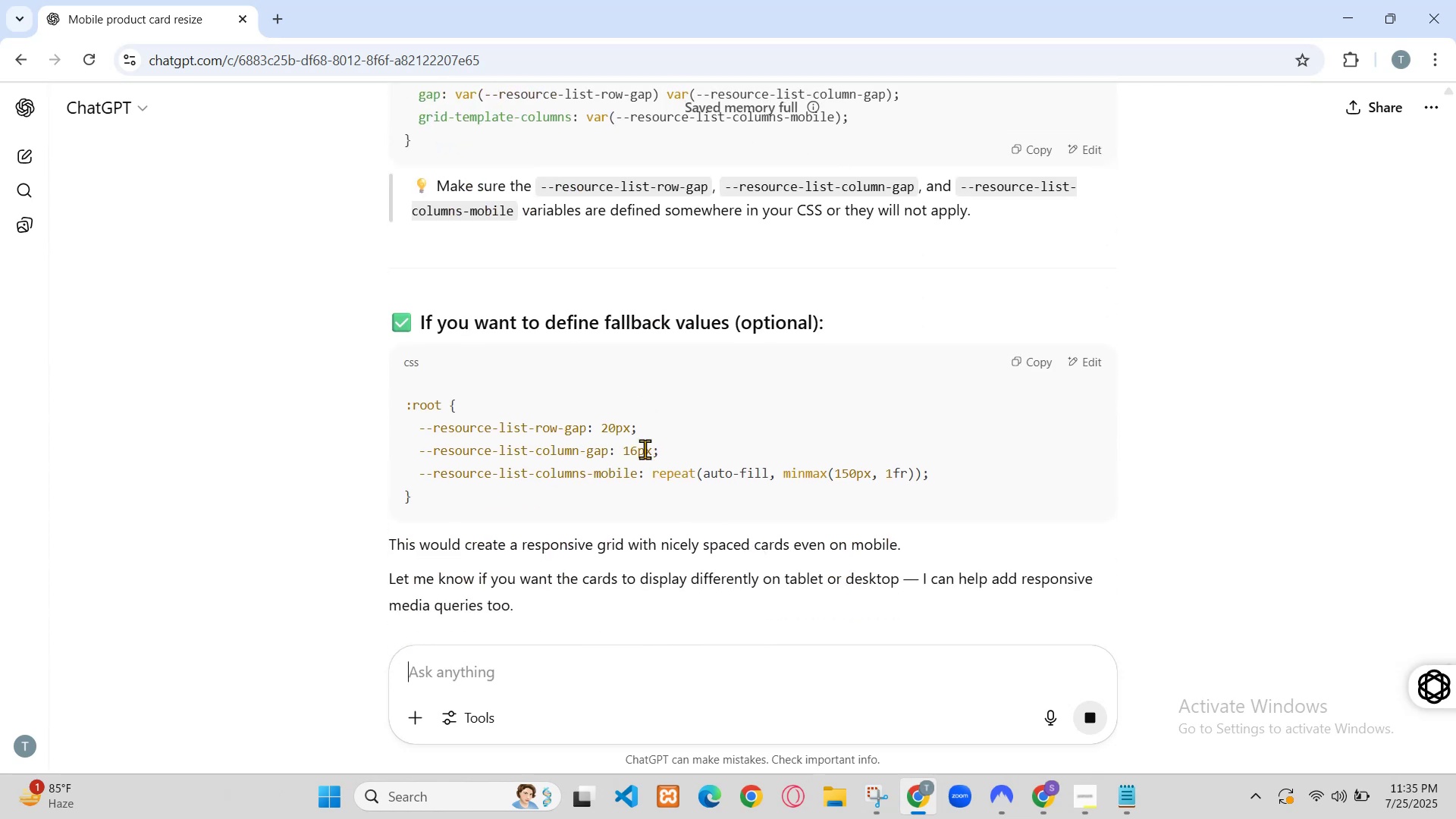 
left_click([932, 789])
 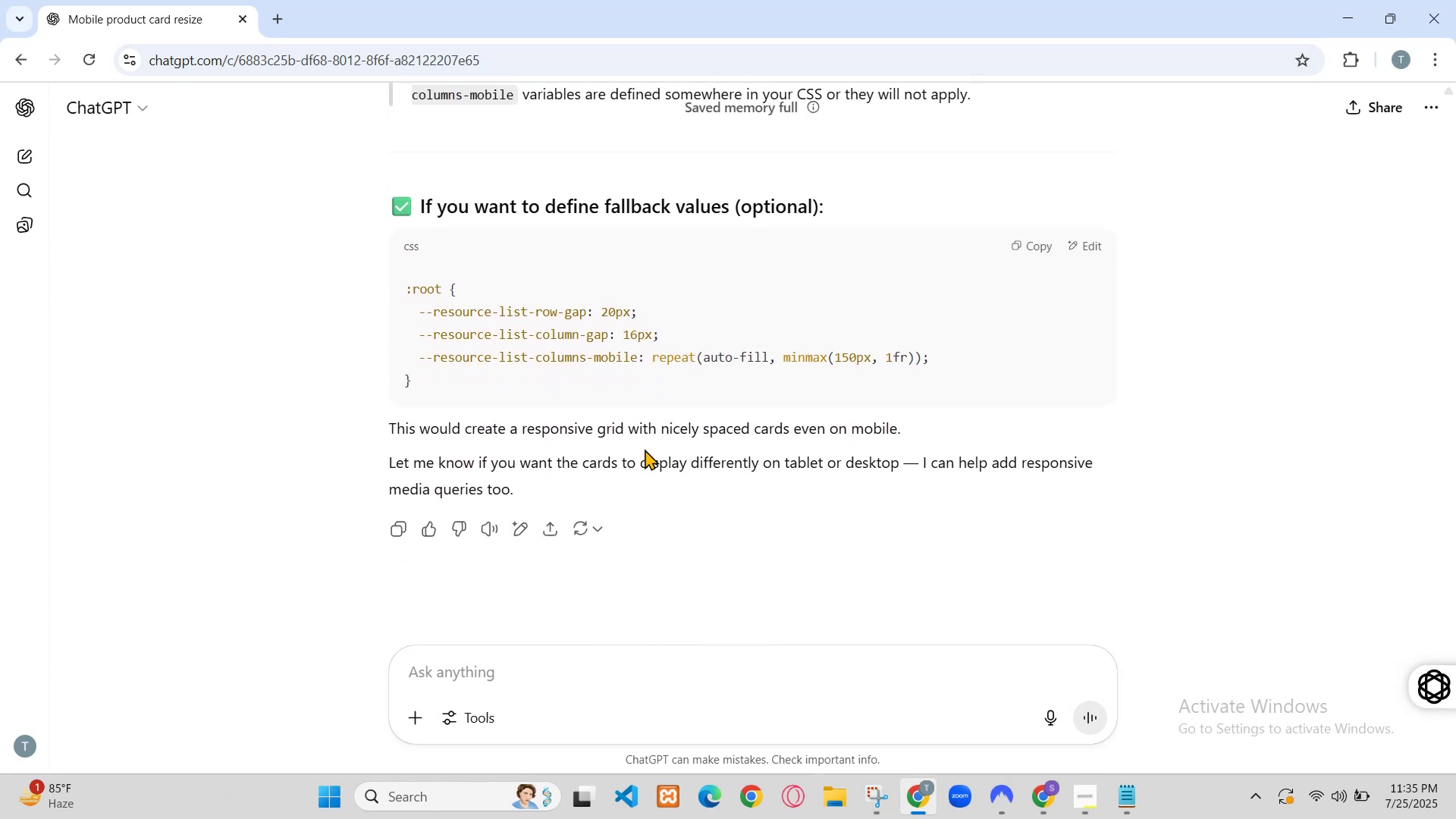 
left_click([407, 679])
 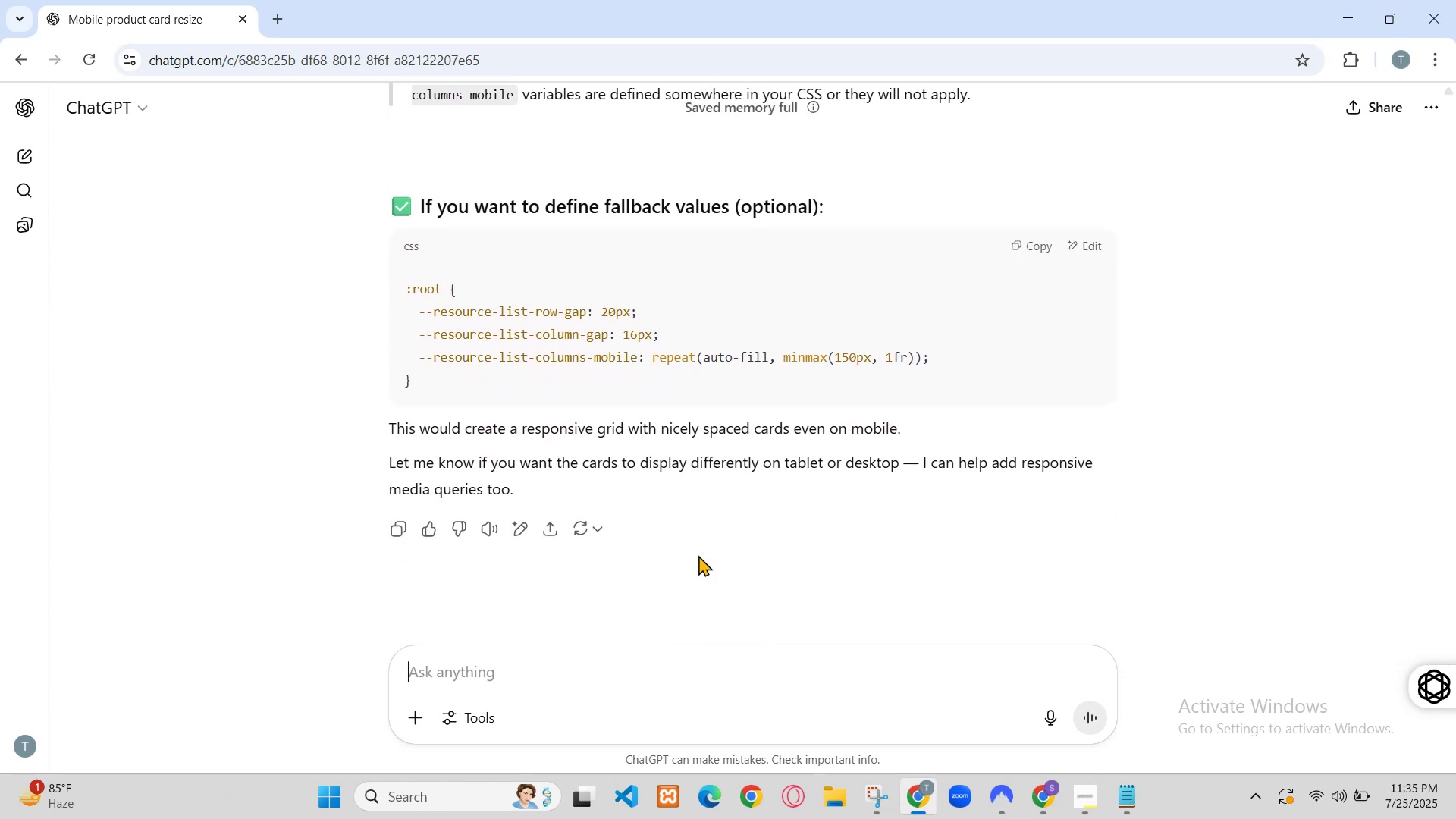 
key(Control+V)
 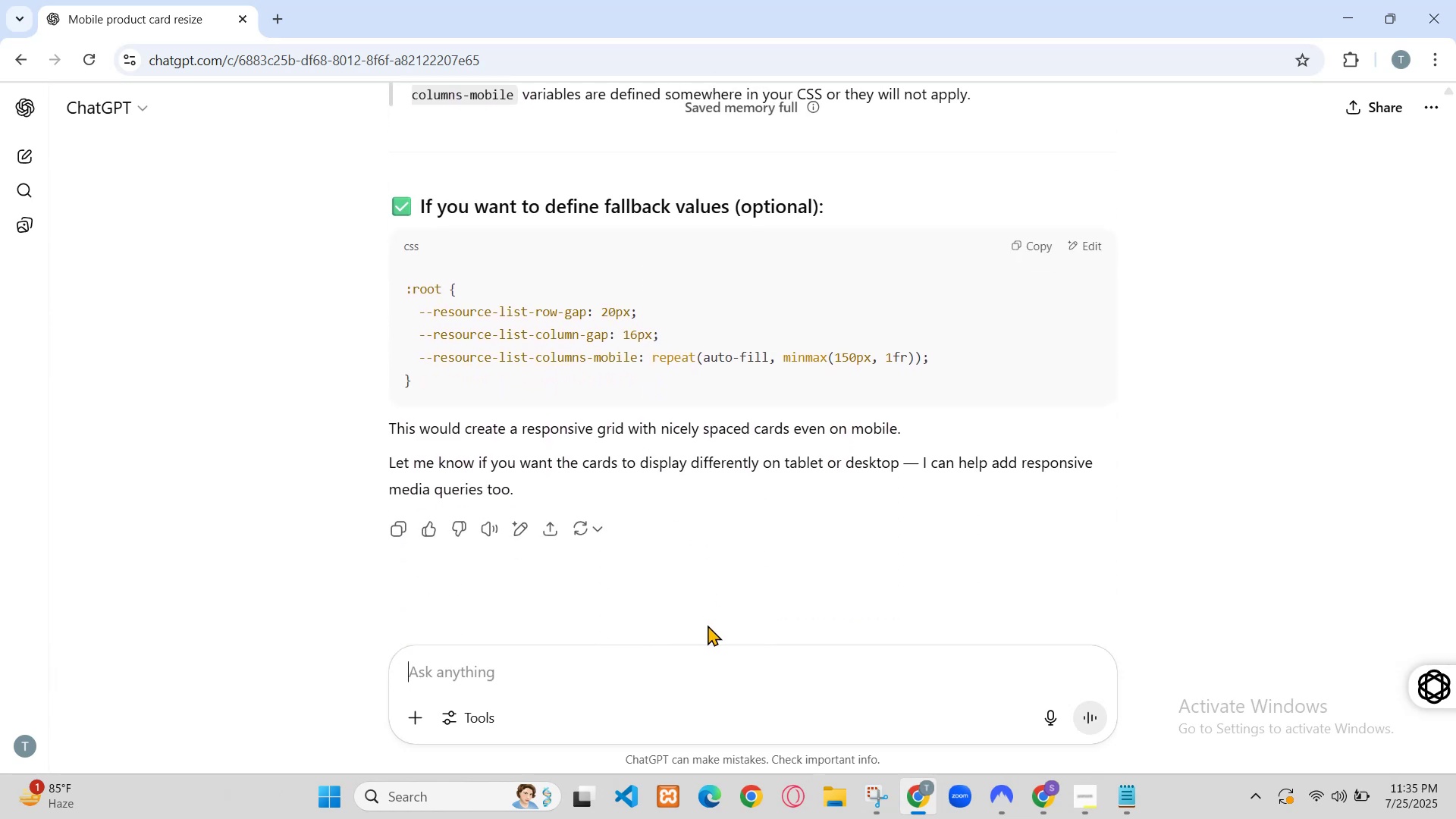 
key(Space)
 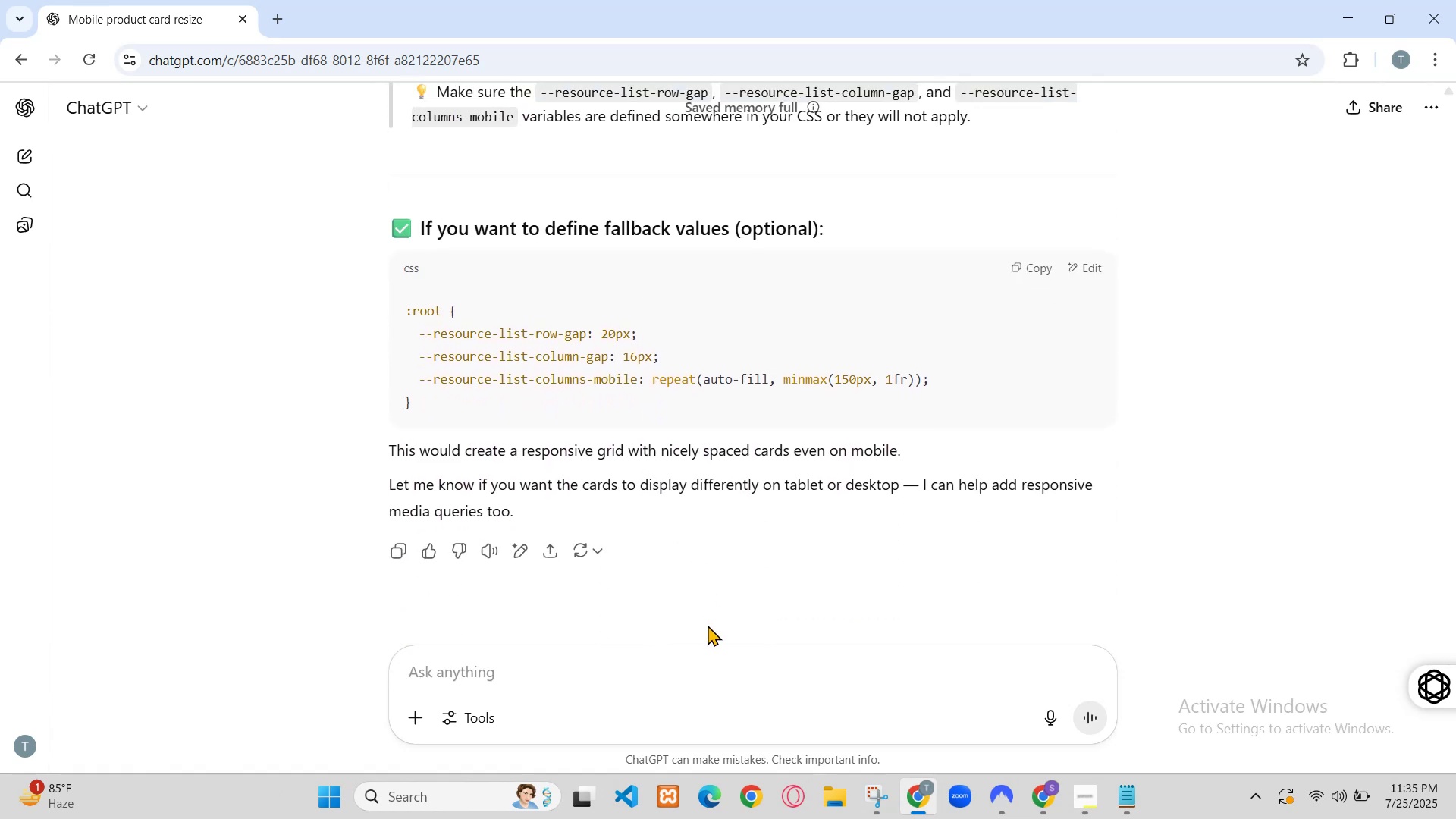 
left_click([573, 684])
 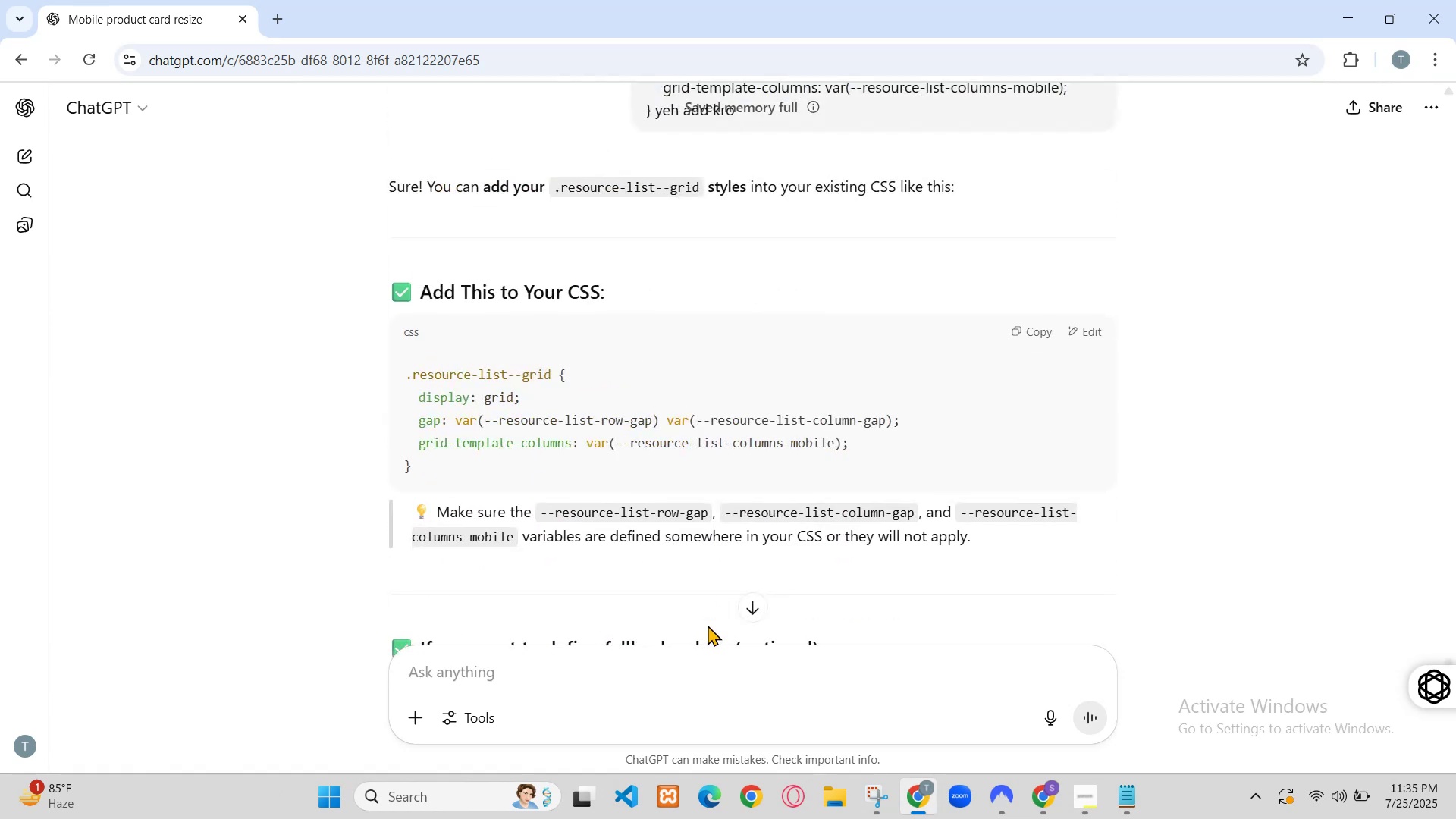 
type( tabs m)
key(Backspace)
type(ajye tabs button mobile screen m )
 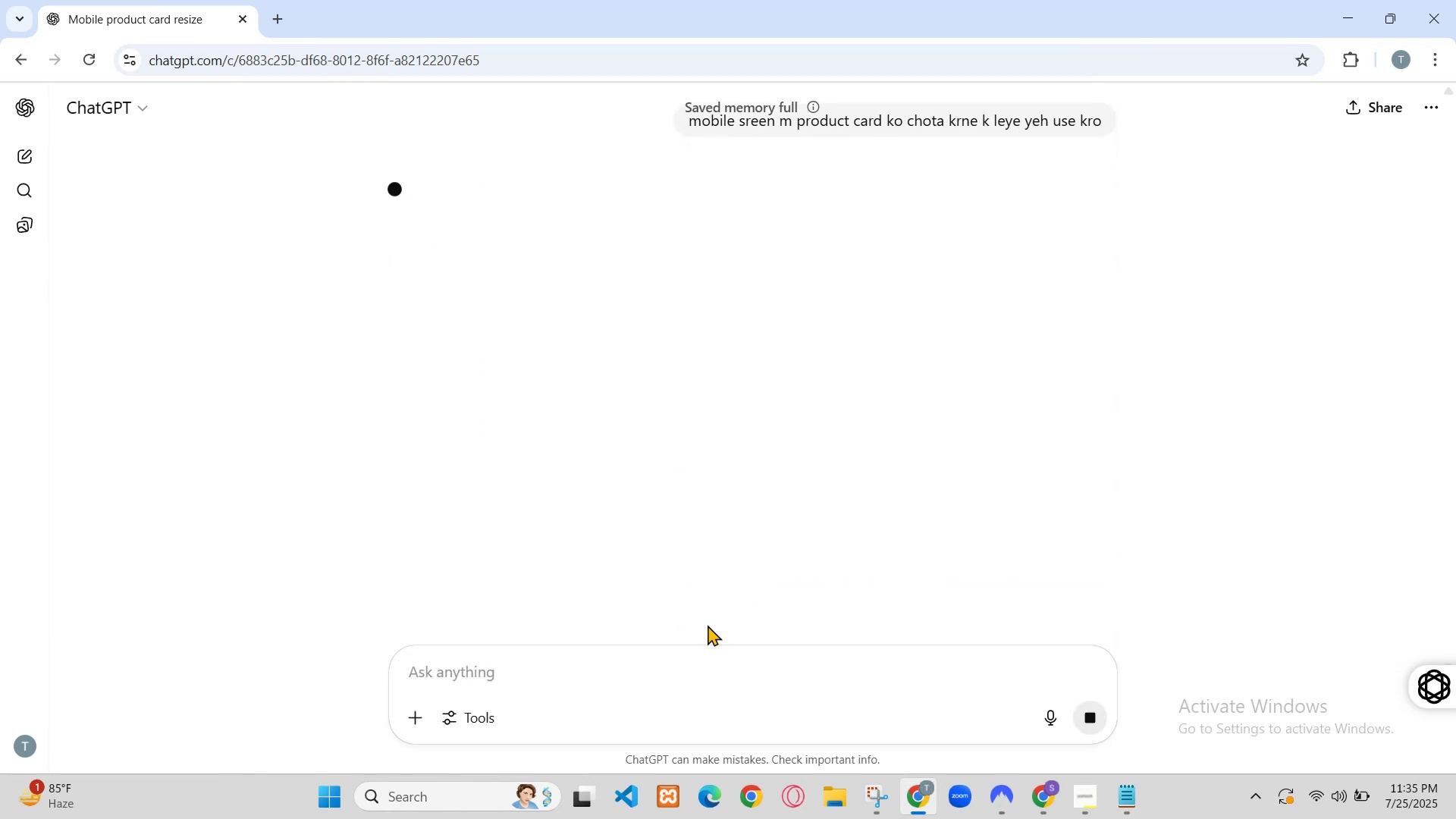 
key(Enter)
 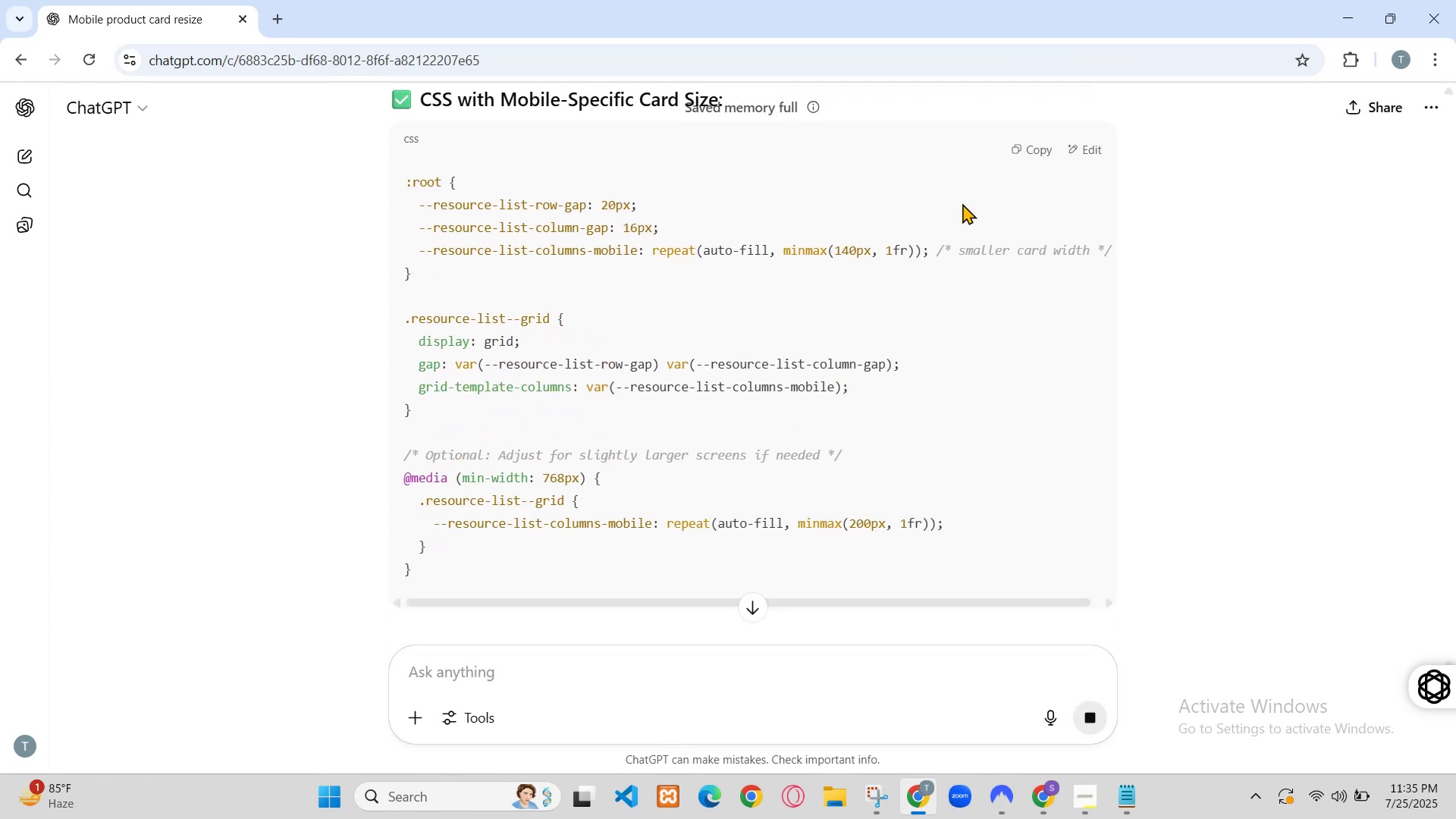 
wait(5.76)
 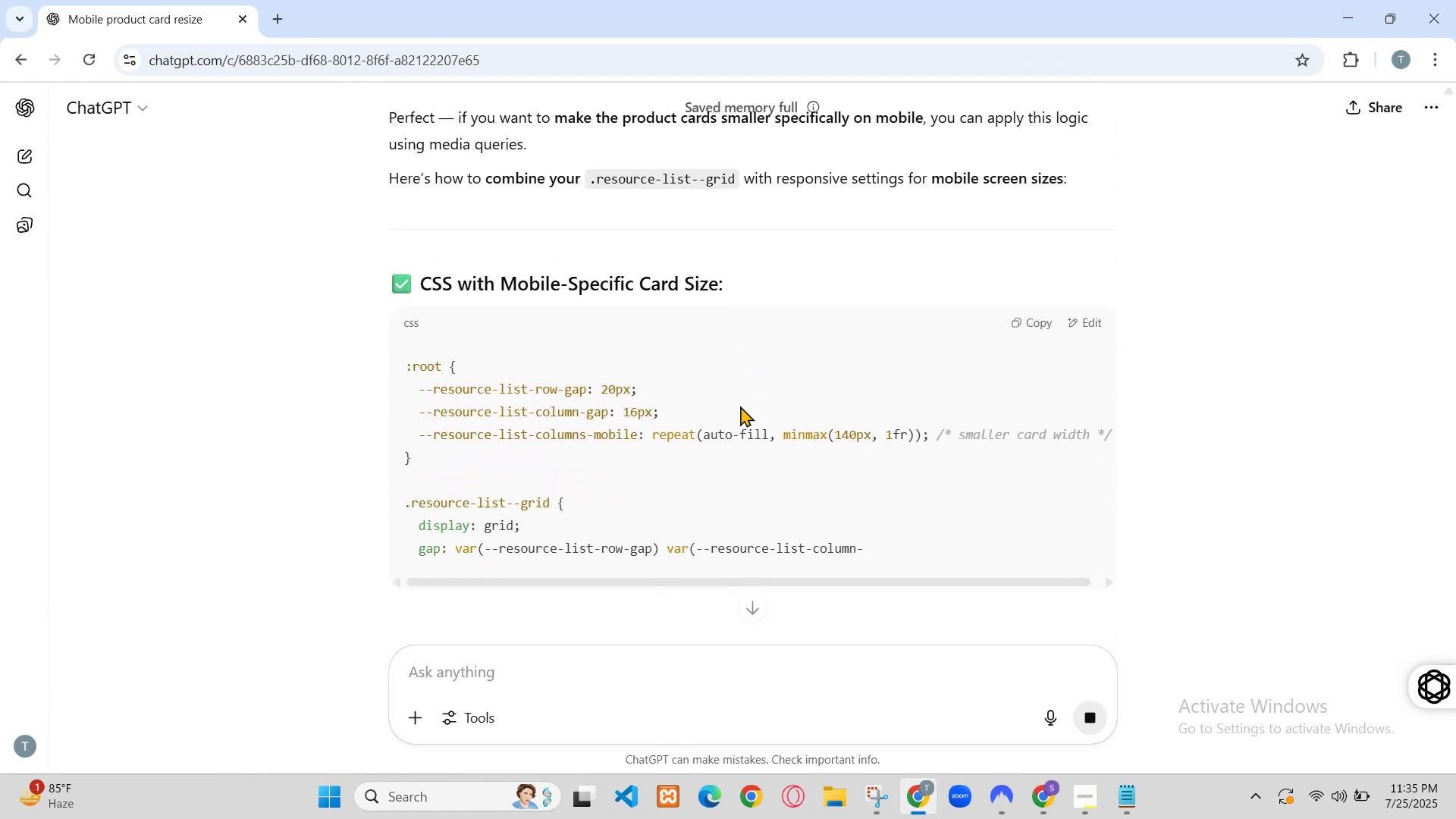 
left_click([1043, 249])
 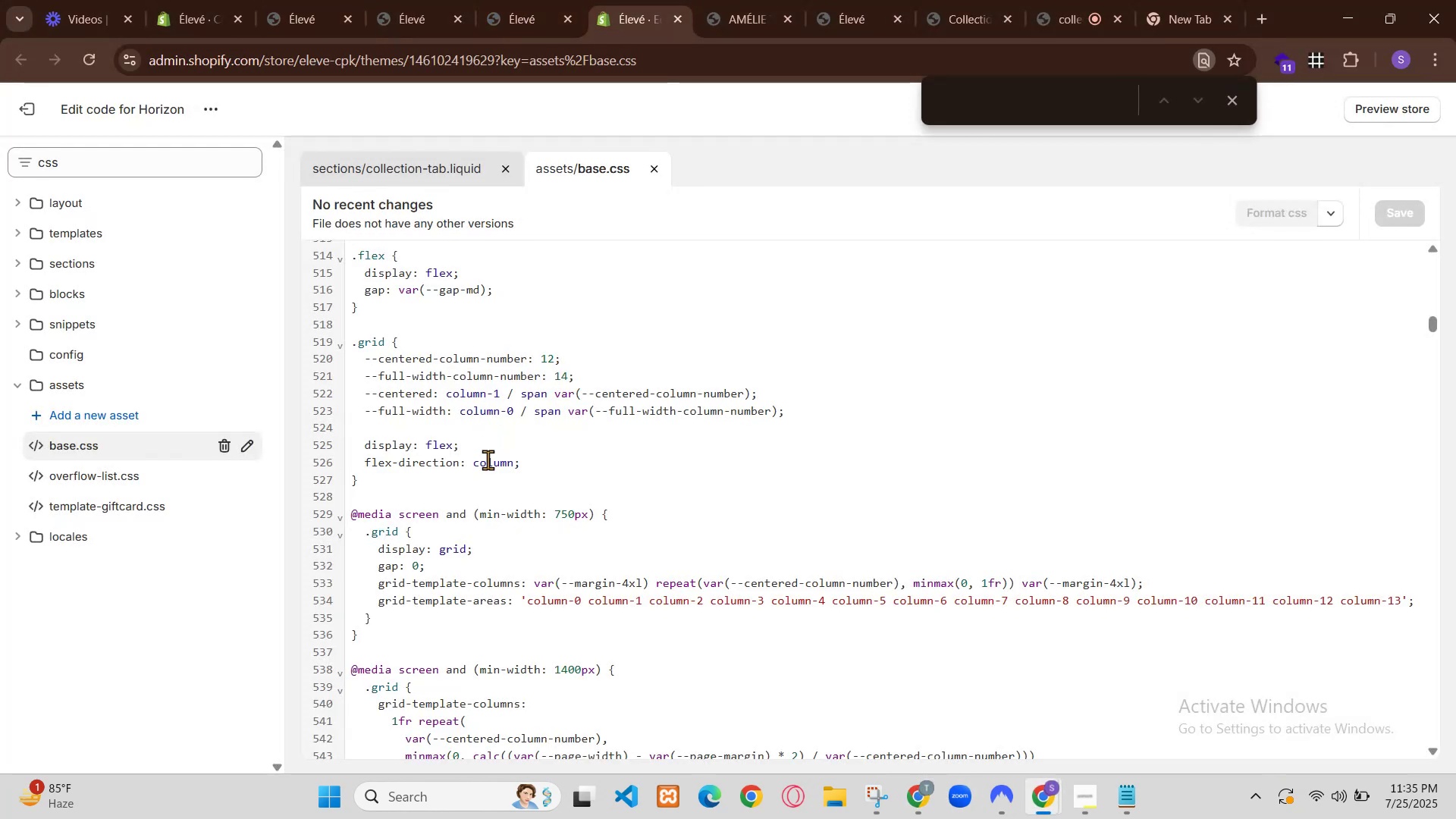 
wait(11.05)
 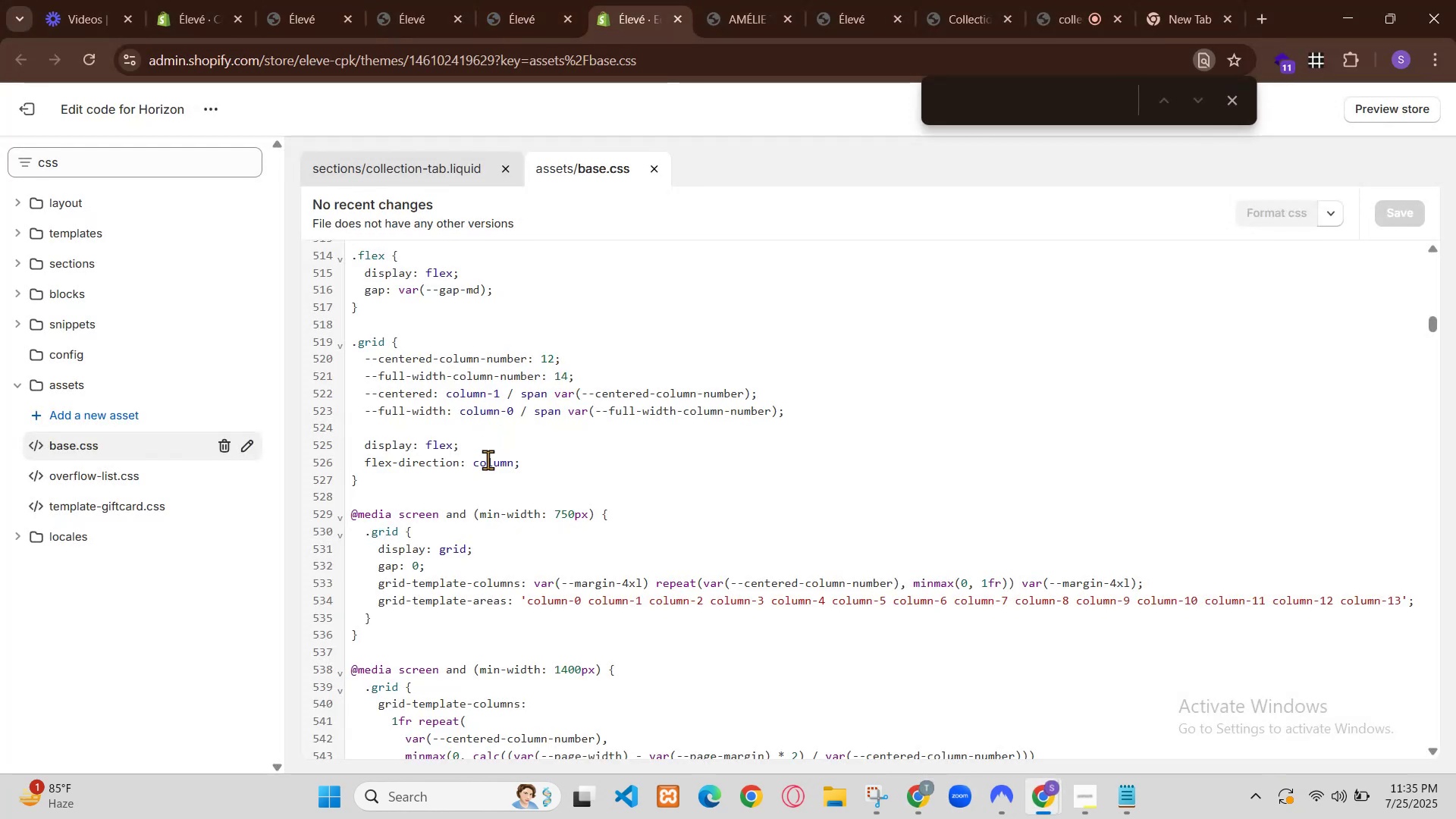 
left_click([1341, 22])
 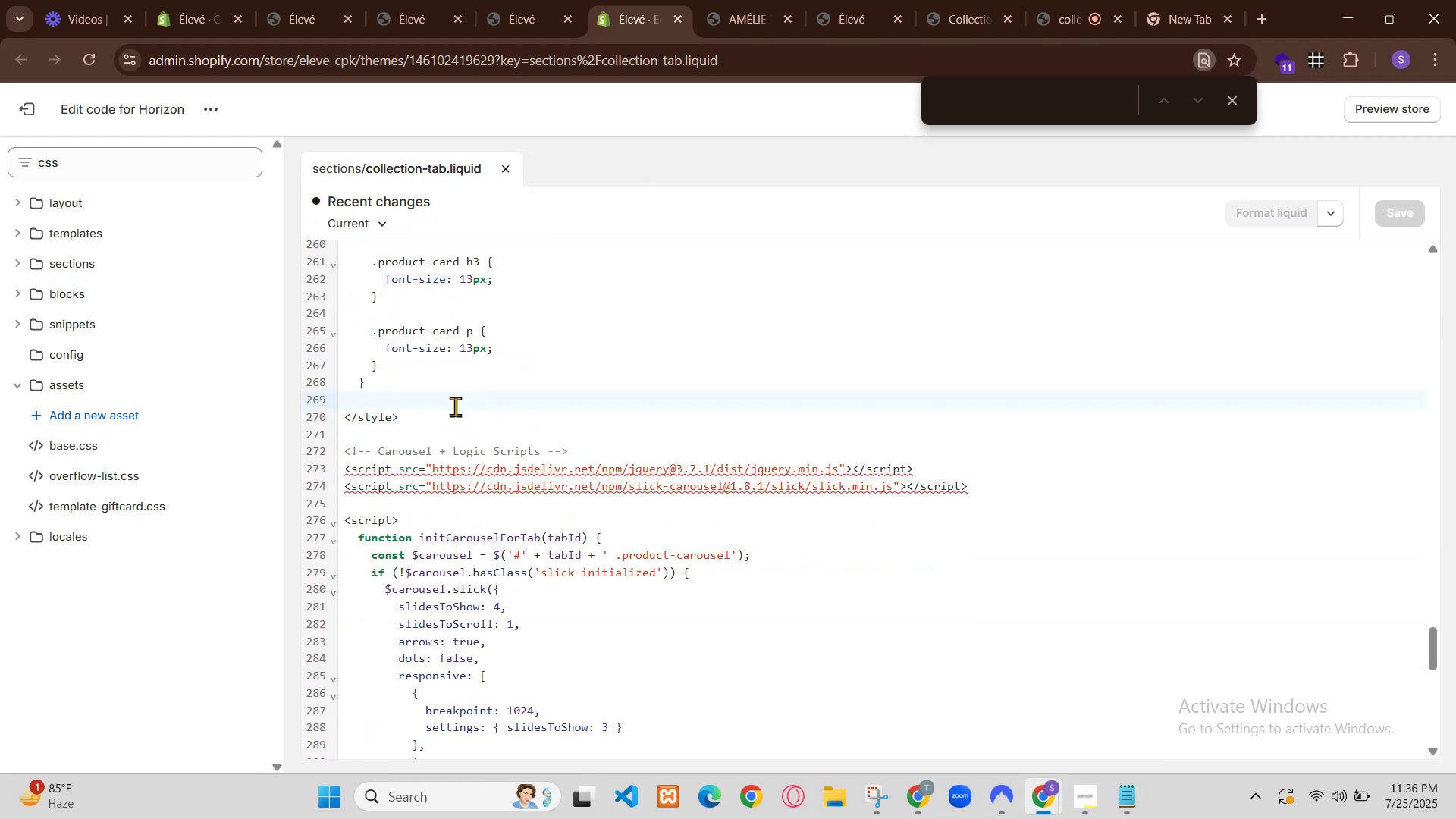 
left_click_drag(start_coordinate=[692, 390], to_coordinate=[698, 389])
 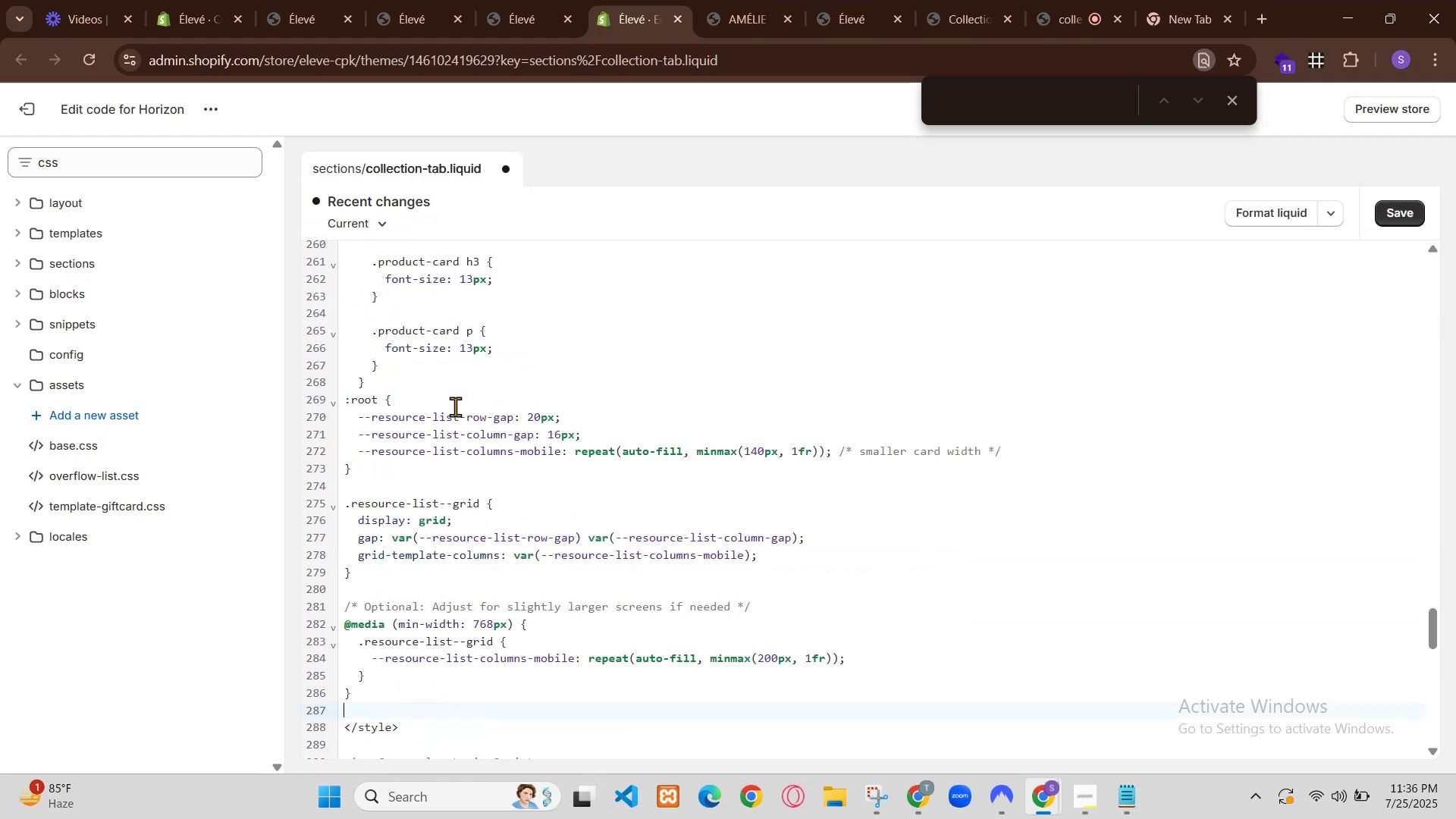 
scroll: coordinate [695, 388], scroll_direction: up, amount: 2.0
 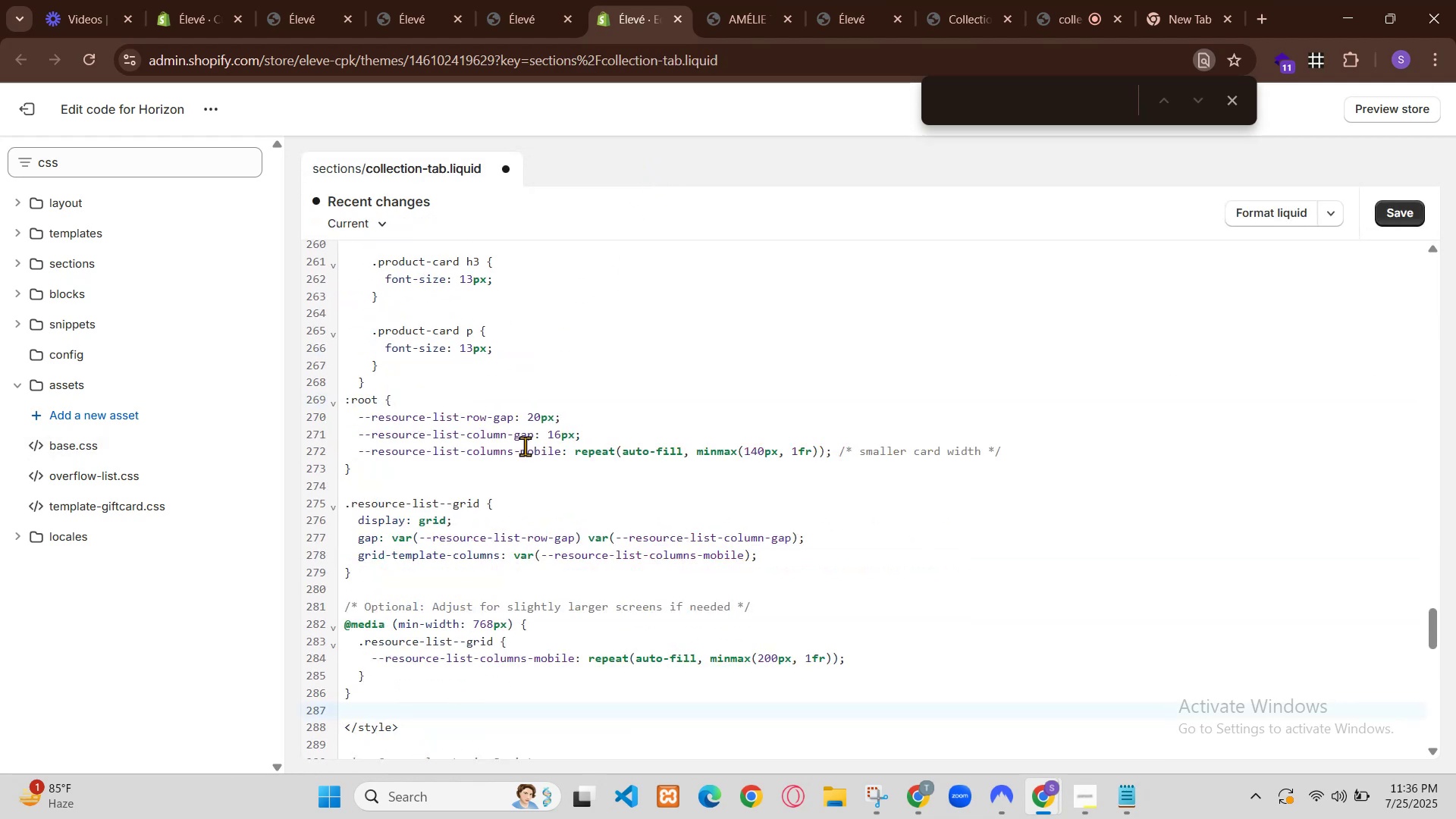 
left_click([676, 385])
 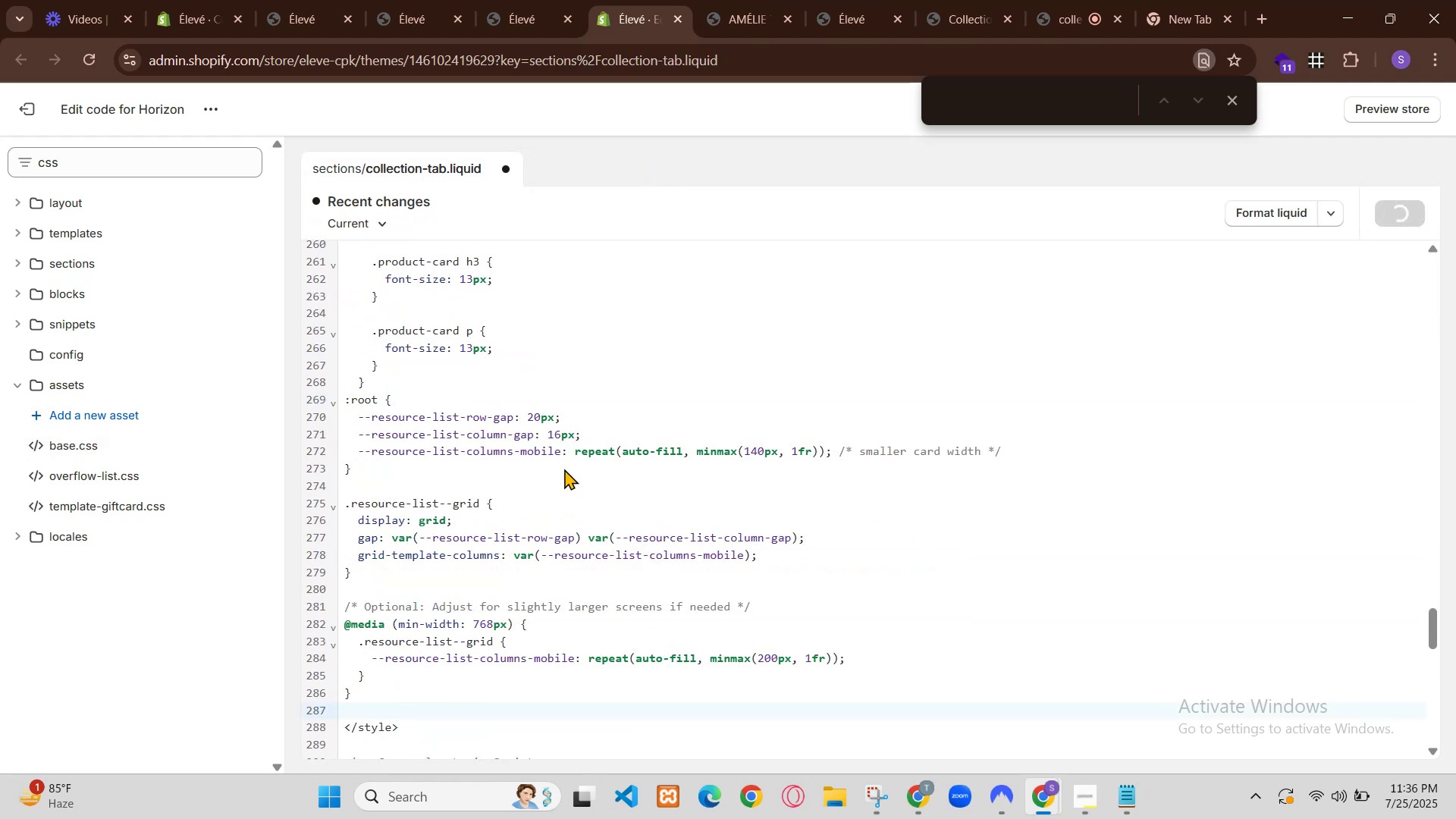 
scroll: coordinate [632, 365], scroll_direction: up, amount: 2.0
 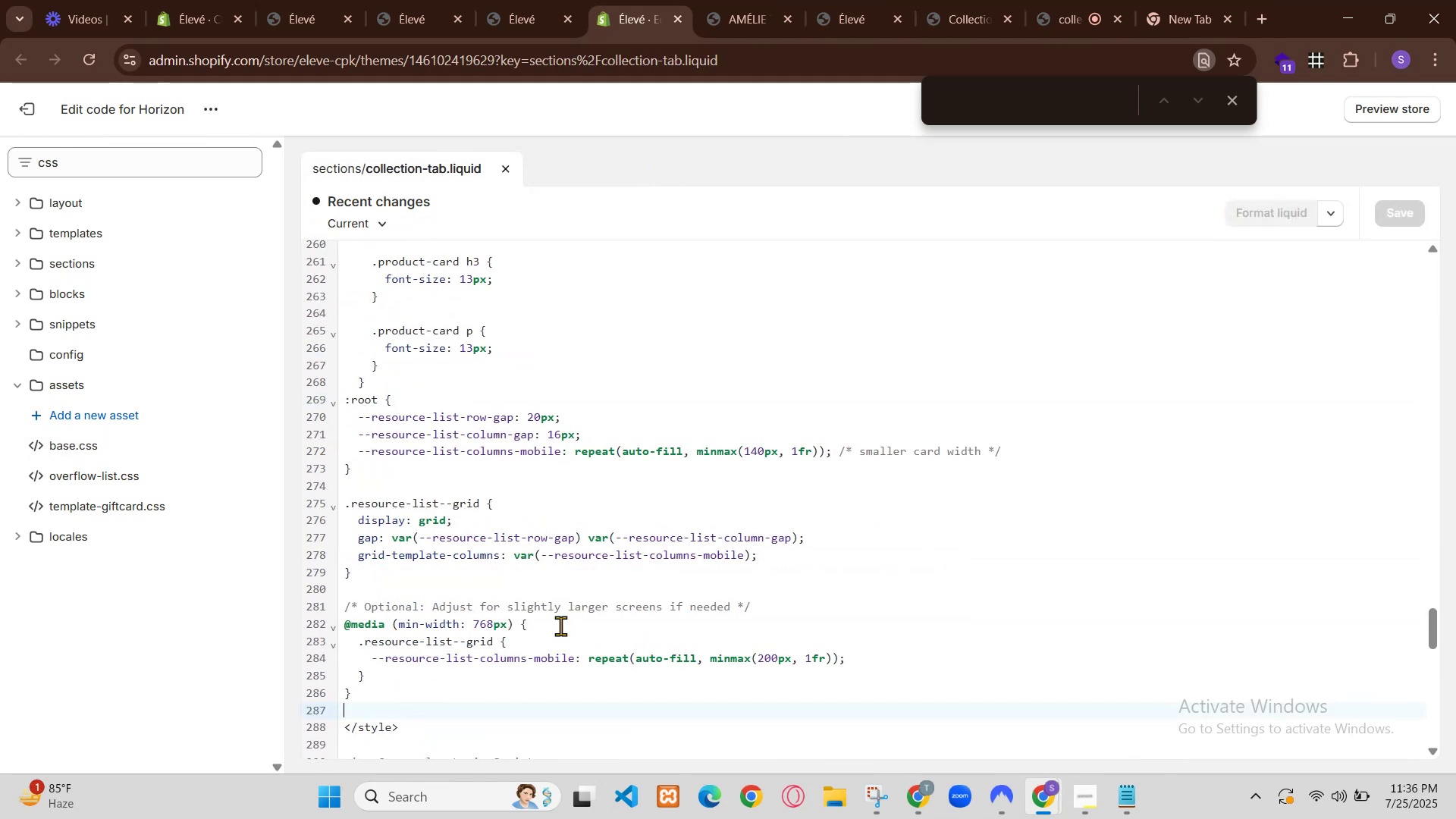 
scroll: coordinate [613, 429], scroll_direction: down, amount: 1.0
 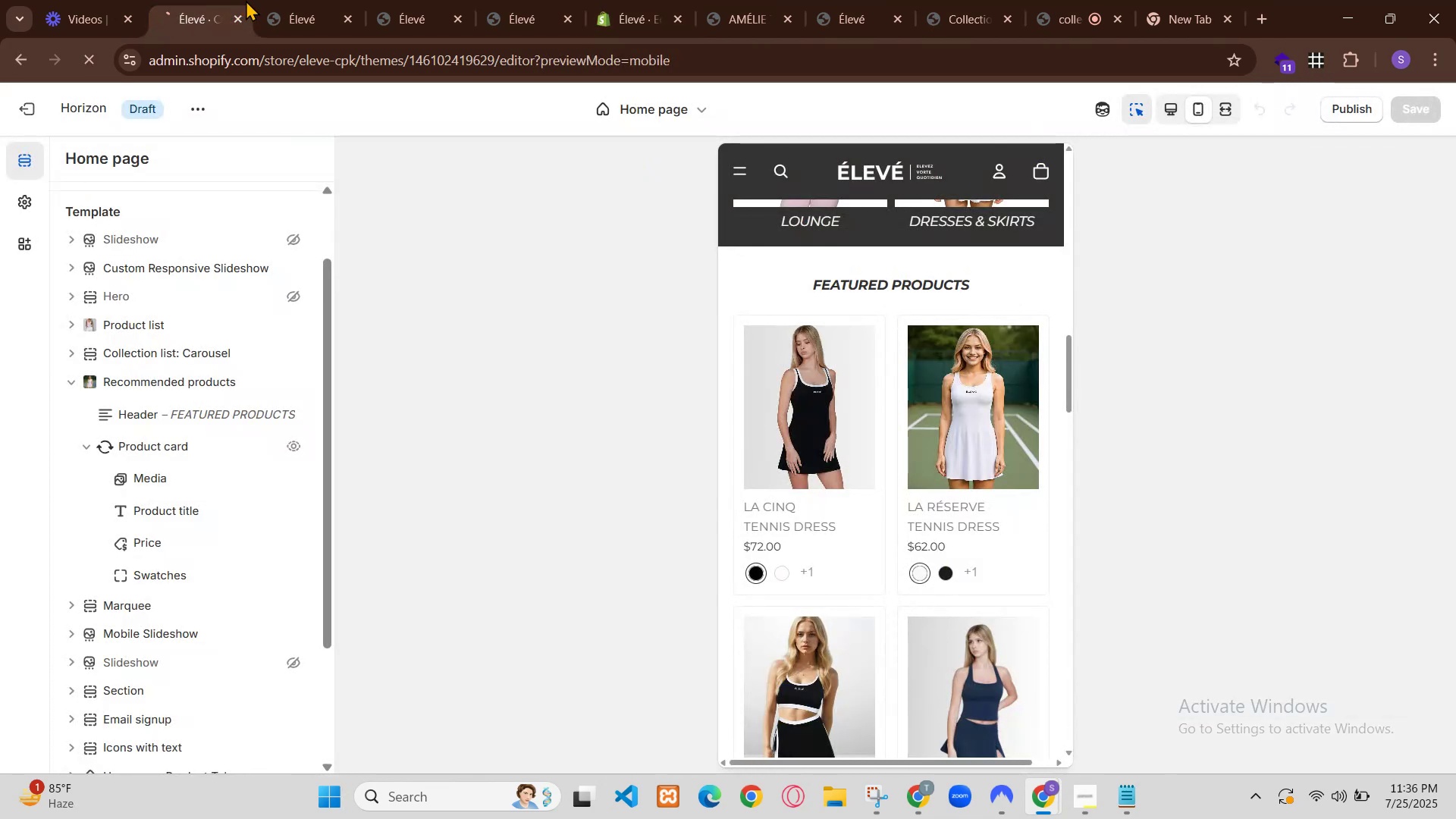 
left_click([923, 808])
 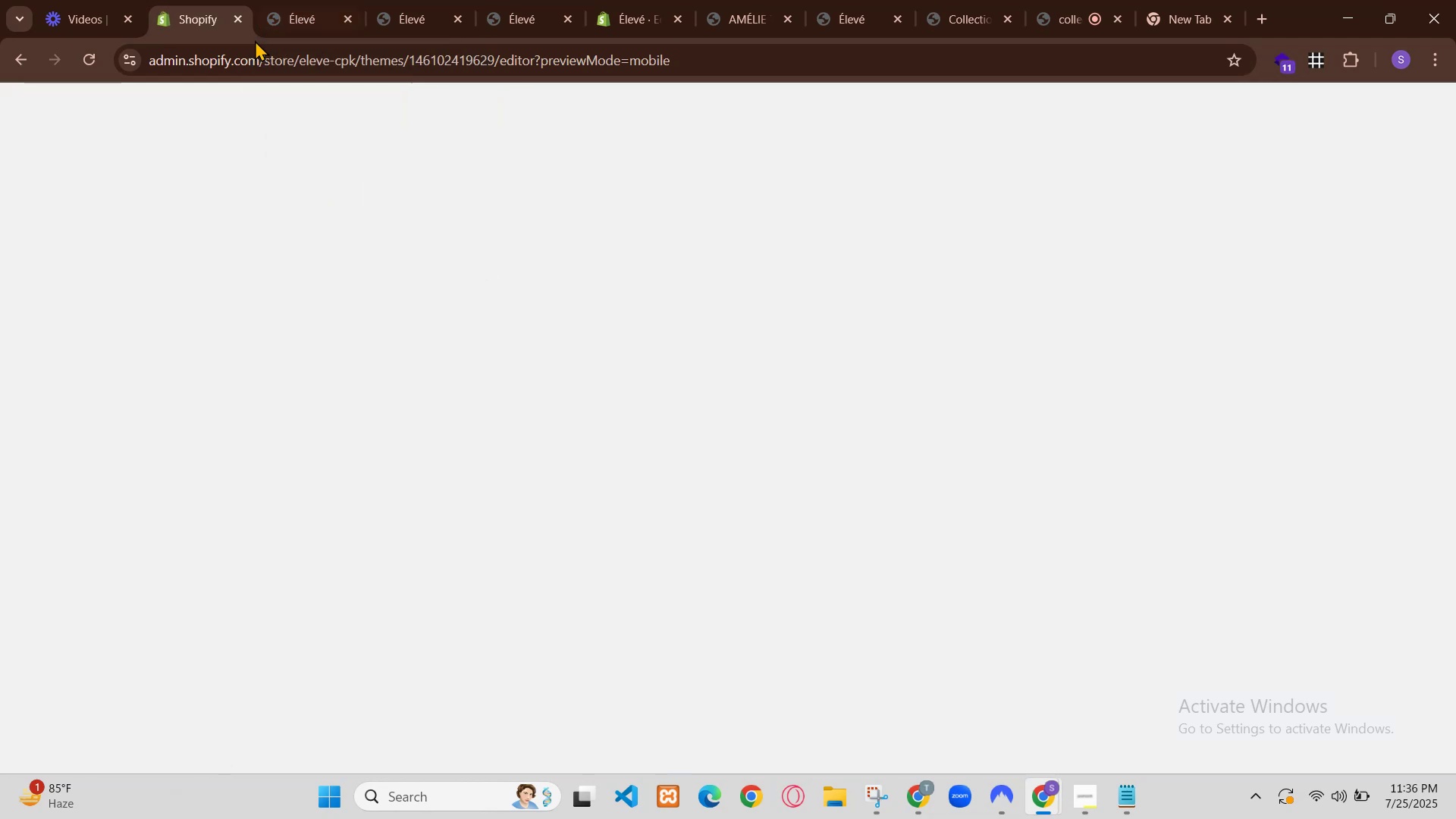 
left_click_drag(start_coordinate=[417, 327], to_coordinate=[601, 347])
 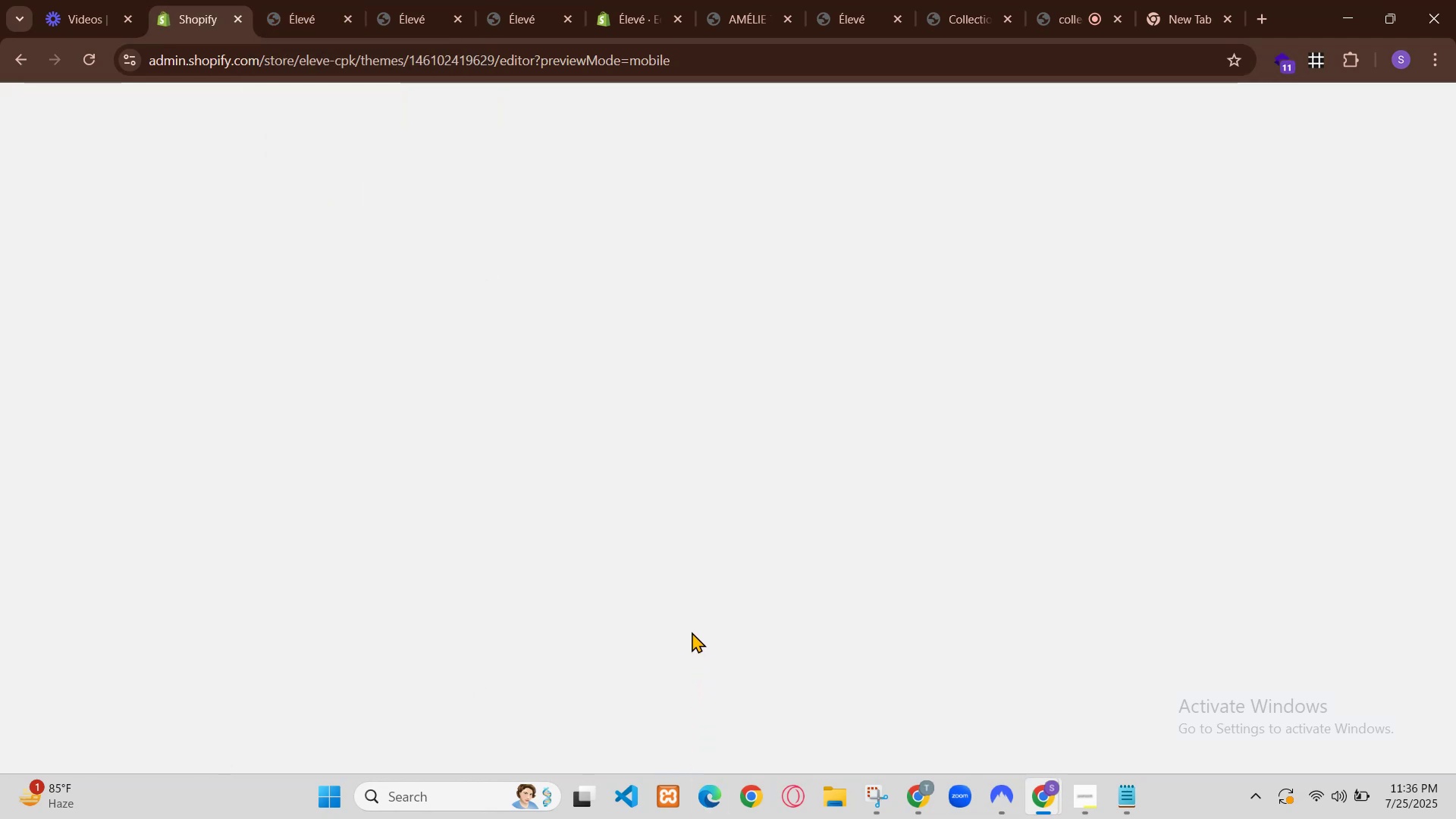 
key(Control+C)
 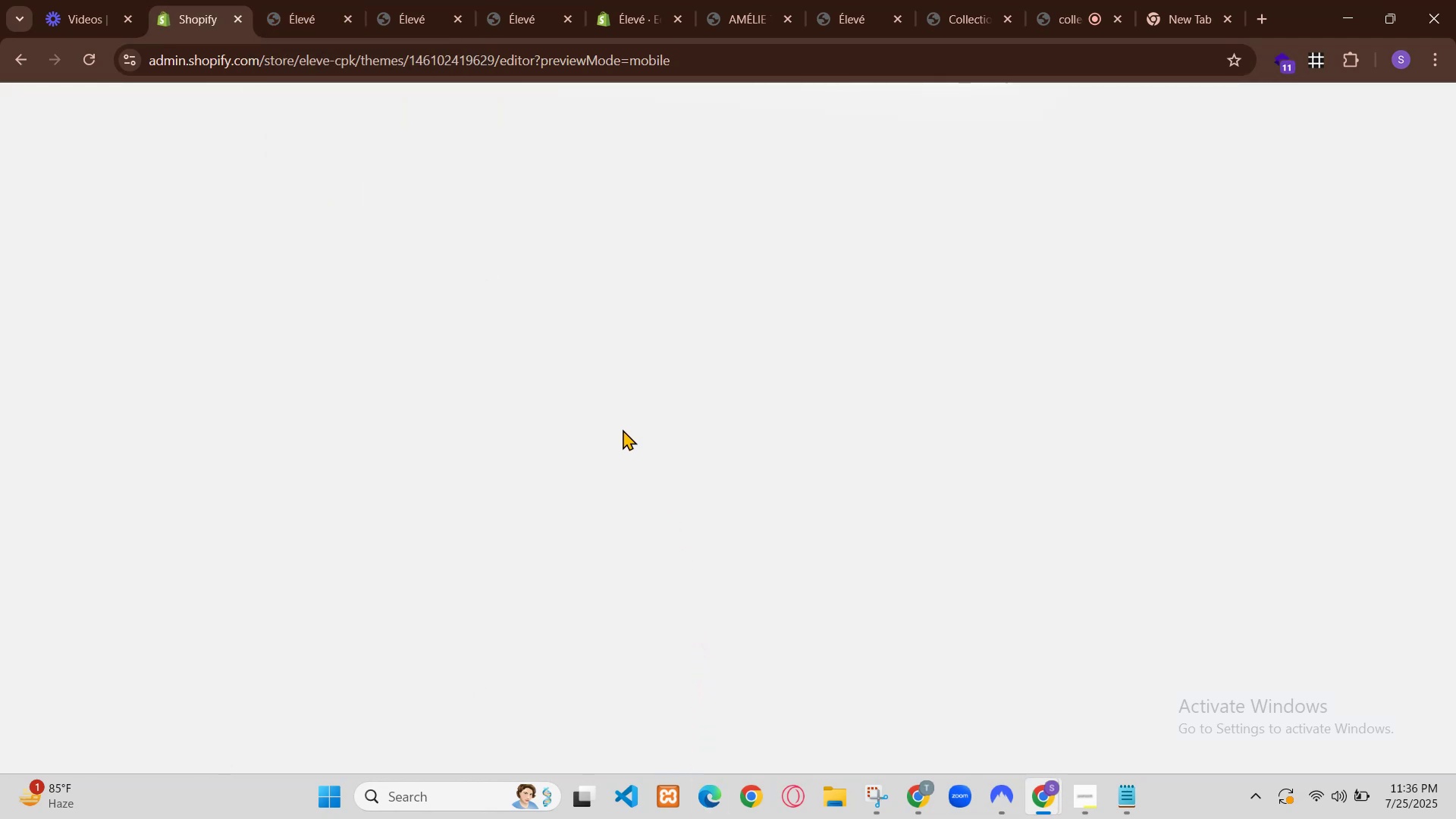 
left_click([917, 796])
 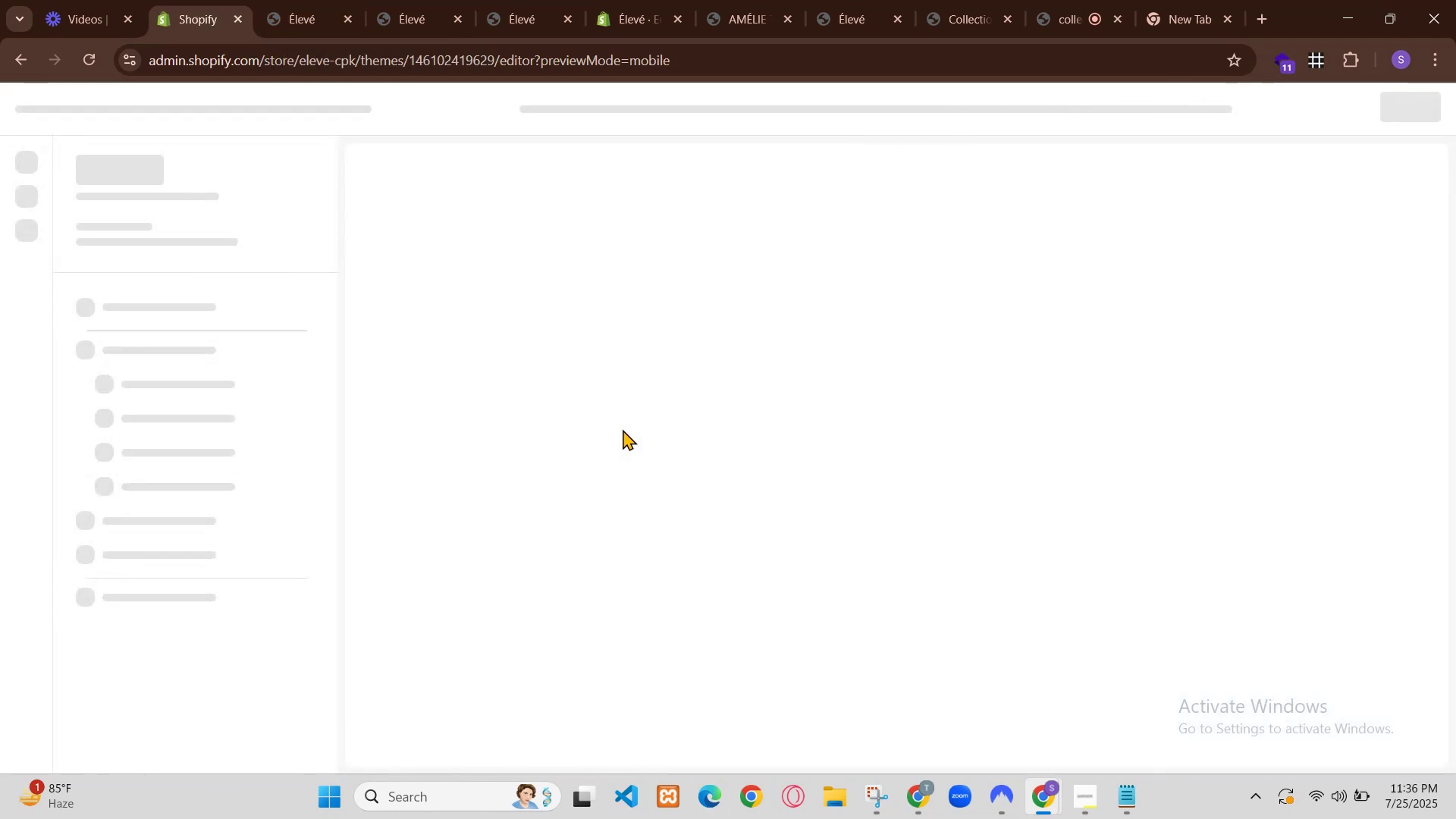 
left_click([917, 796])
 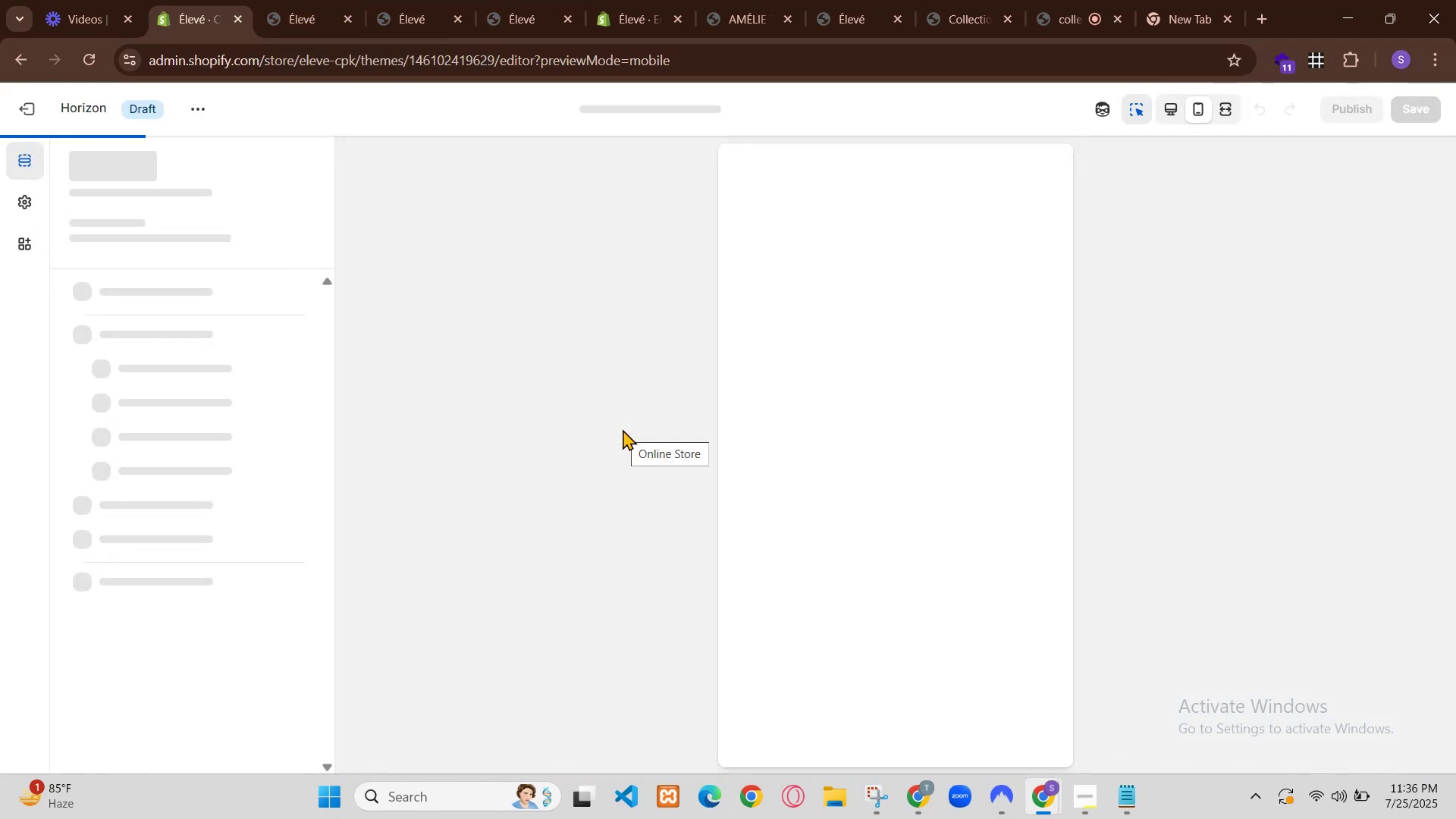 
left_click([926, 786])
 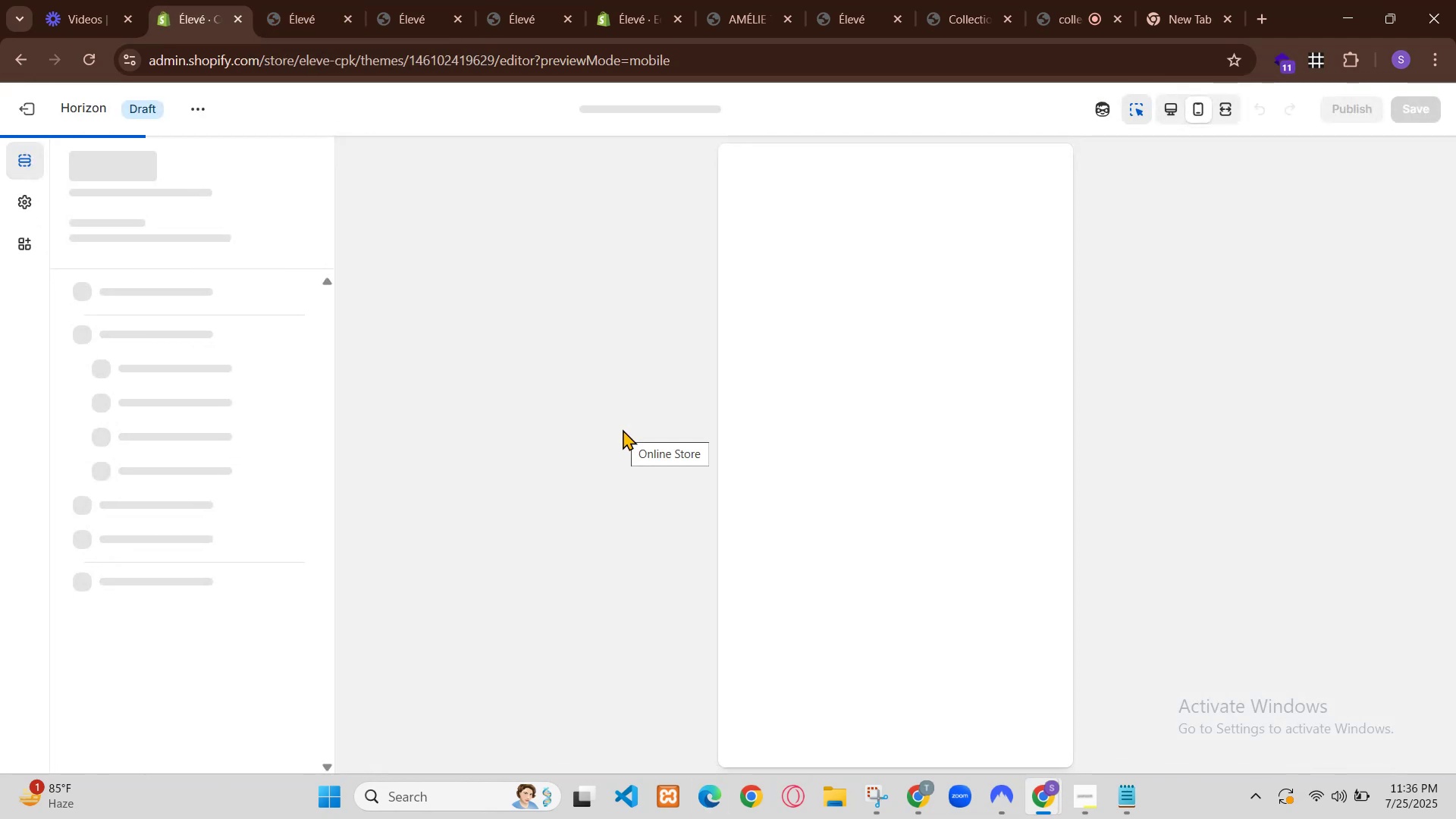 
scroll: coordinate [732, 457], scroll_direction: down, amount: 2.0
 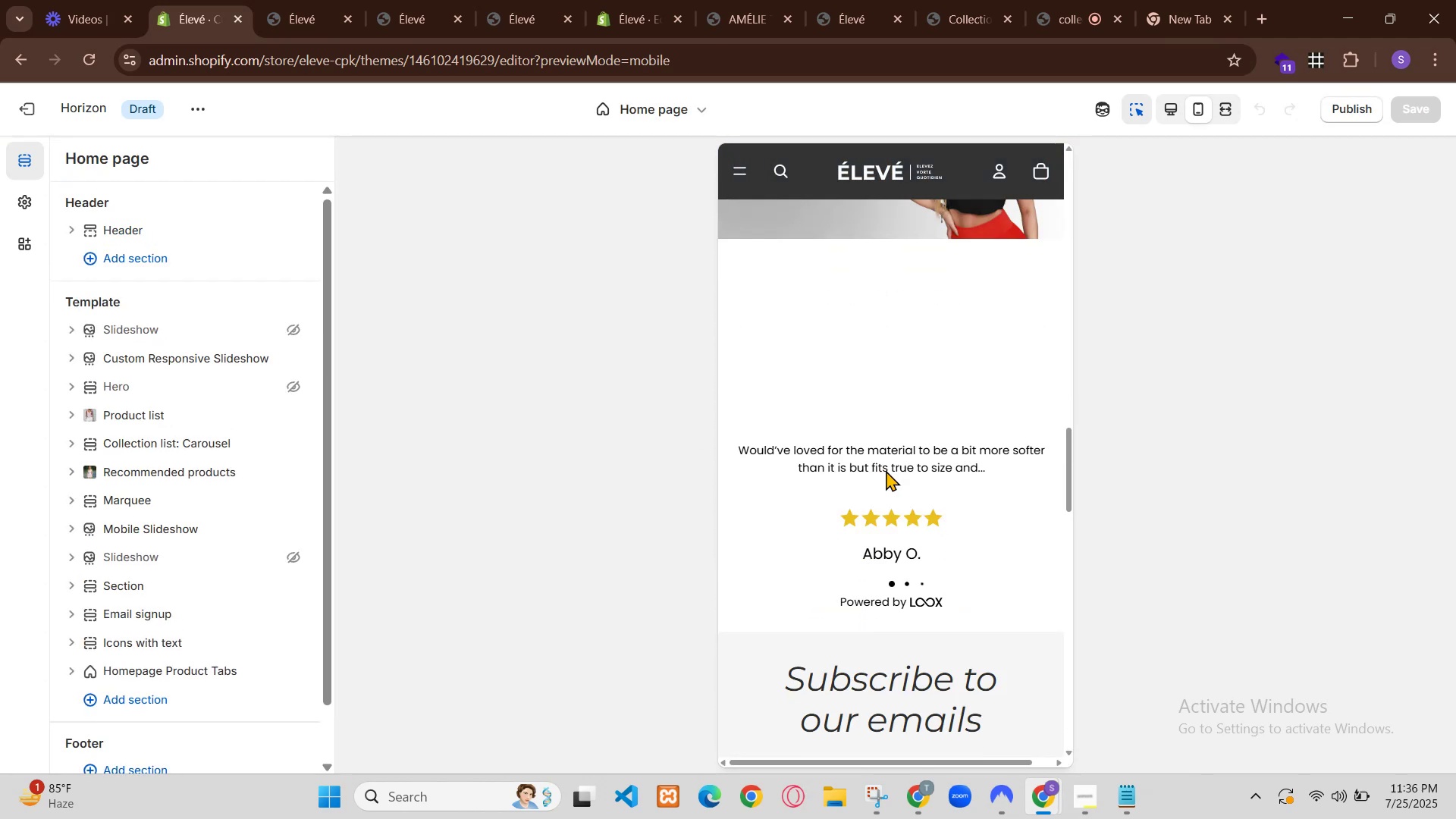 
left_click([1025, 254])
 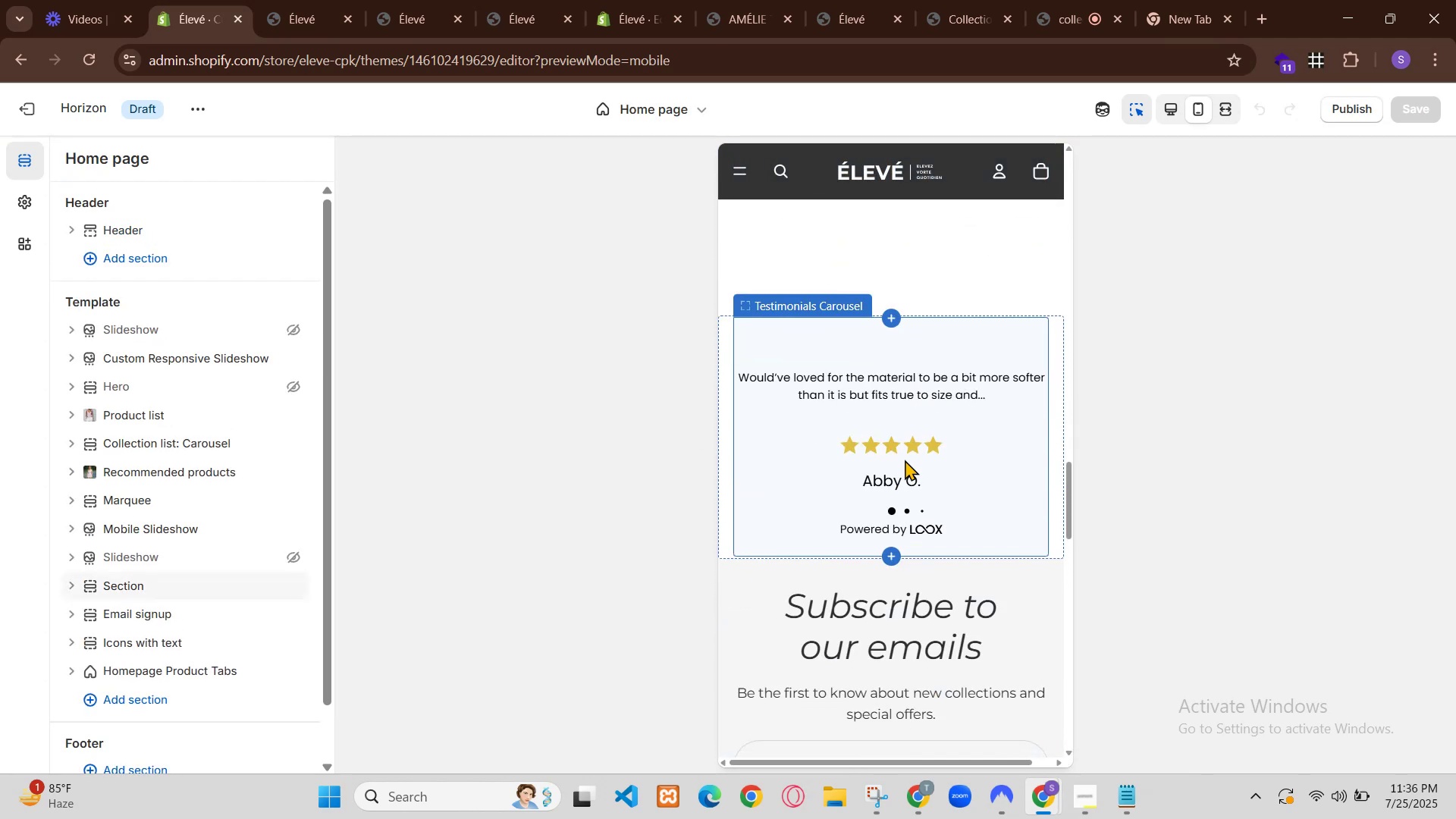 
scroll: coordinate [968, 432], scroll_direction: down, amount: 1.0
 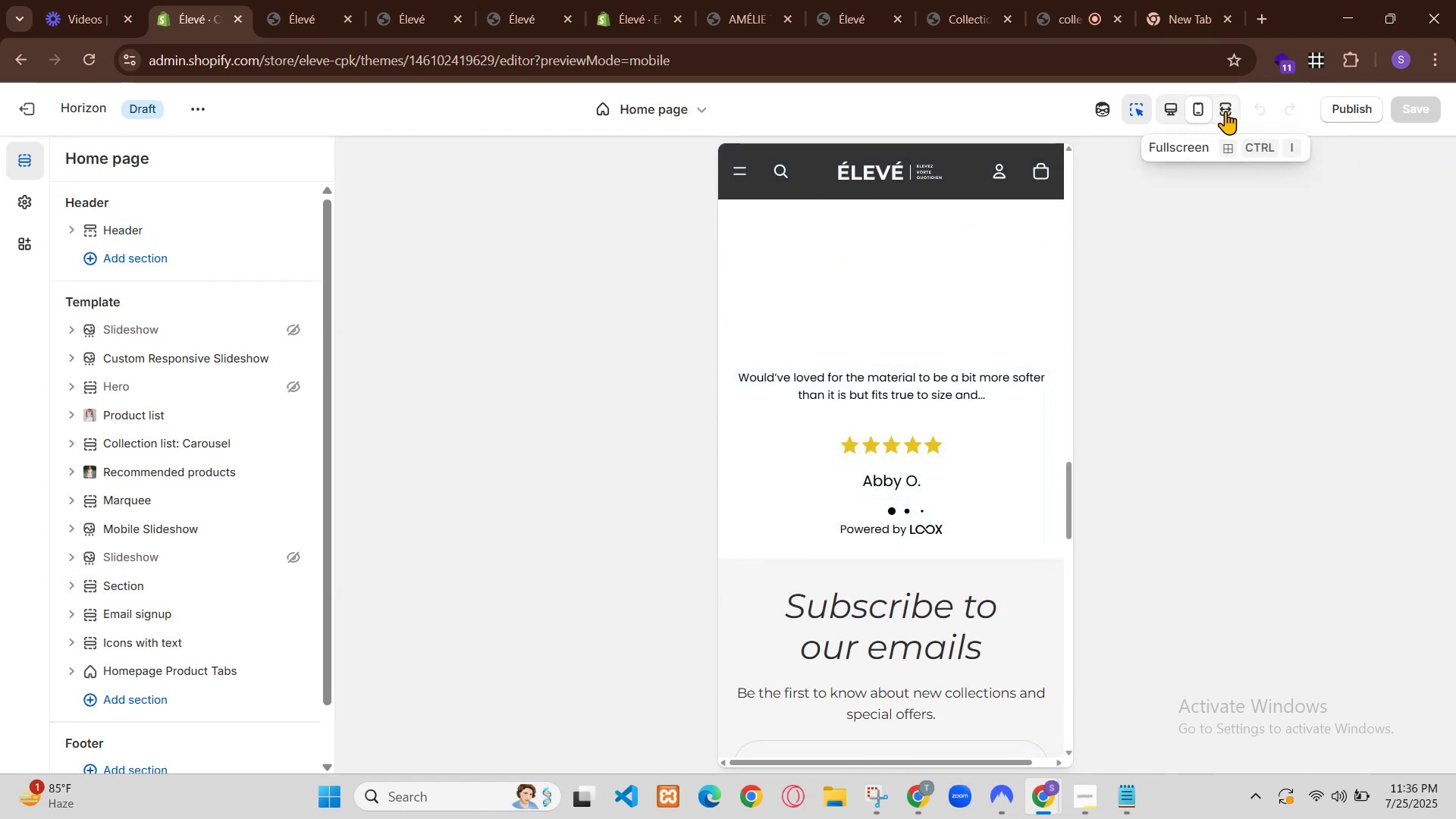 
scroll: coordinate [968, 432], scroll_direction: up, amount: 1.0
 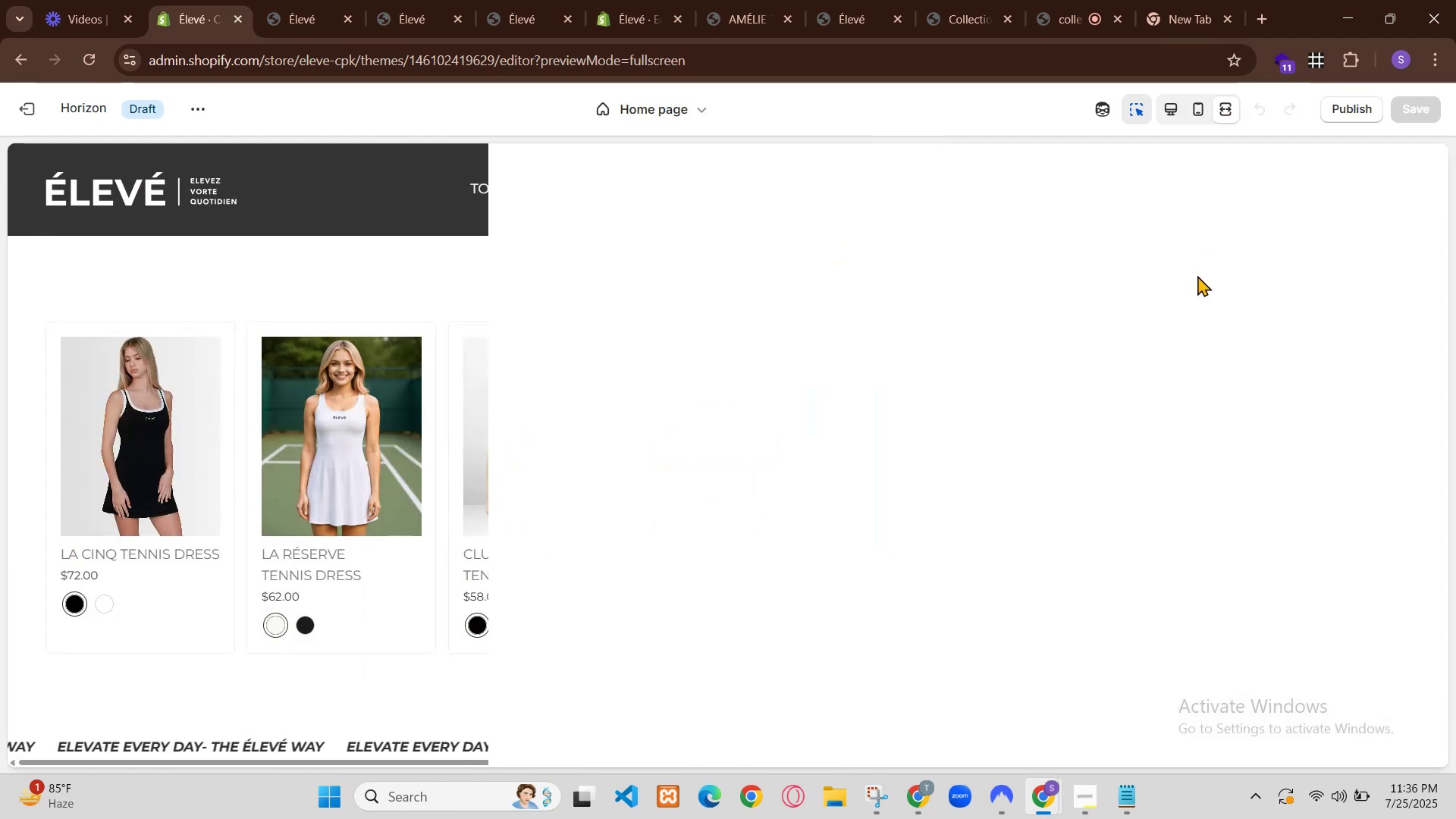 
scroll: coordinate [968, 434], scroll_direction: down, amount: 1.0
 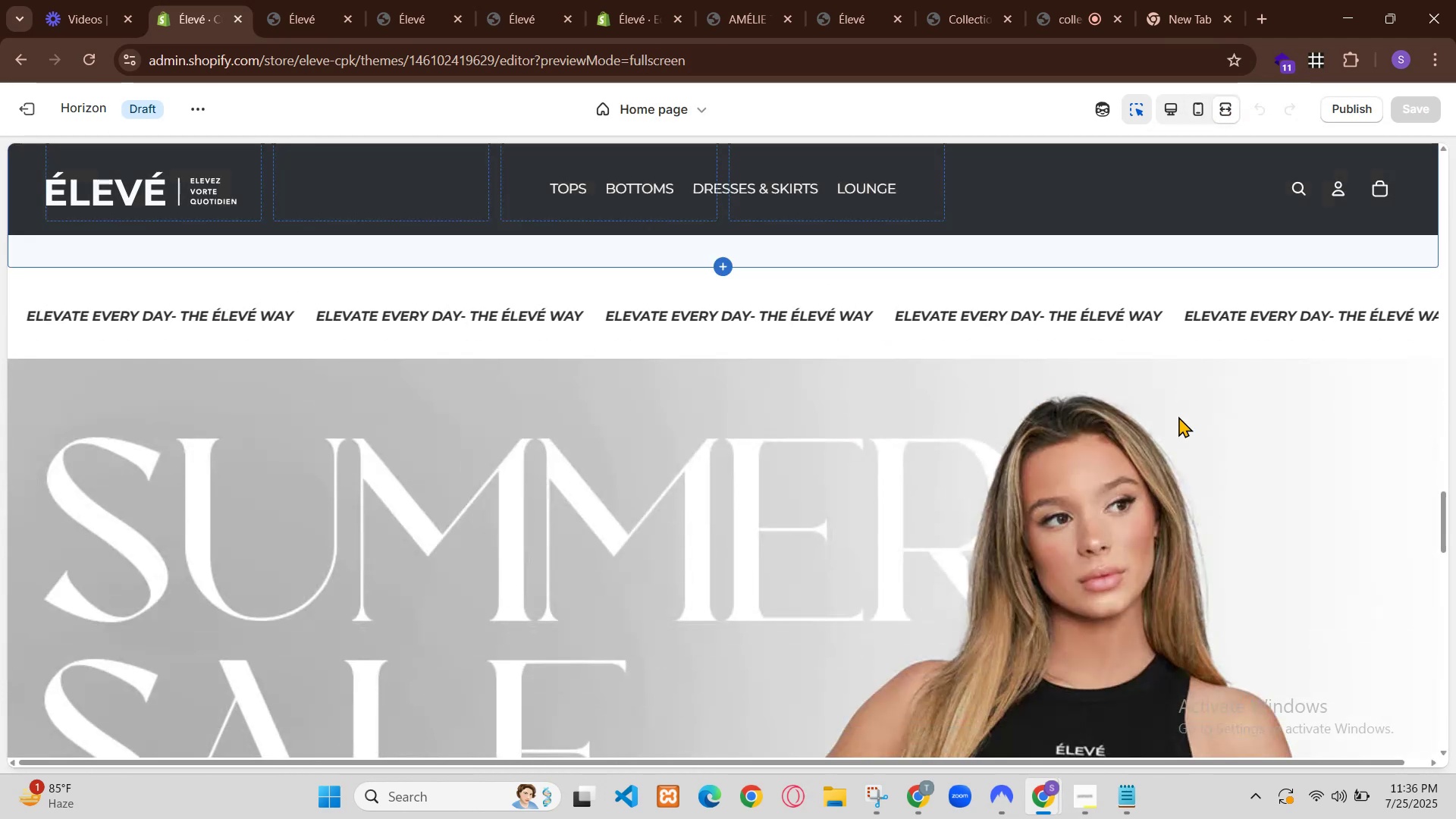 
scroll: coordinate [968, 435], scroll_direction: up, amount: 1.0
 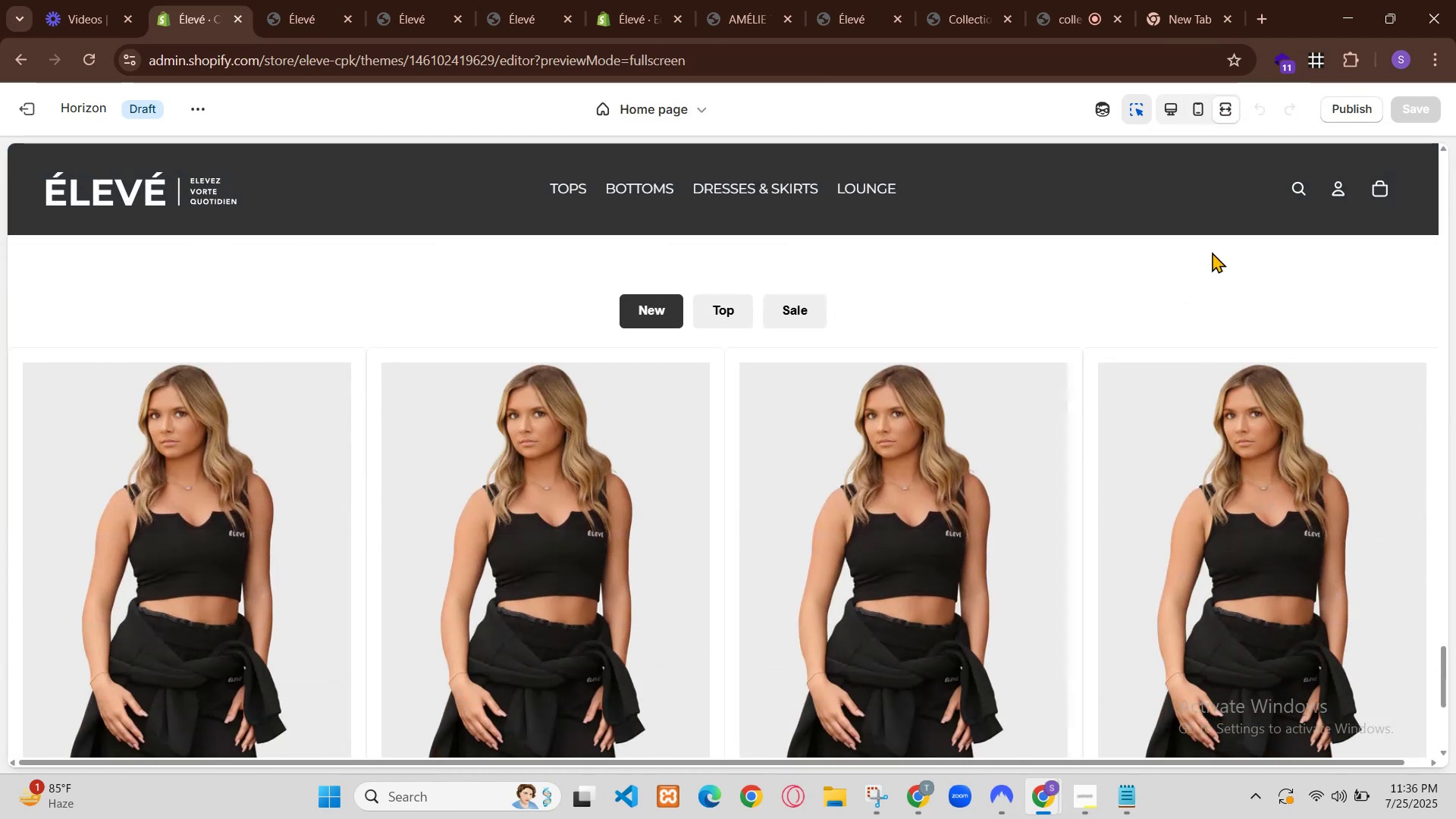 
left_click([1035, 802])
 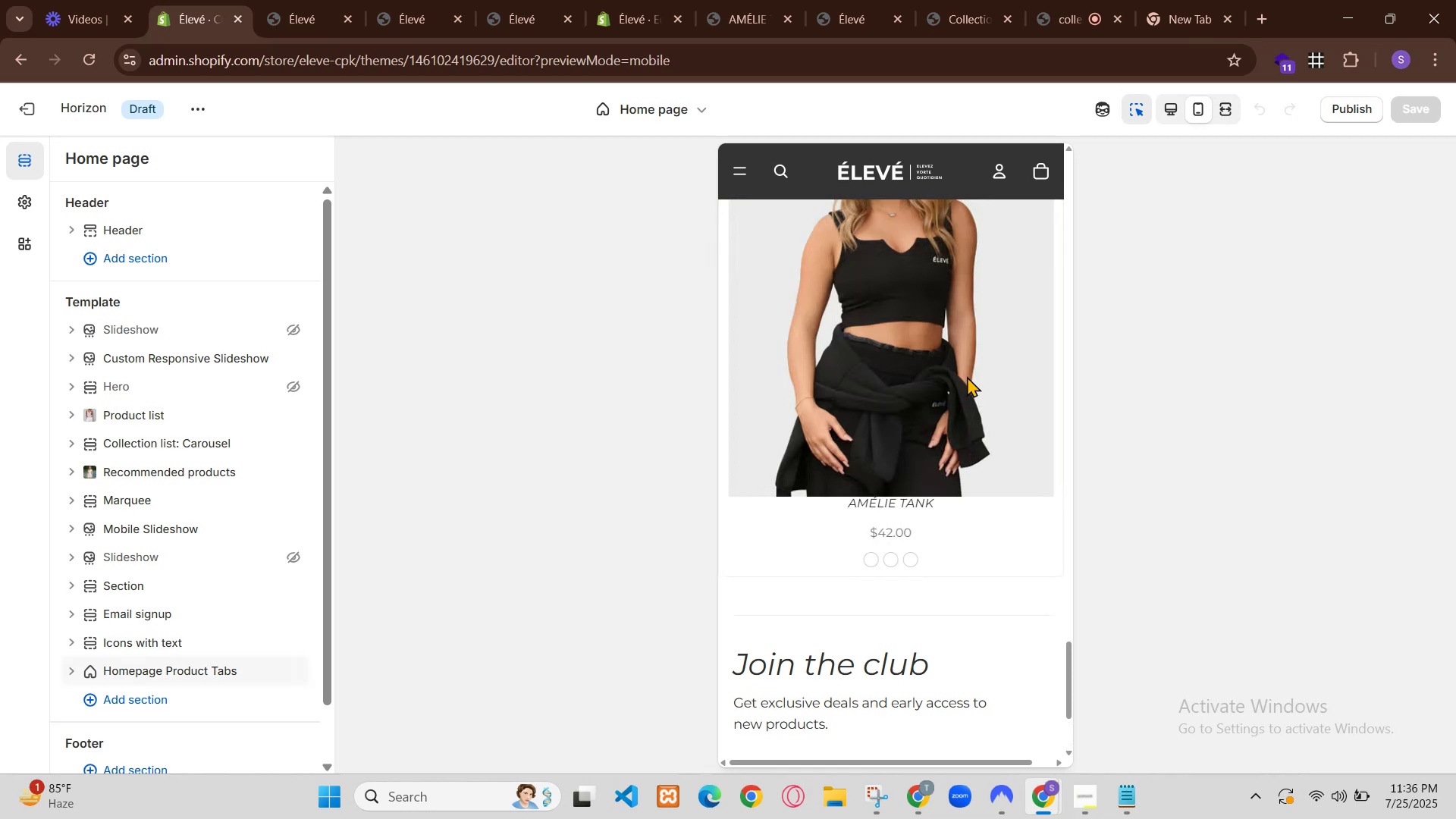 
left_click([919, 792])
 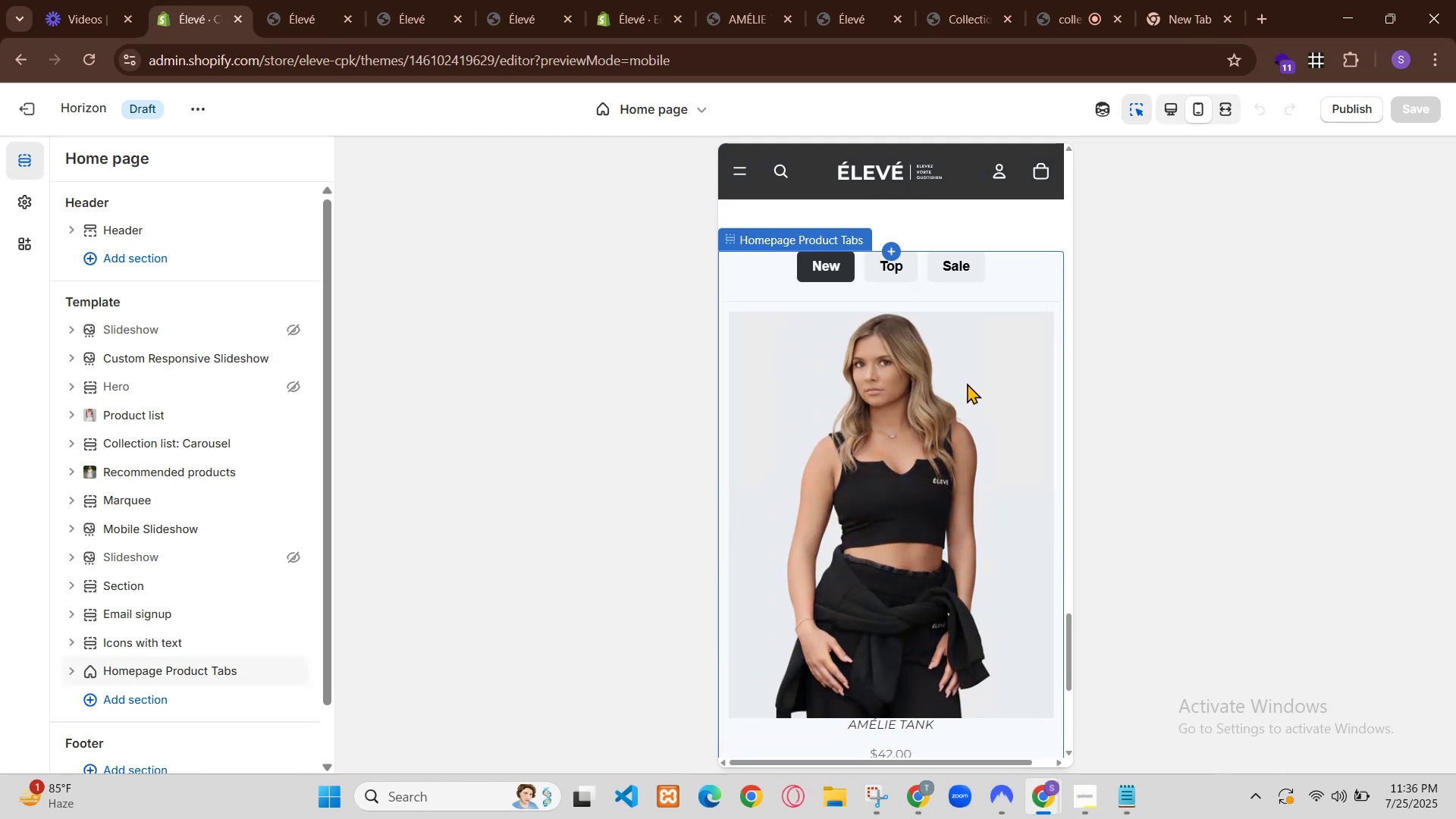 
left_click([906, 792])
 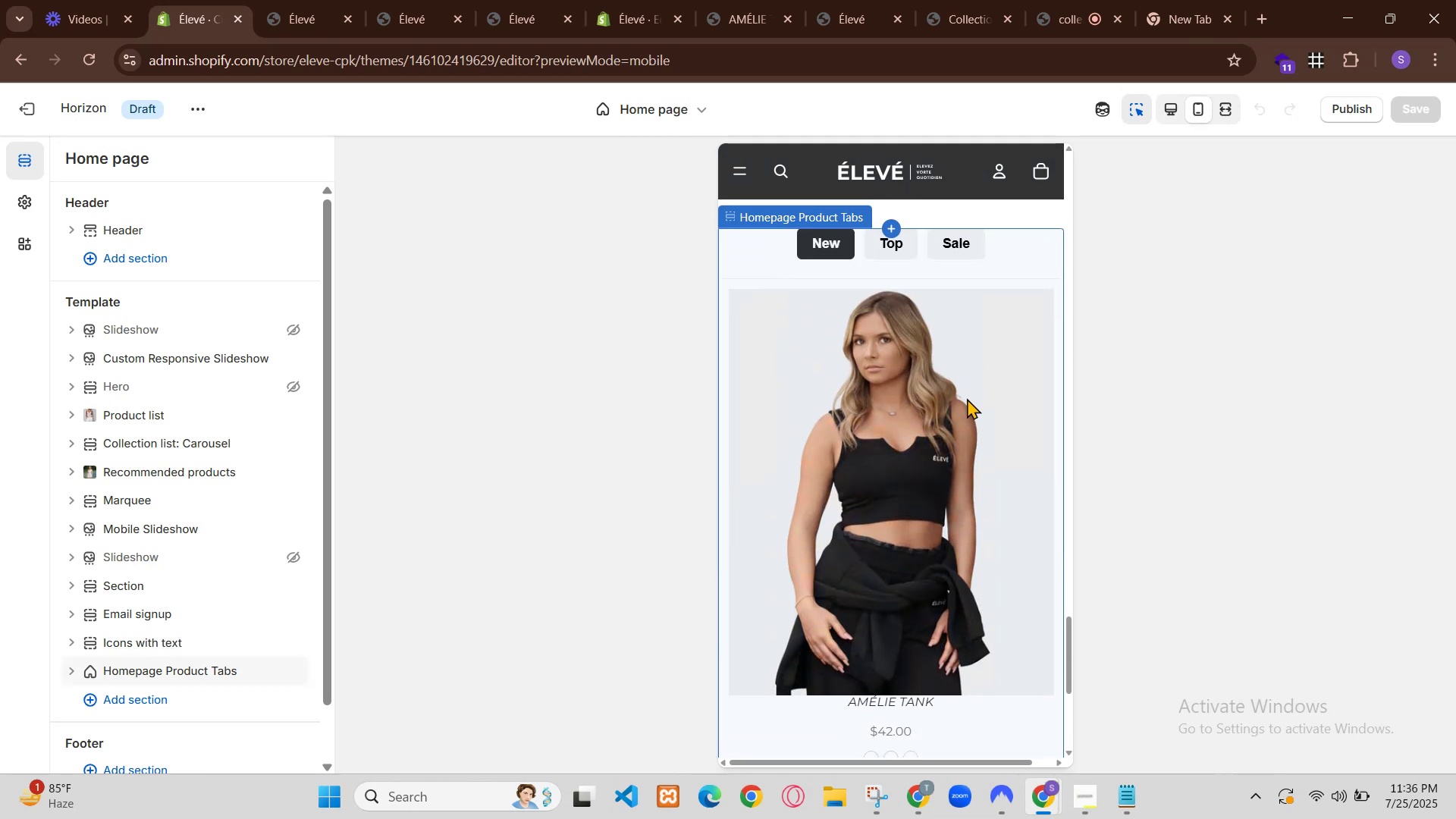 
left_click([906, 792])
 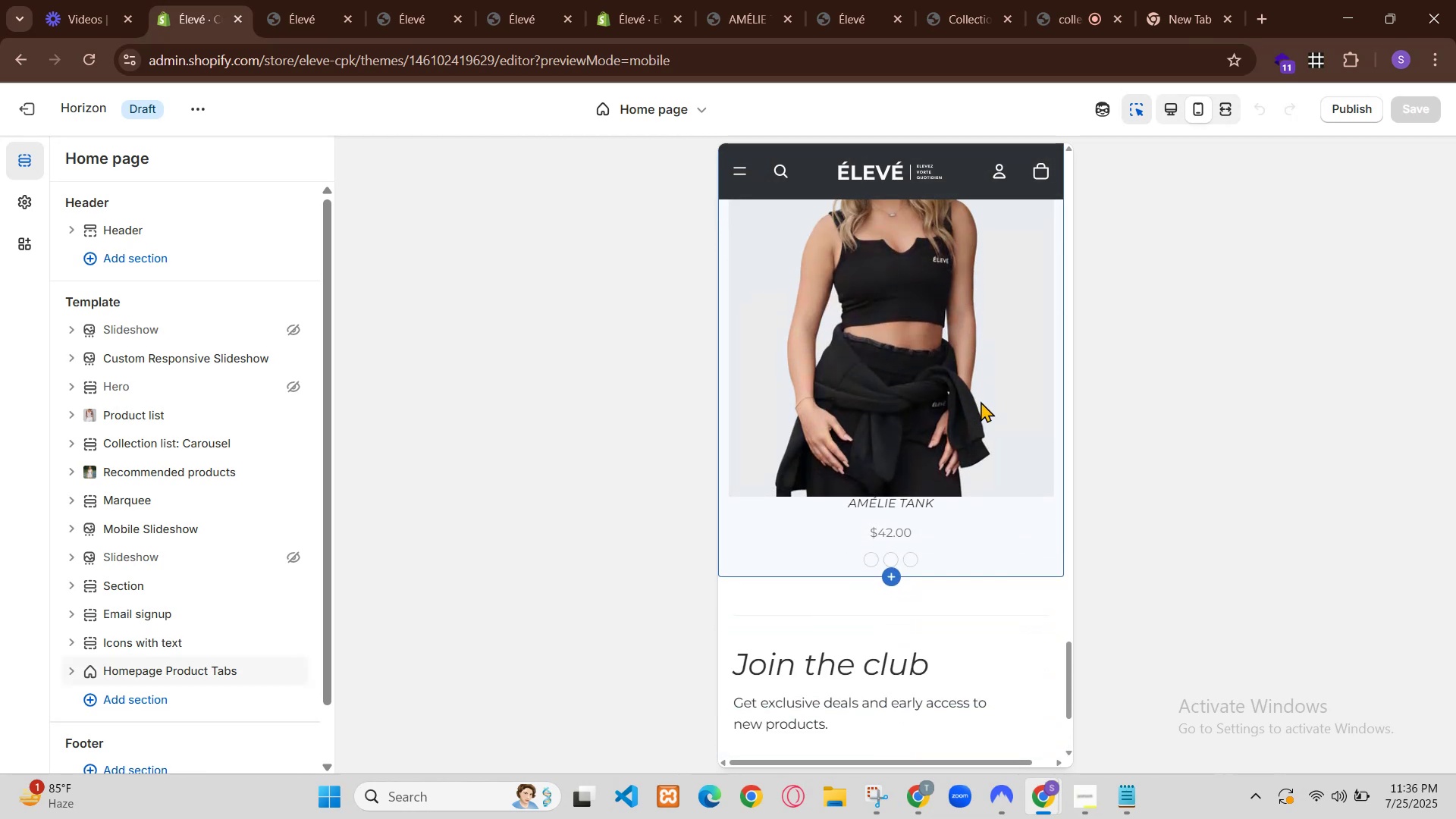 
scroll: coordinate [805, 538], scroll_direction: down, amount: 2.0
 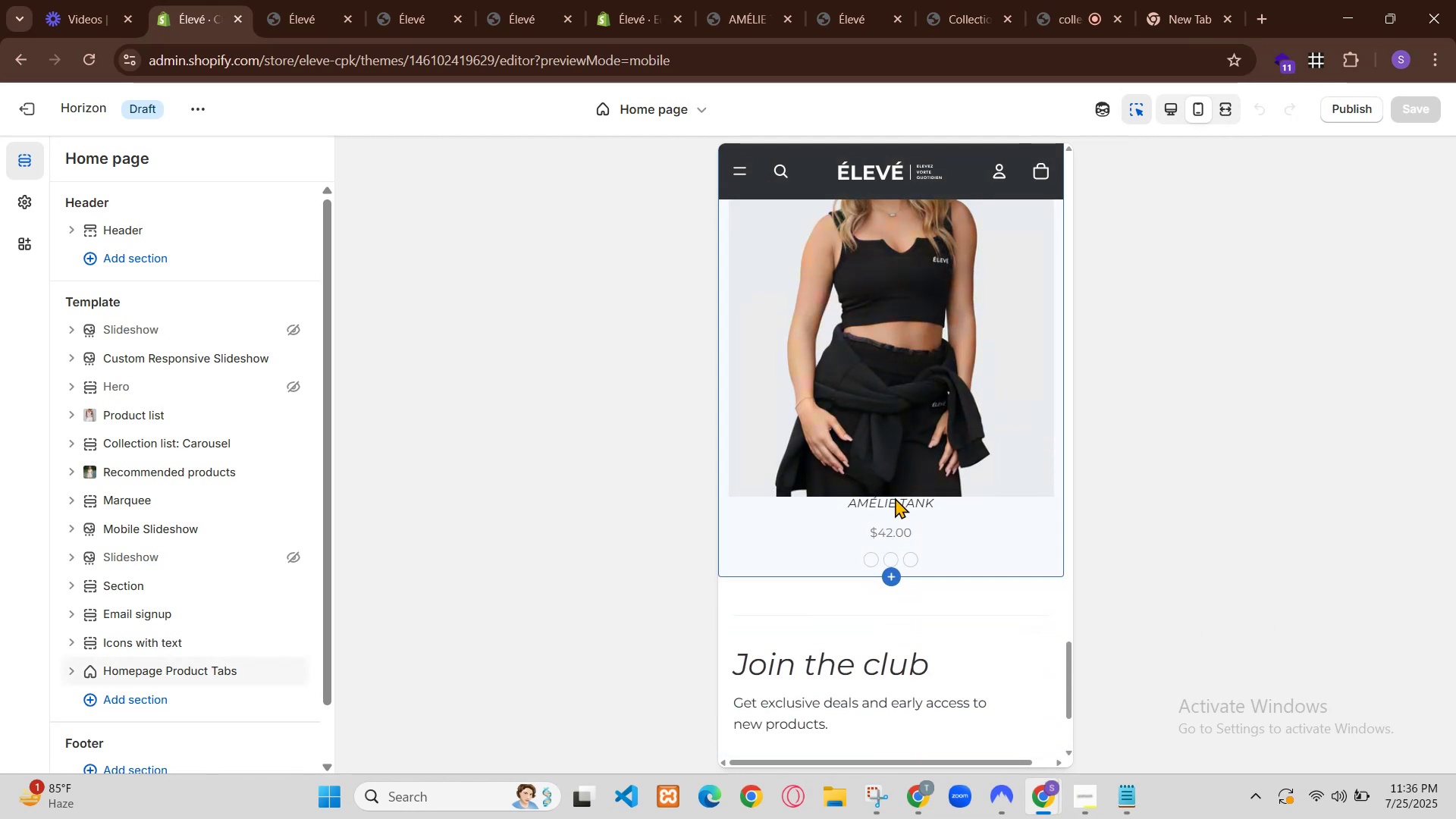 
left_click_drag(start_coordinate=[419, 188], to_coordinate=[601, 395])
 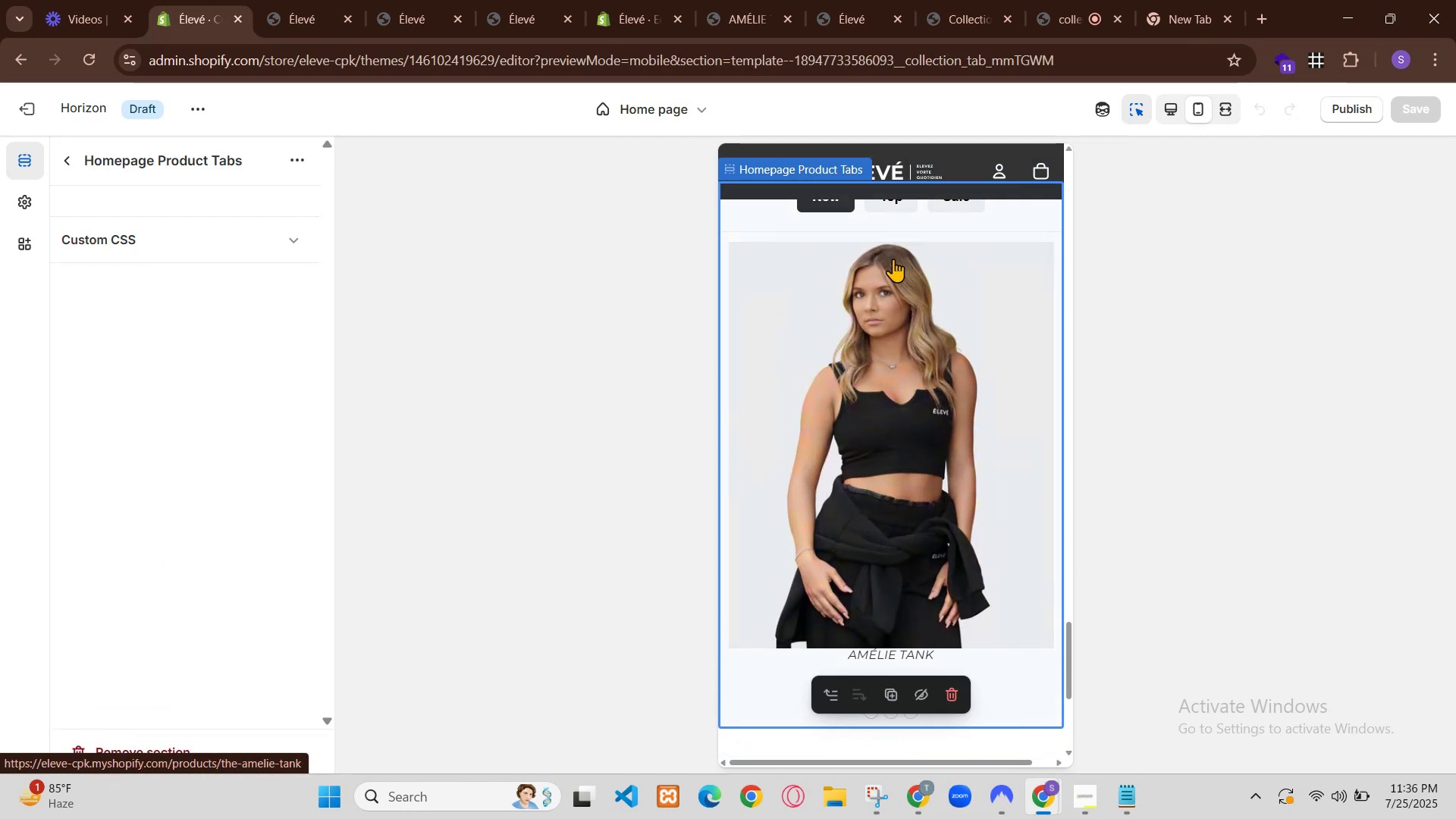 
hold_key(key=ControlLeft, duration=0.39)
 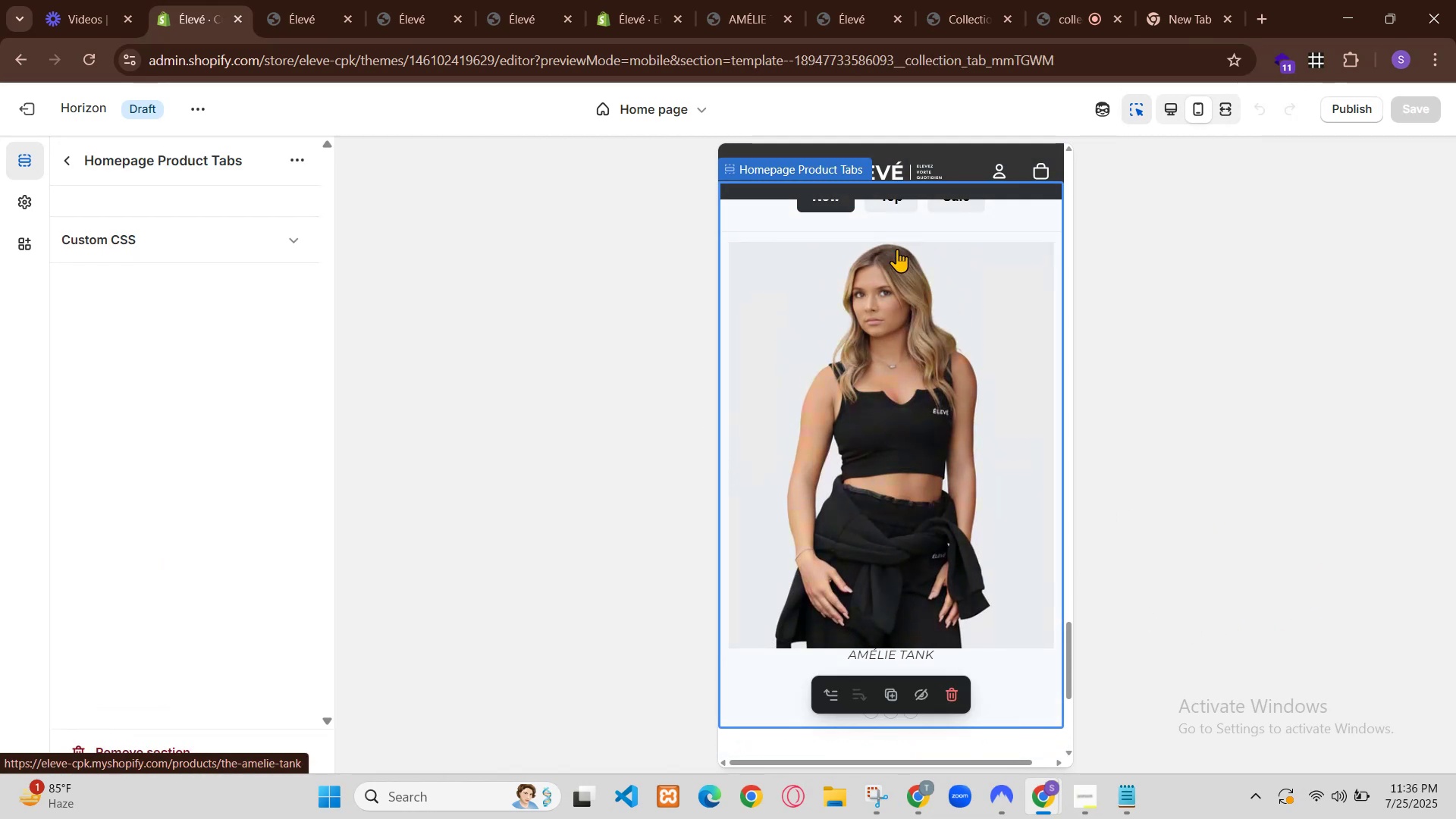 
left_click_drag(start_coordinate=[596, 411], to_coordinate=[585, 410])
 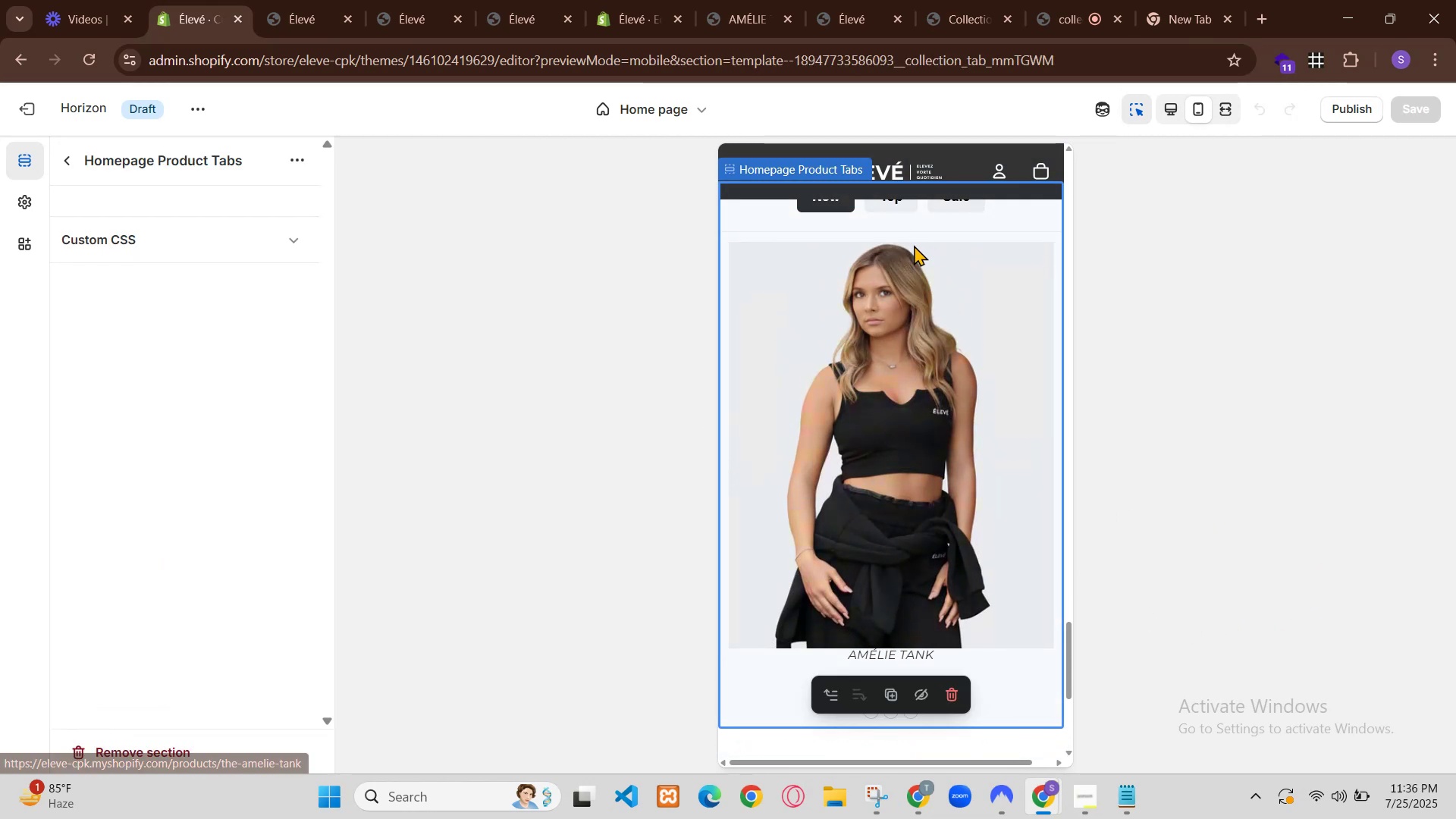 
left_click_drag(start_coordinate=[540, 424], to_coordinate=[416, 188])
 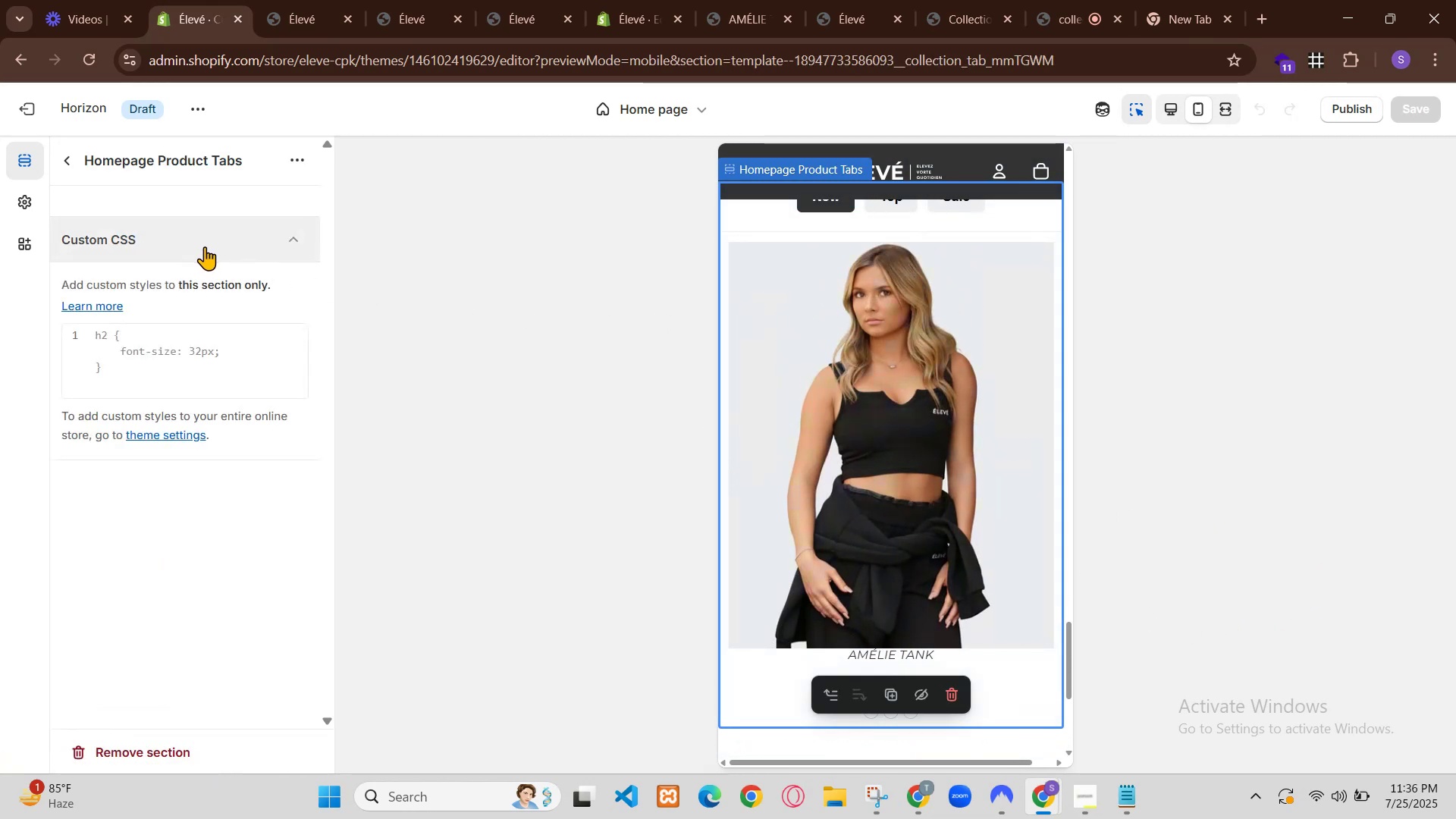 
key(Control+C)
 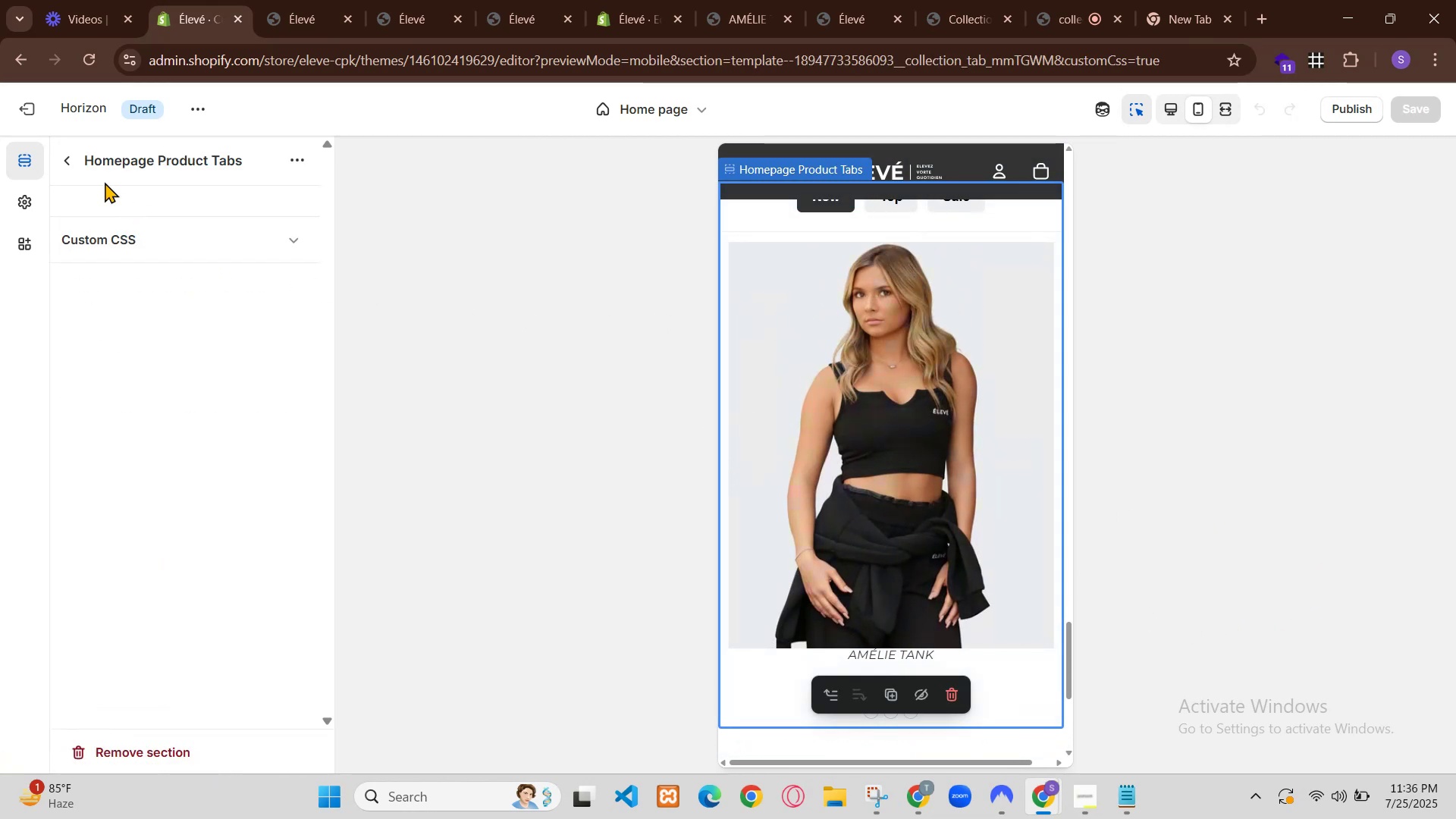 
left_click([1038, 799])
 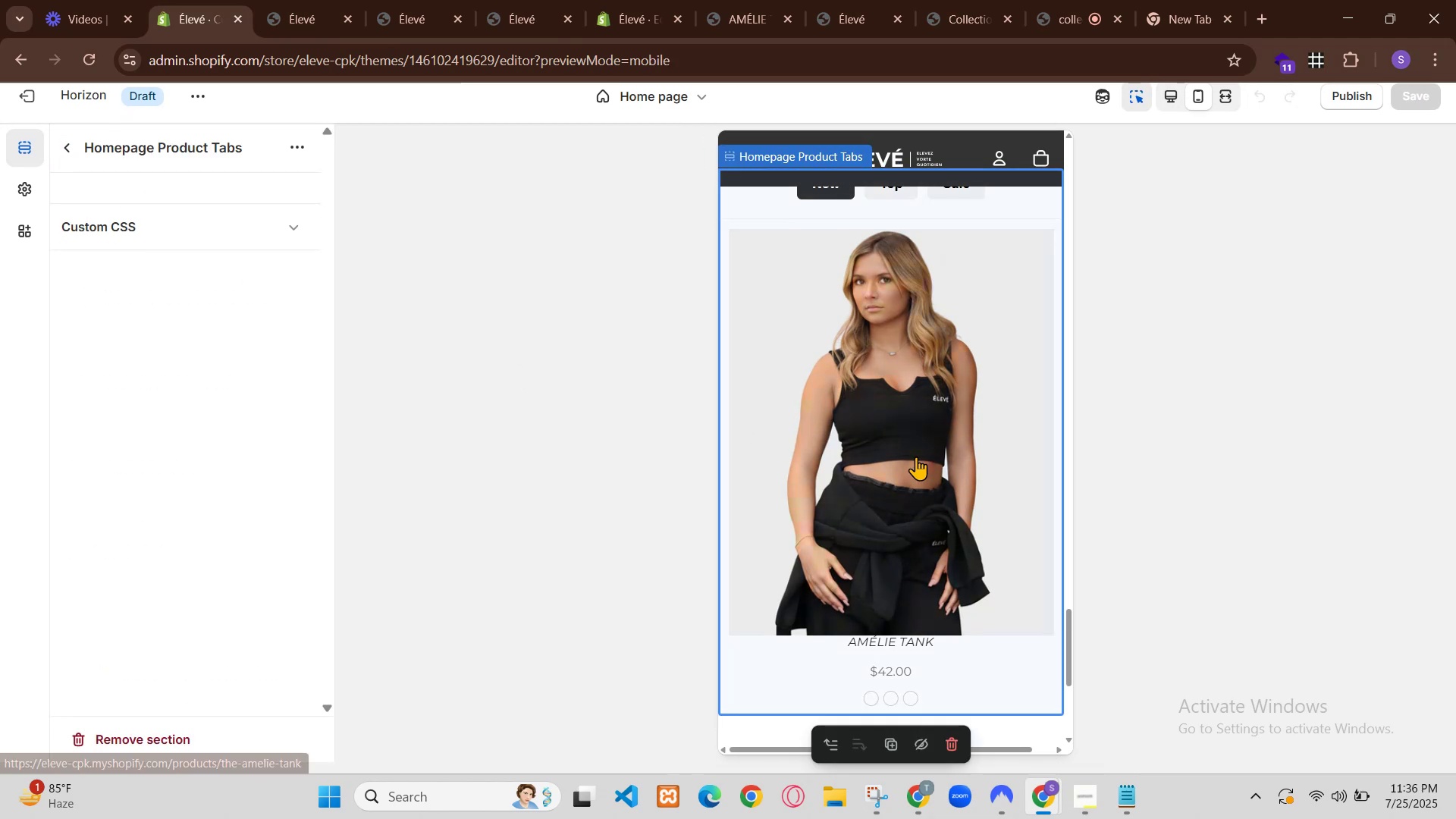 
left_click_drag(start_coordinate=[370, 444], to_coordinate=[451, 559])
 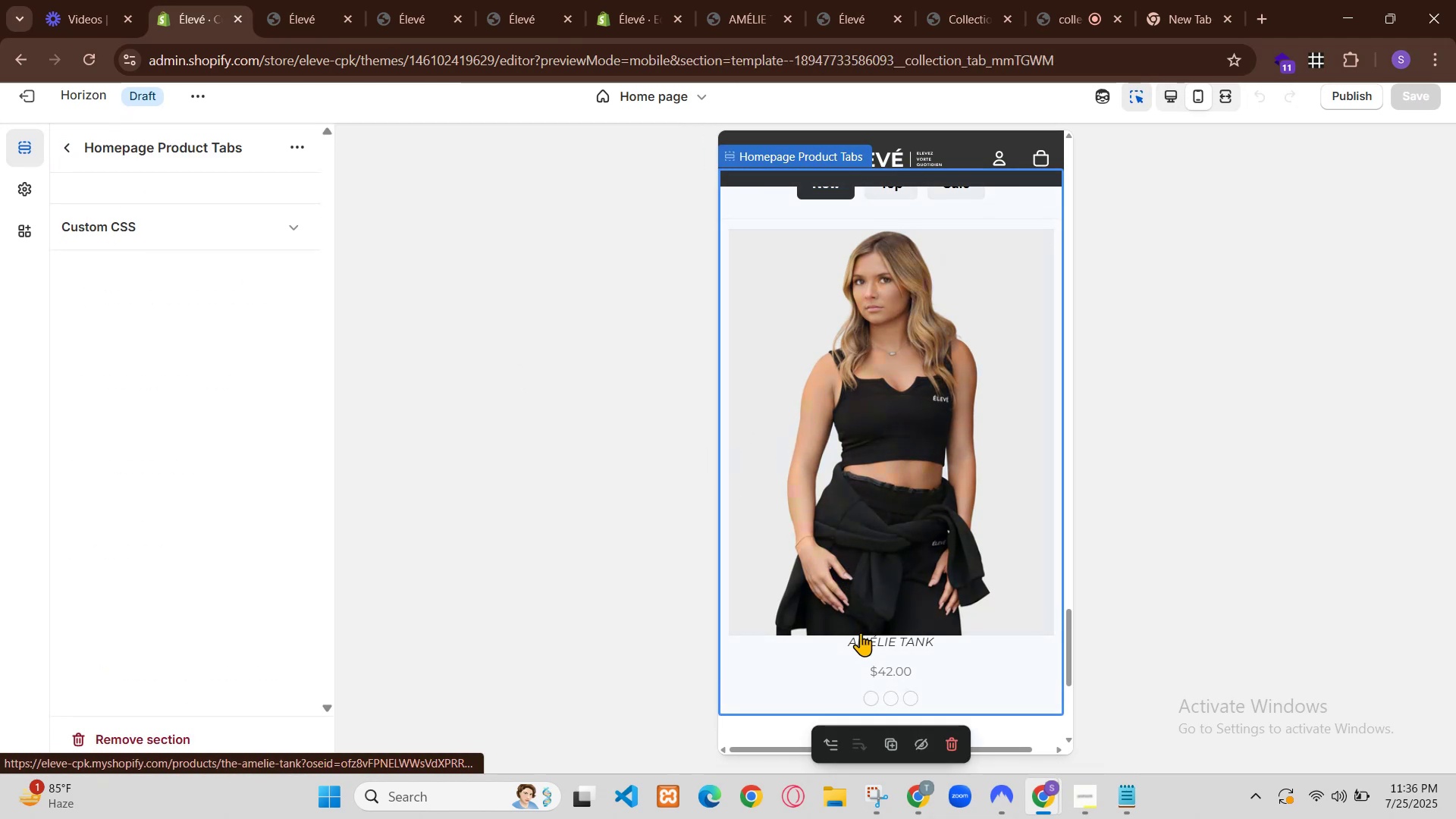 
key(Control+V)
 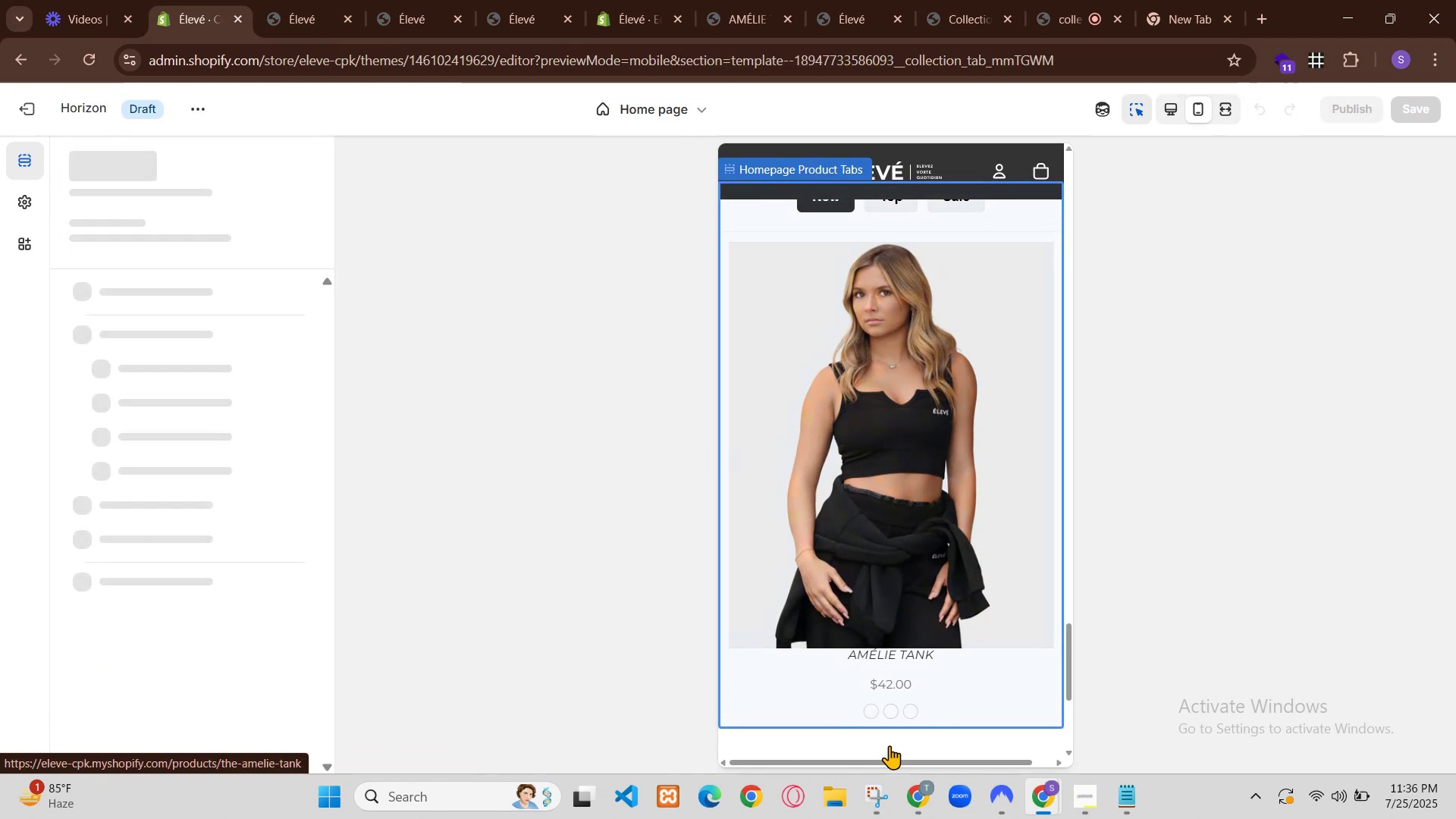 
key(Control+S)
 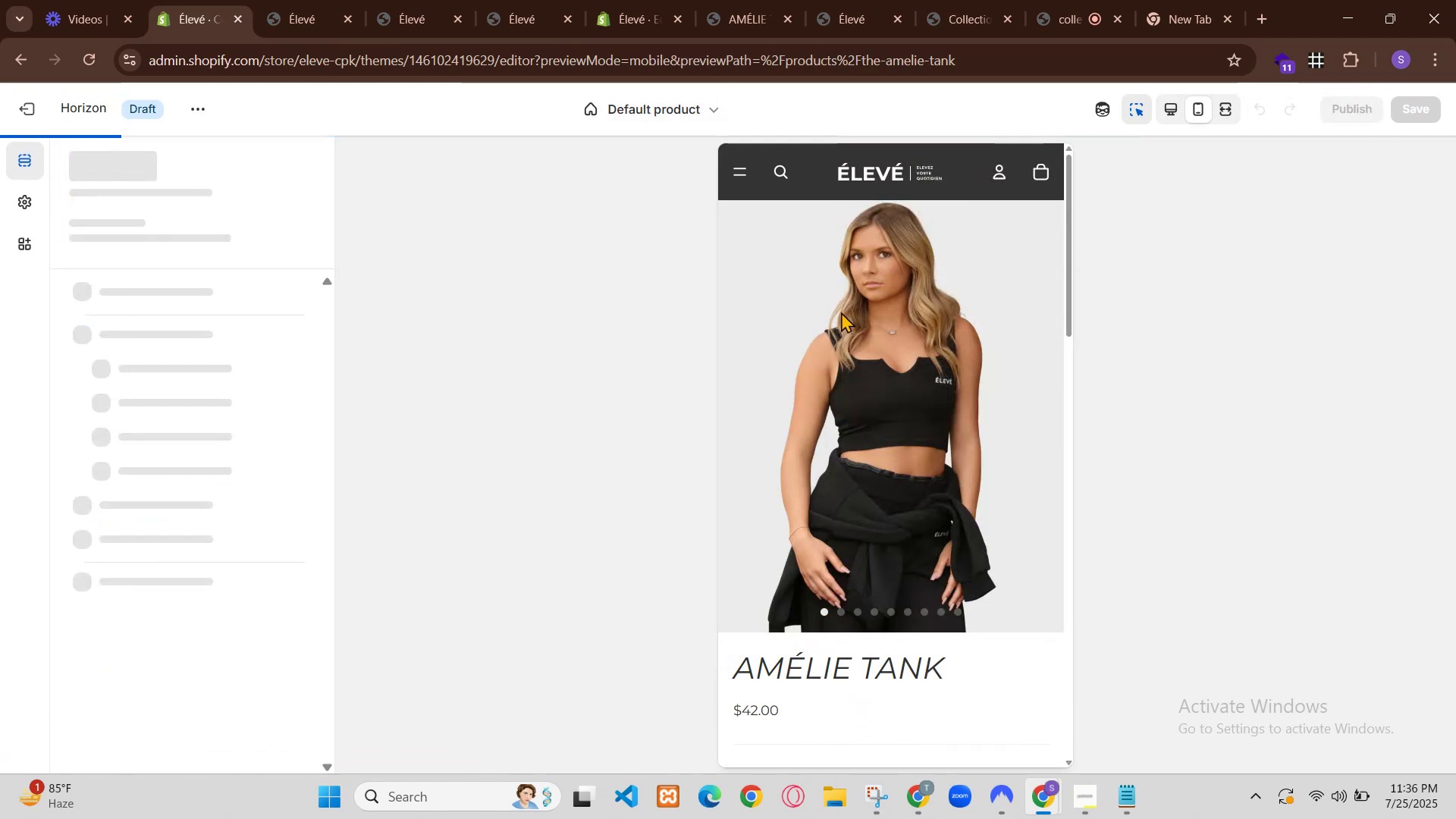 
left_click([281, 0])
 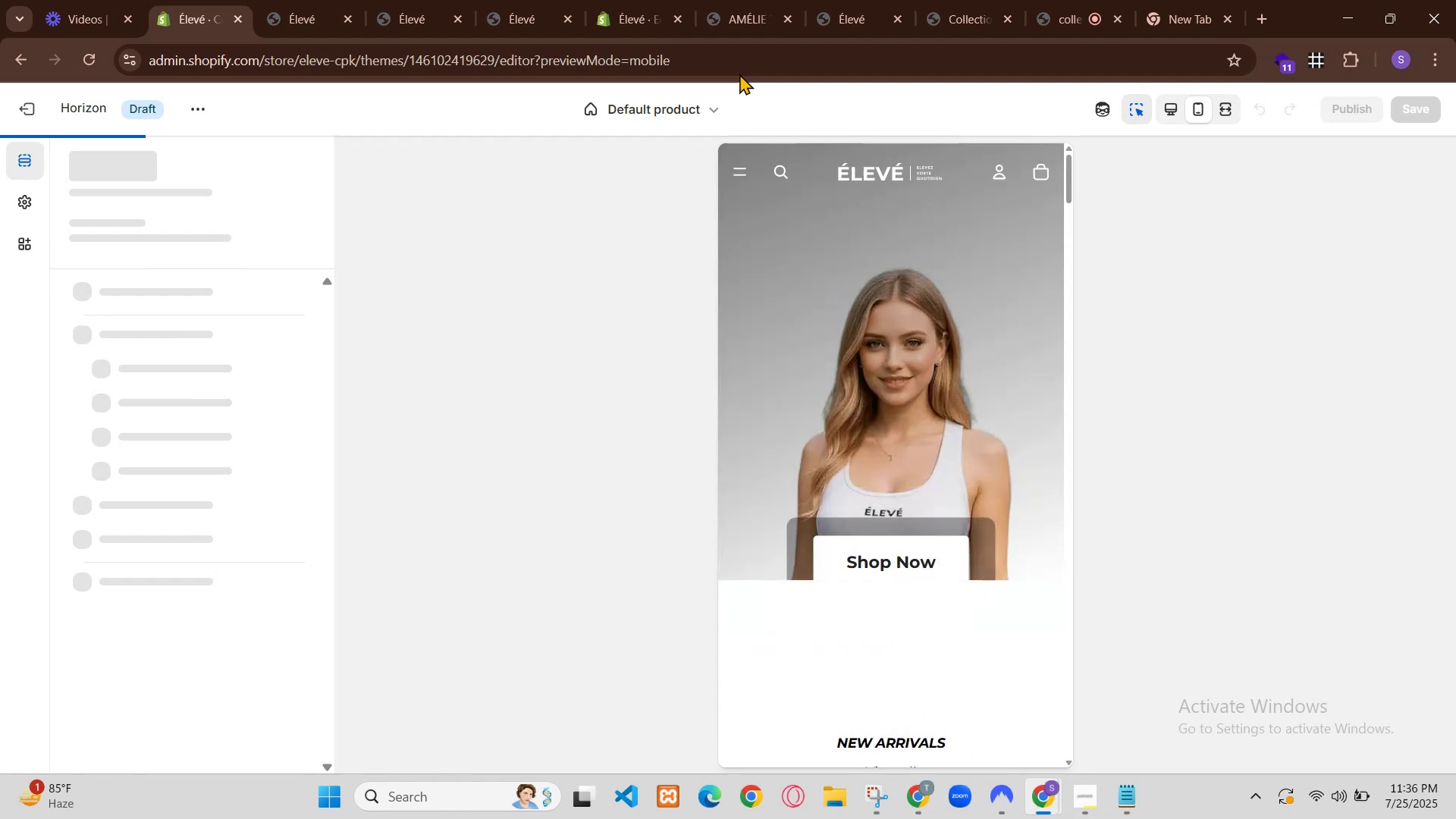 
hold_key(key=ControlLeft, duration=0.8)
 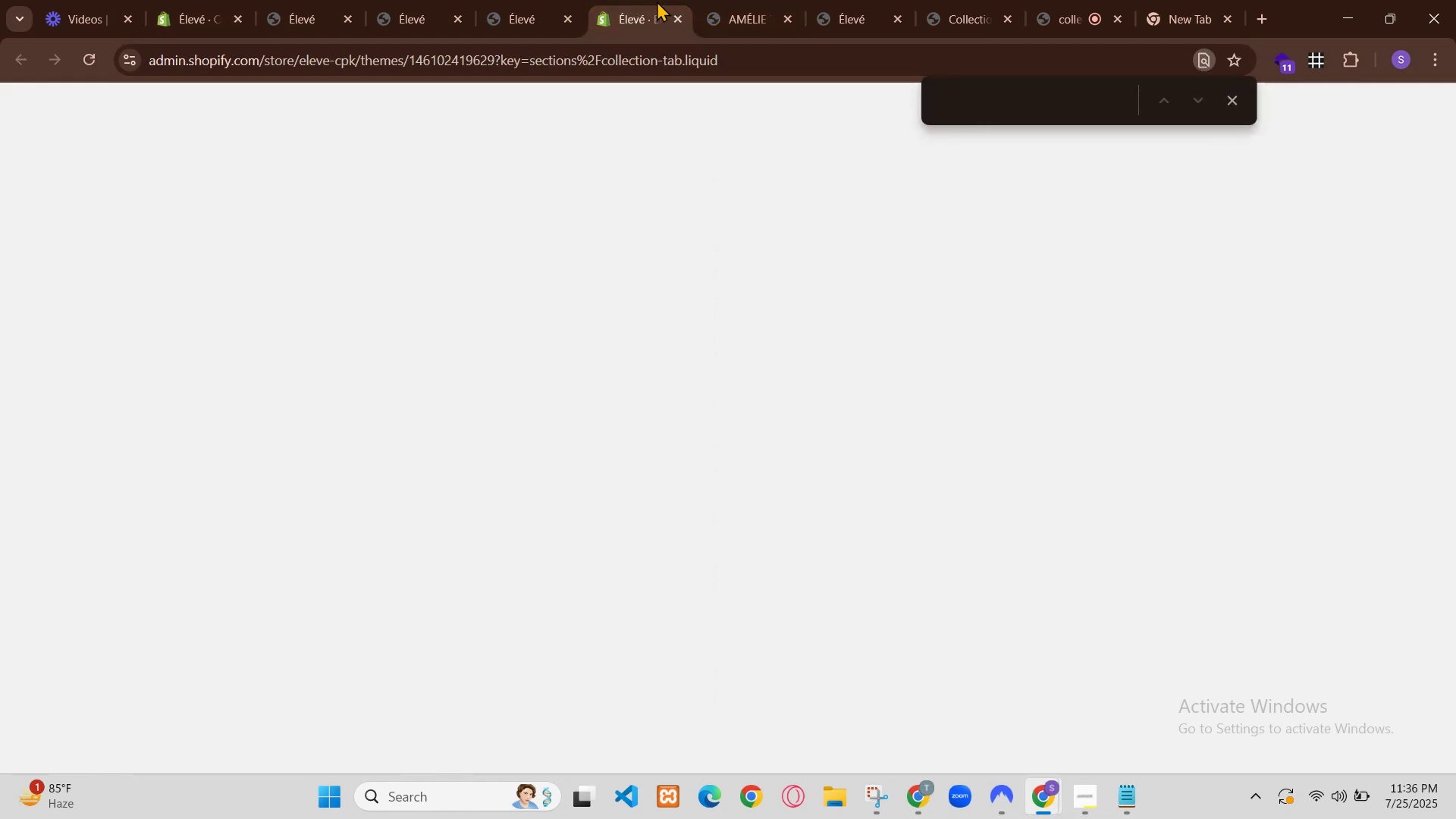 
left_click([235, 0])
 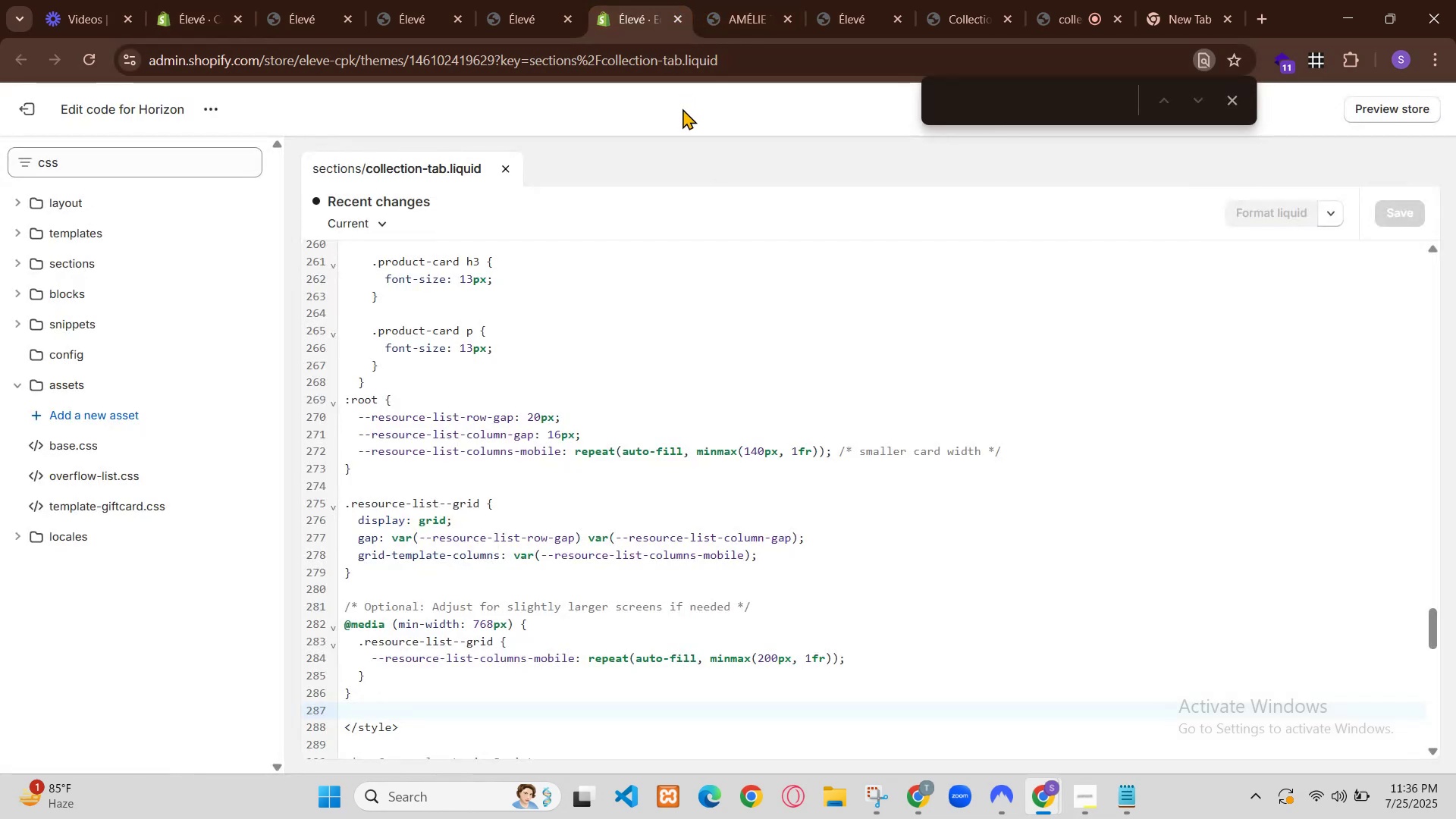 
key(Control+R)
 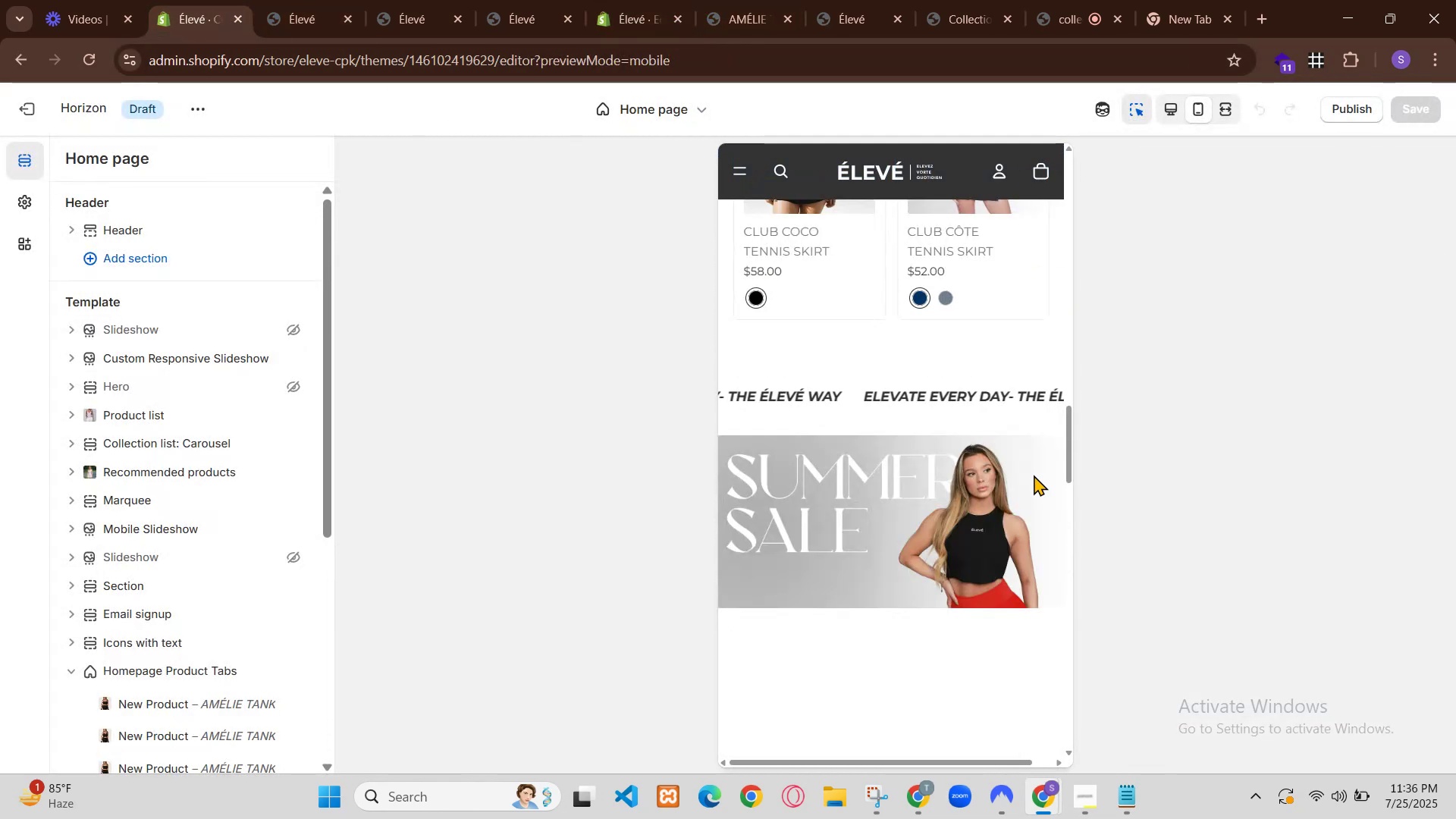 
wait(6.87)
 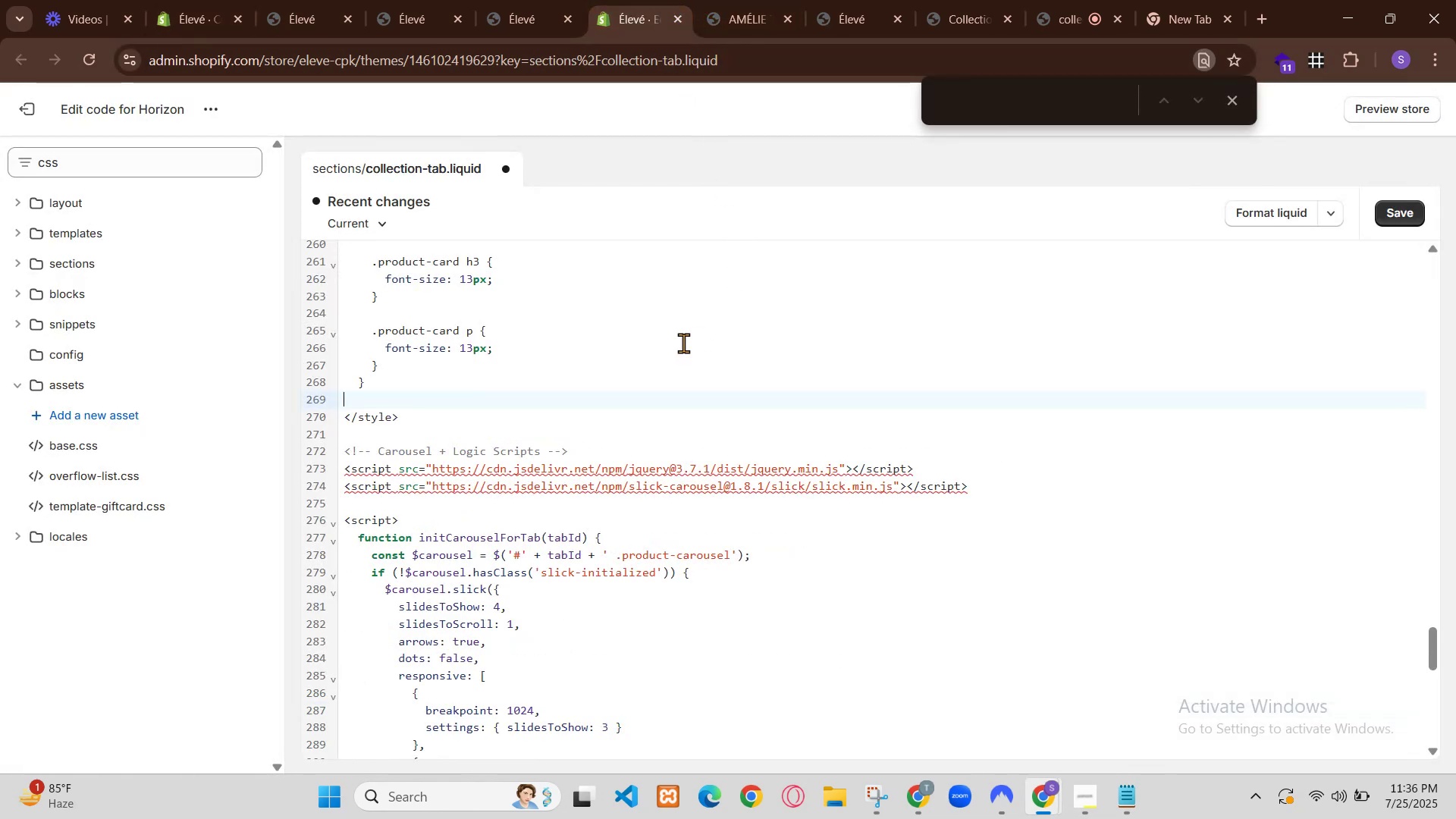 
left_click([907, 789])
 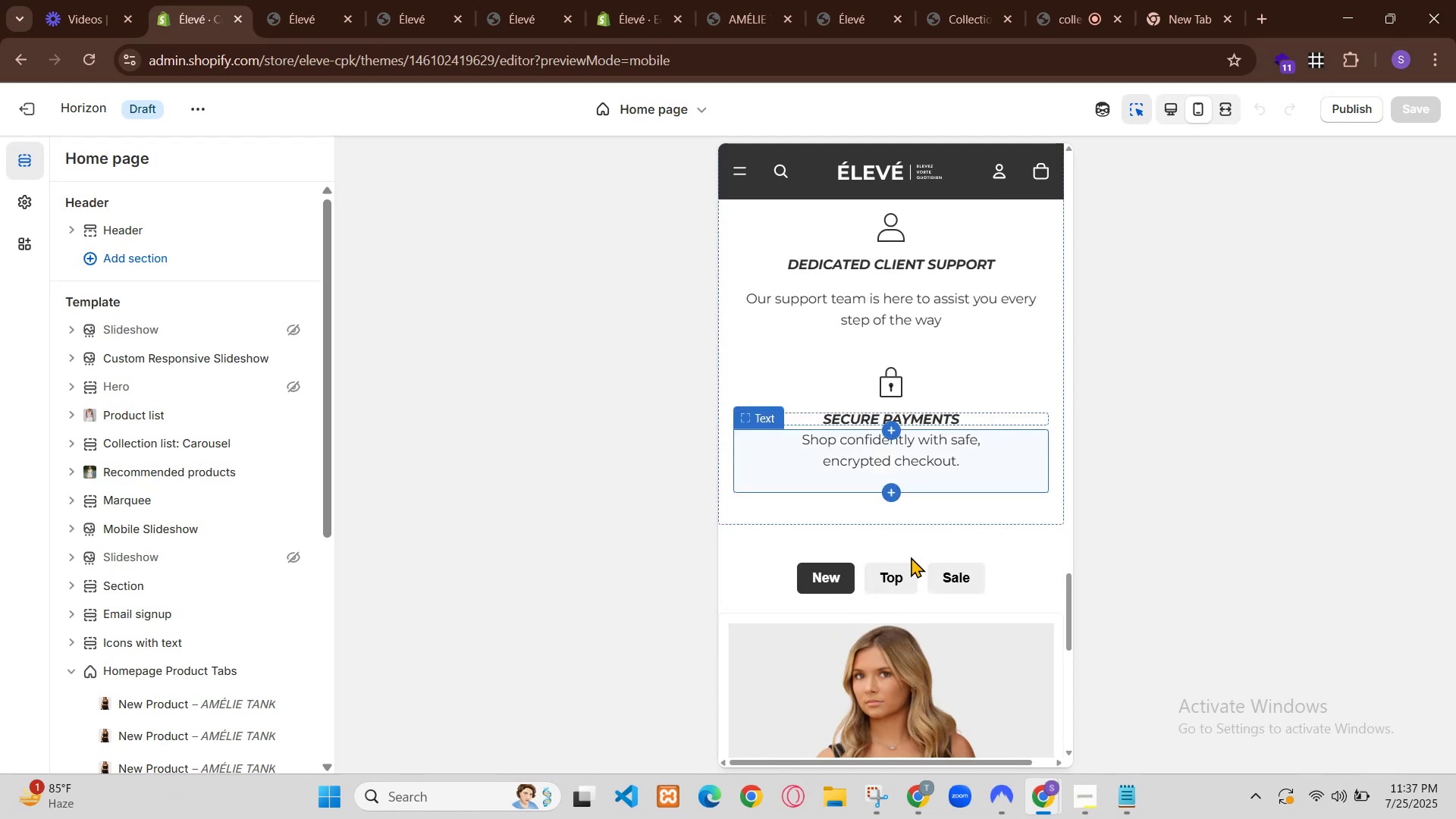 
scroll: coordinate [806, 419], scroll_direction: up, amount: 1.0
 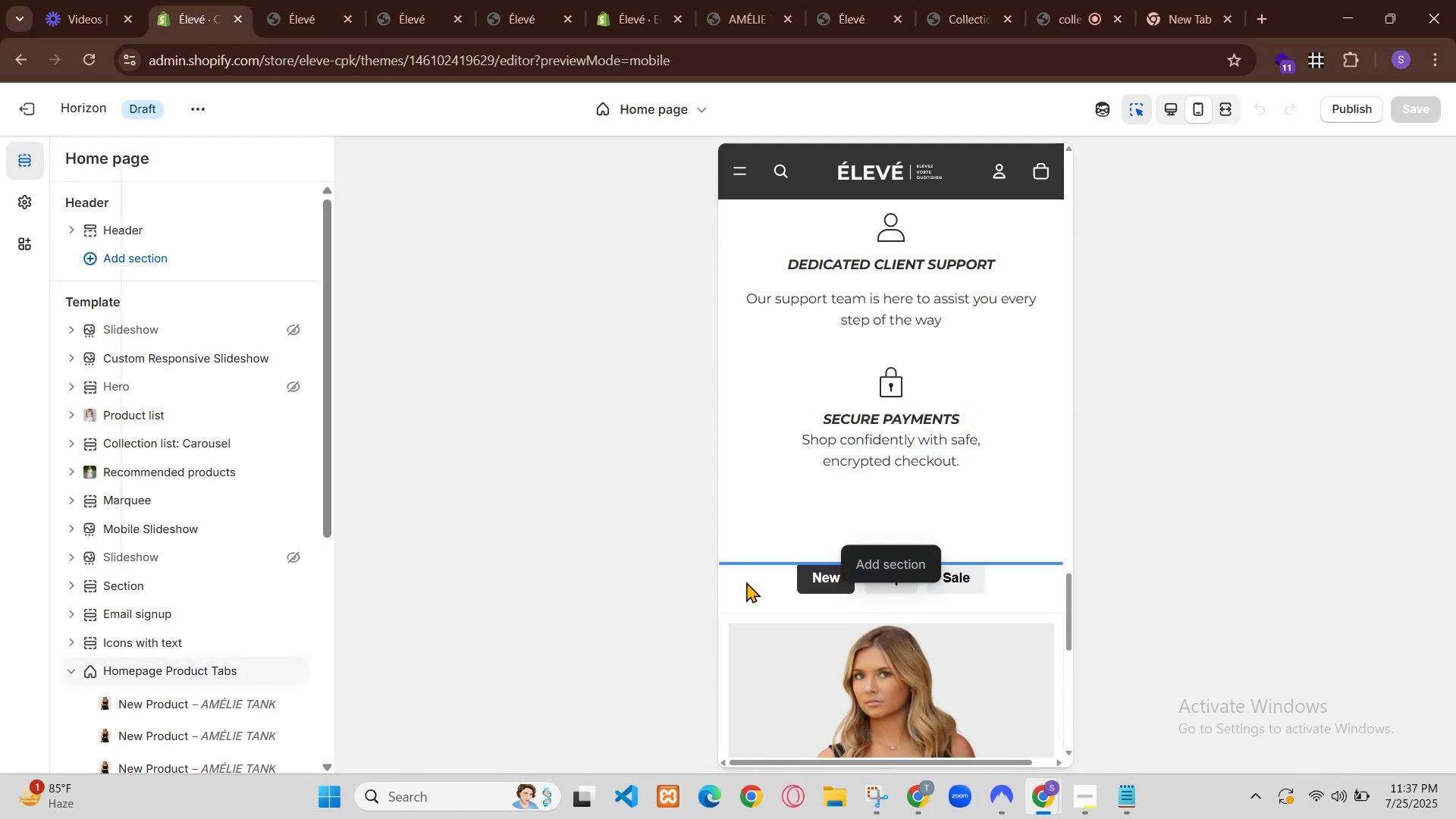 
left_click([1361, 0])
 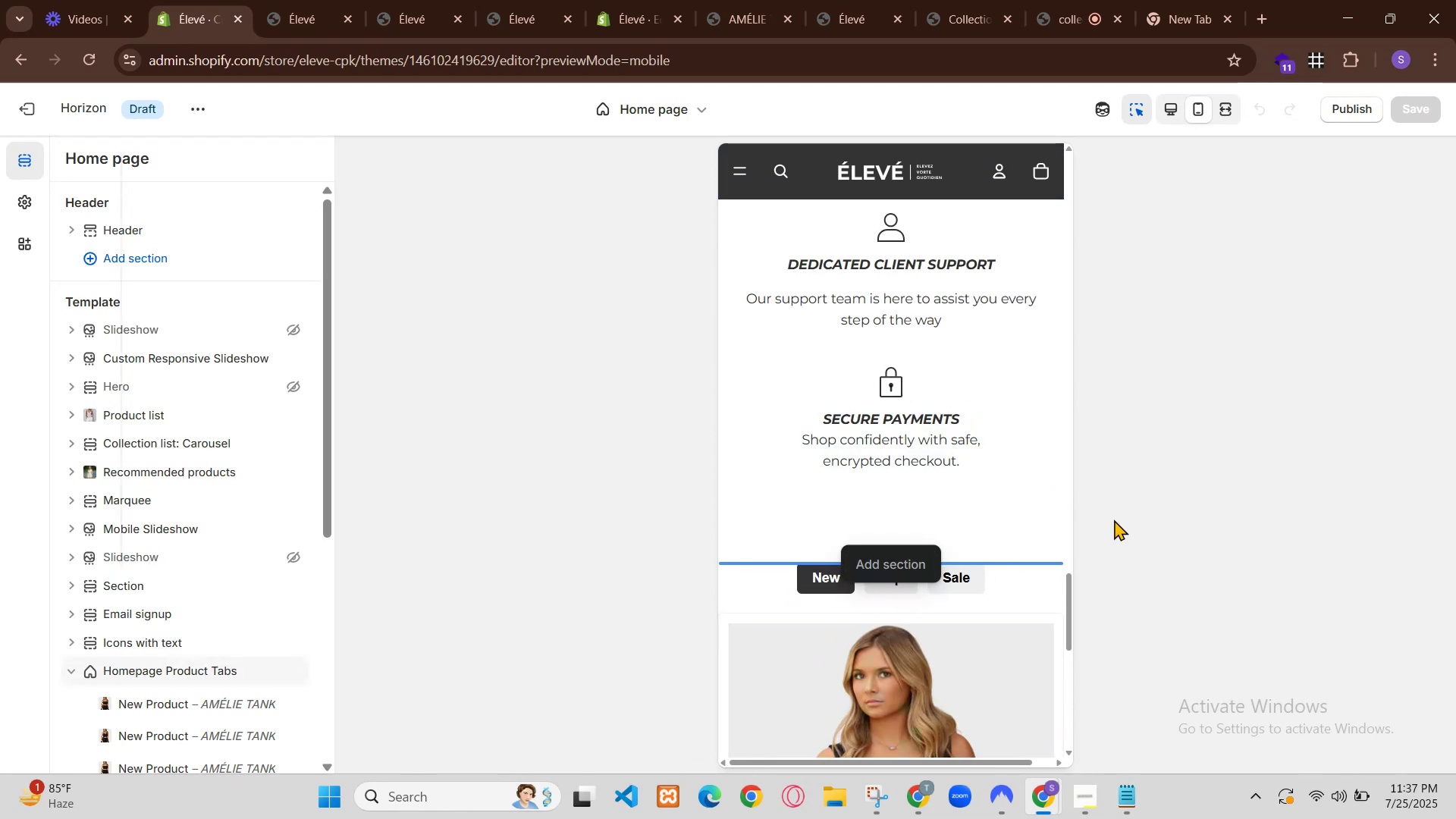 
scroll: coordinate [897, 414], scroll_direction: down, amount: 6.0
 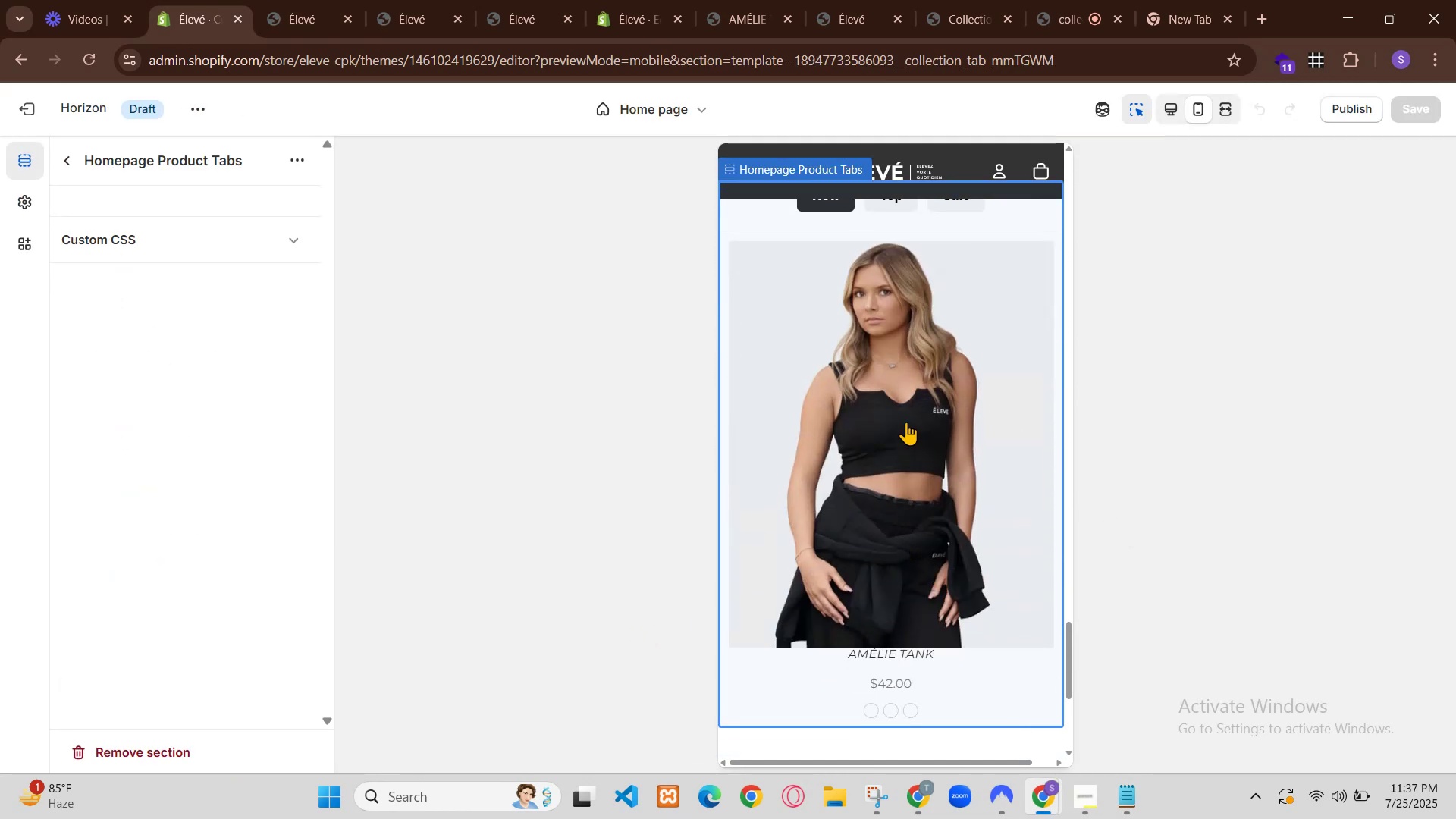 
left_click([1228, 108])
 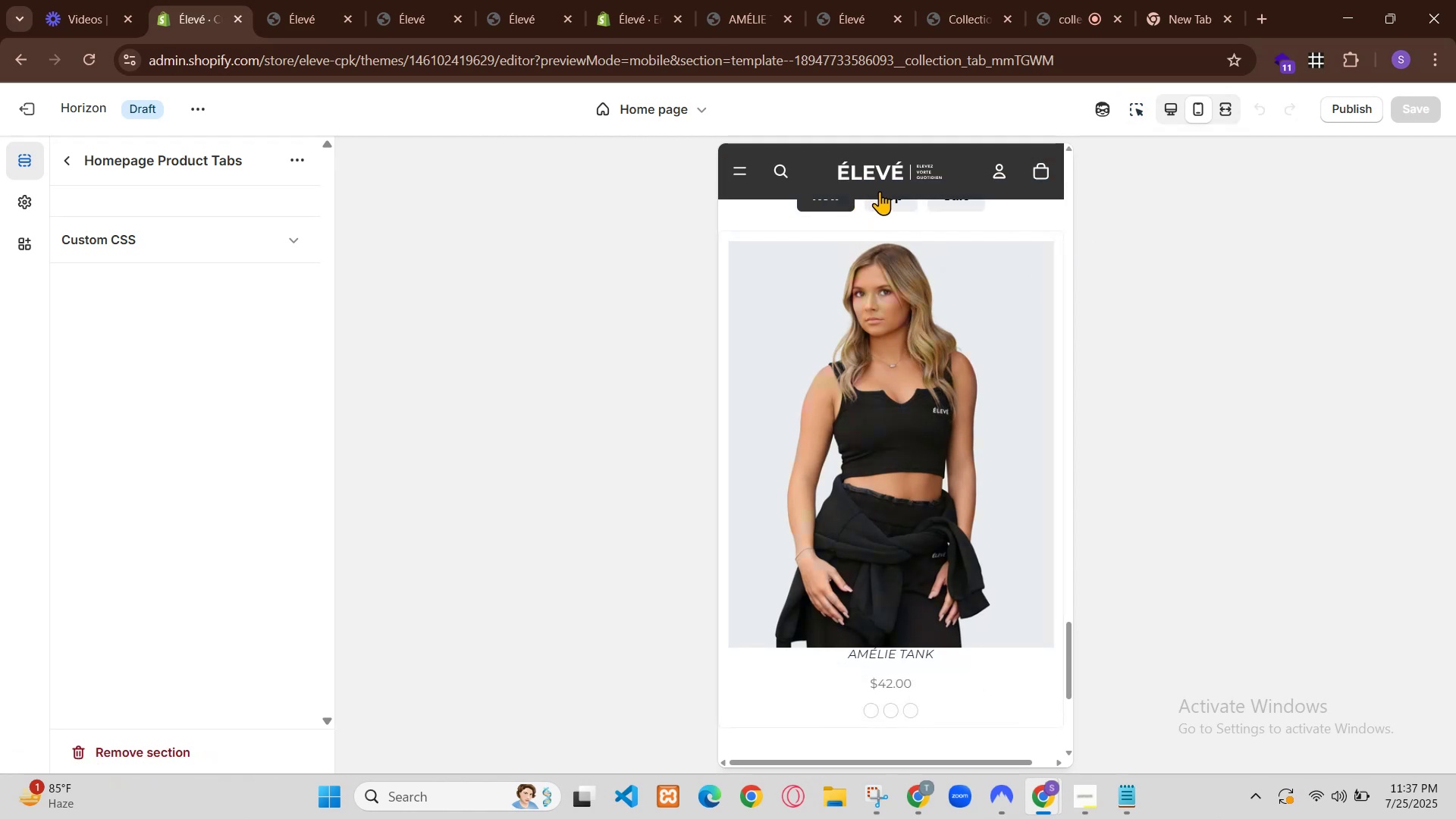 
scroll: coordinate [1266, 378], scroll_direction: down, amount: 7.0
 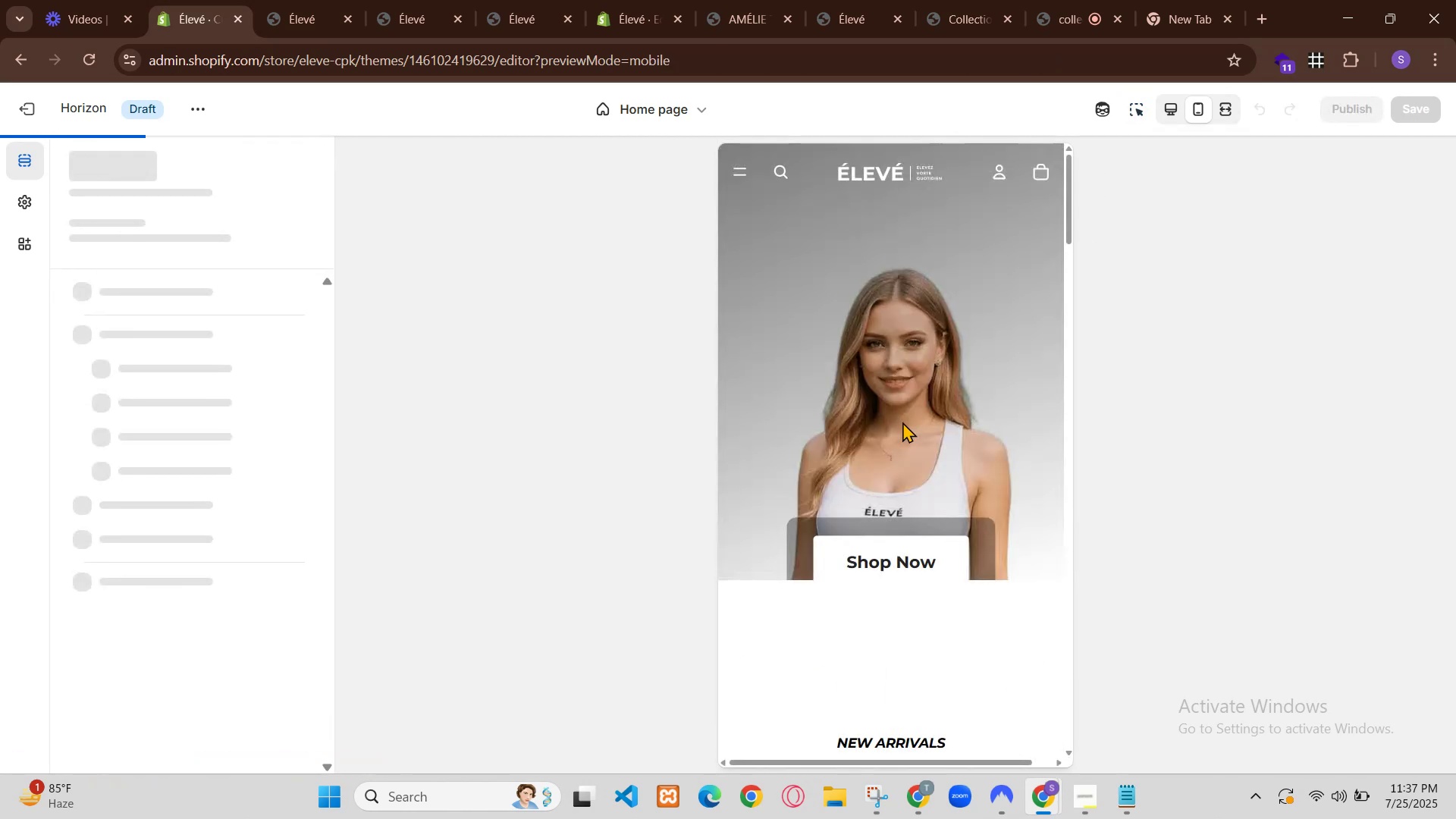 
left_click([1199, 110])
 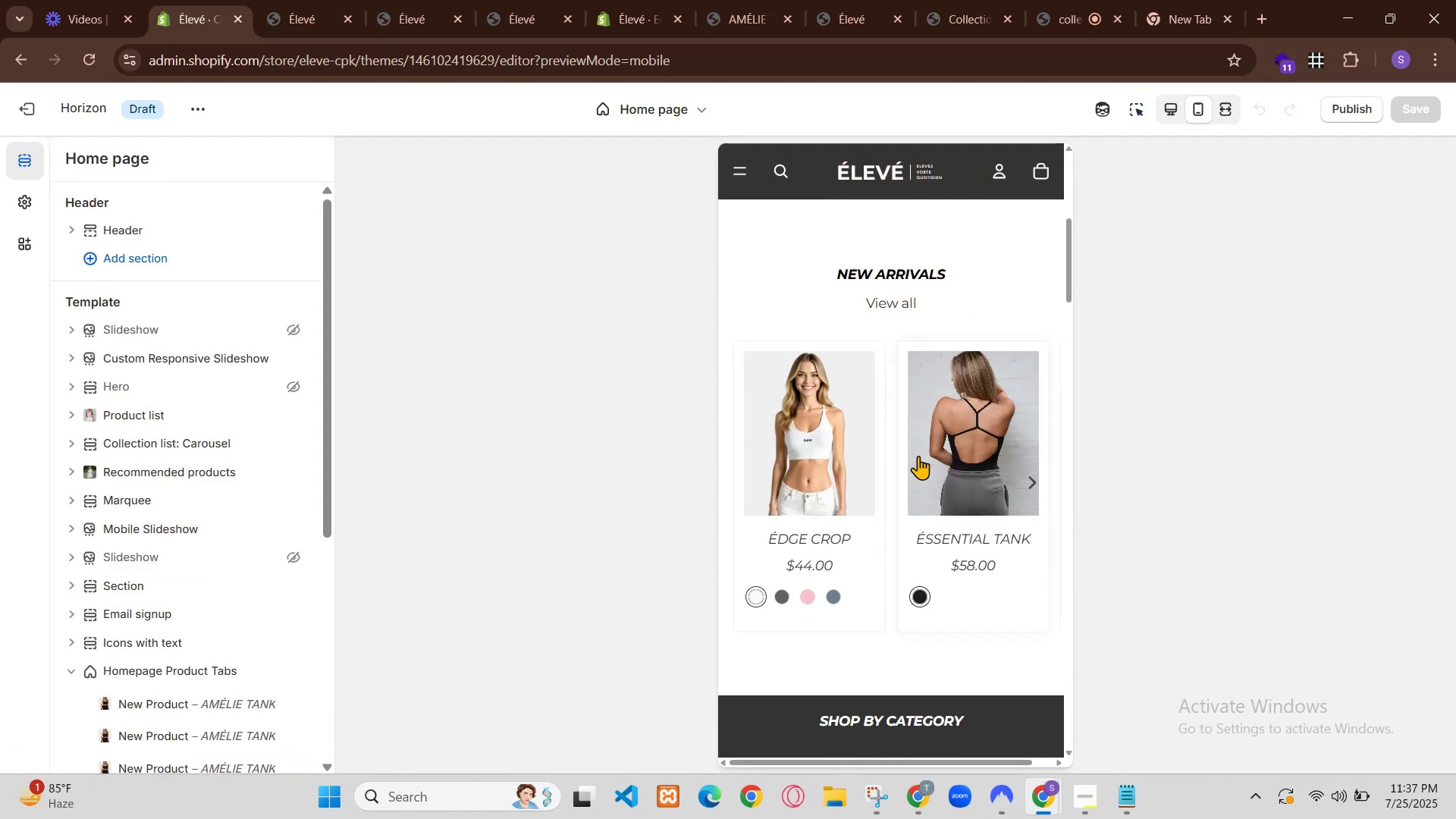 
scroll: coordinate [984, 361], scroll_direction: up, amount: 1.0
 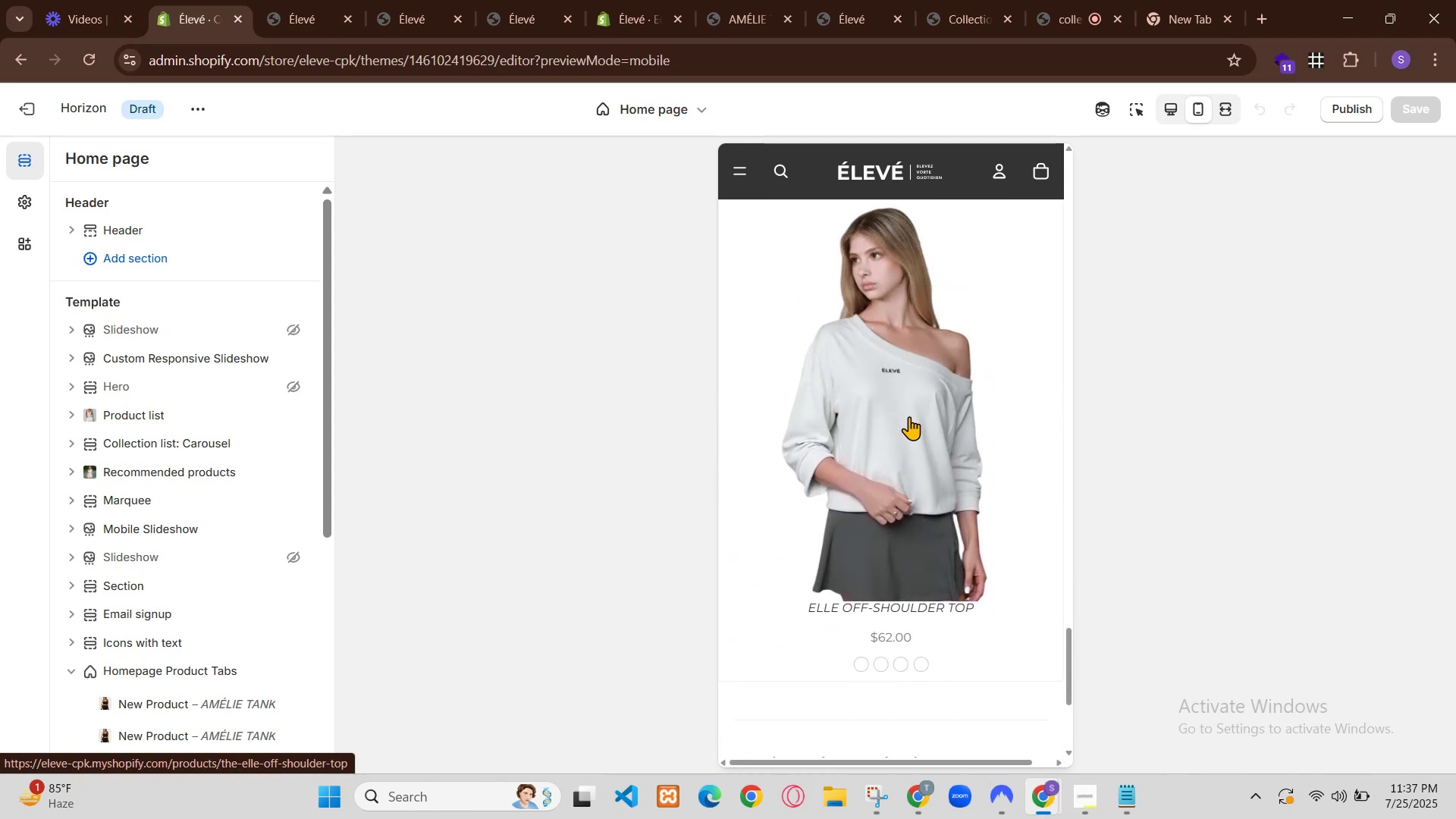 
wait(7.75)
 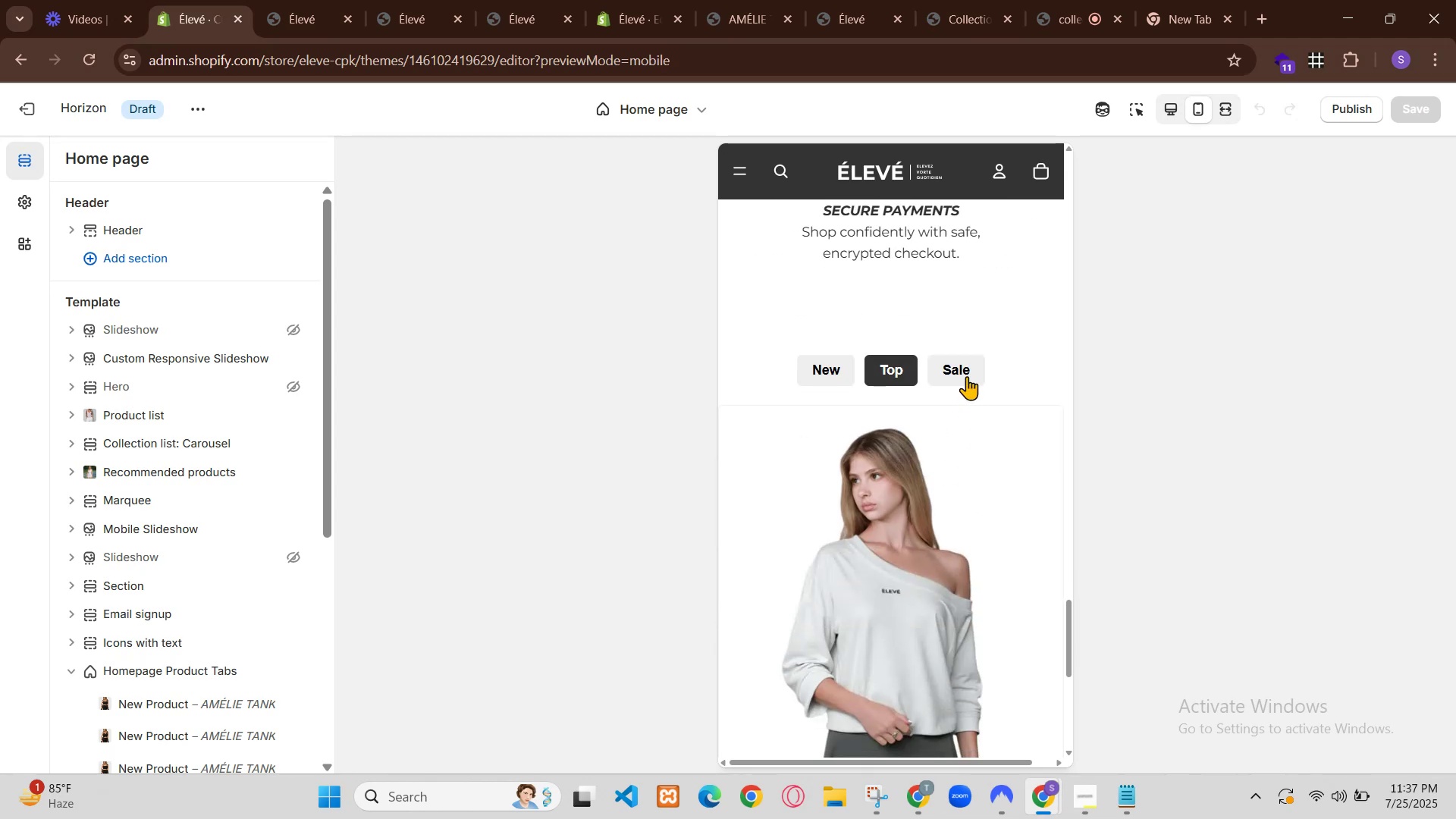 
scroll: coordinate [930, 275], scroll_direction: down, amount: 2.0
 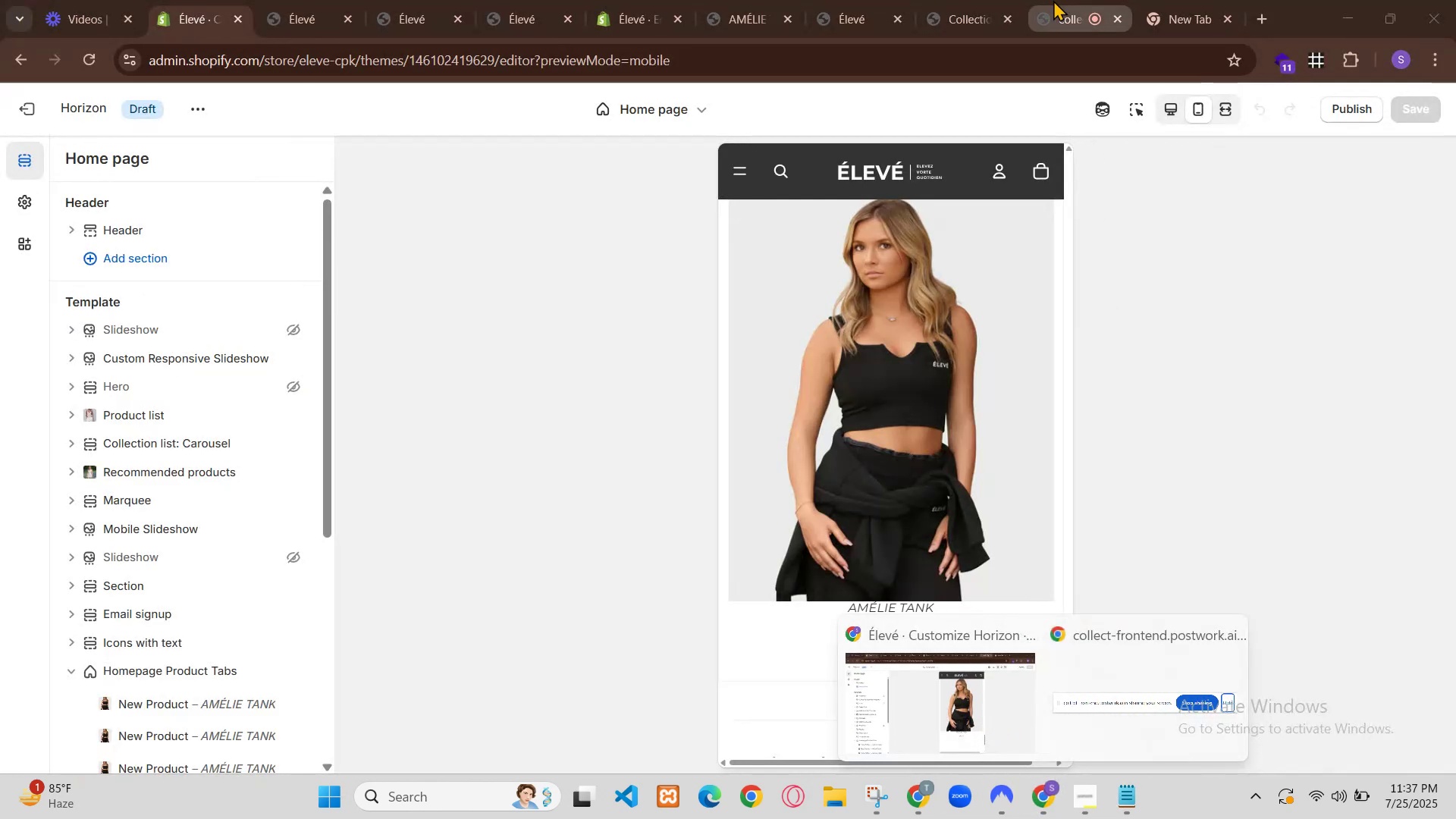 
scroll: coordinate [739, 306], scroll_direction: up, amount: 3.0
 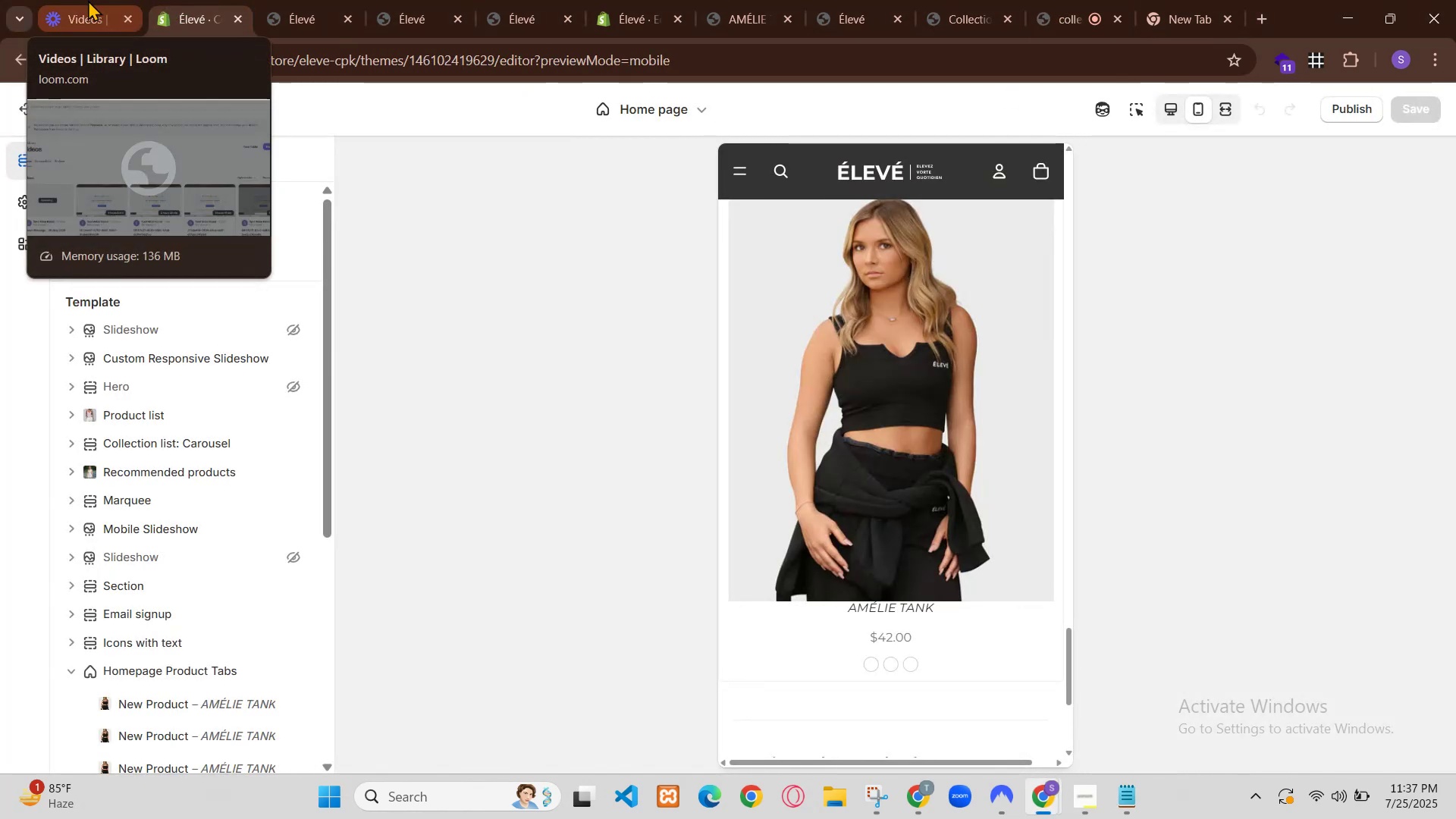 
scroll: coordinate [763, 322], scroll_direction: down, amount: 1.0
 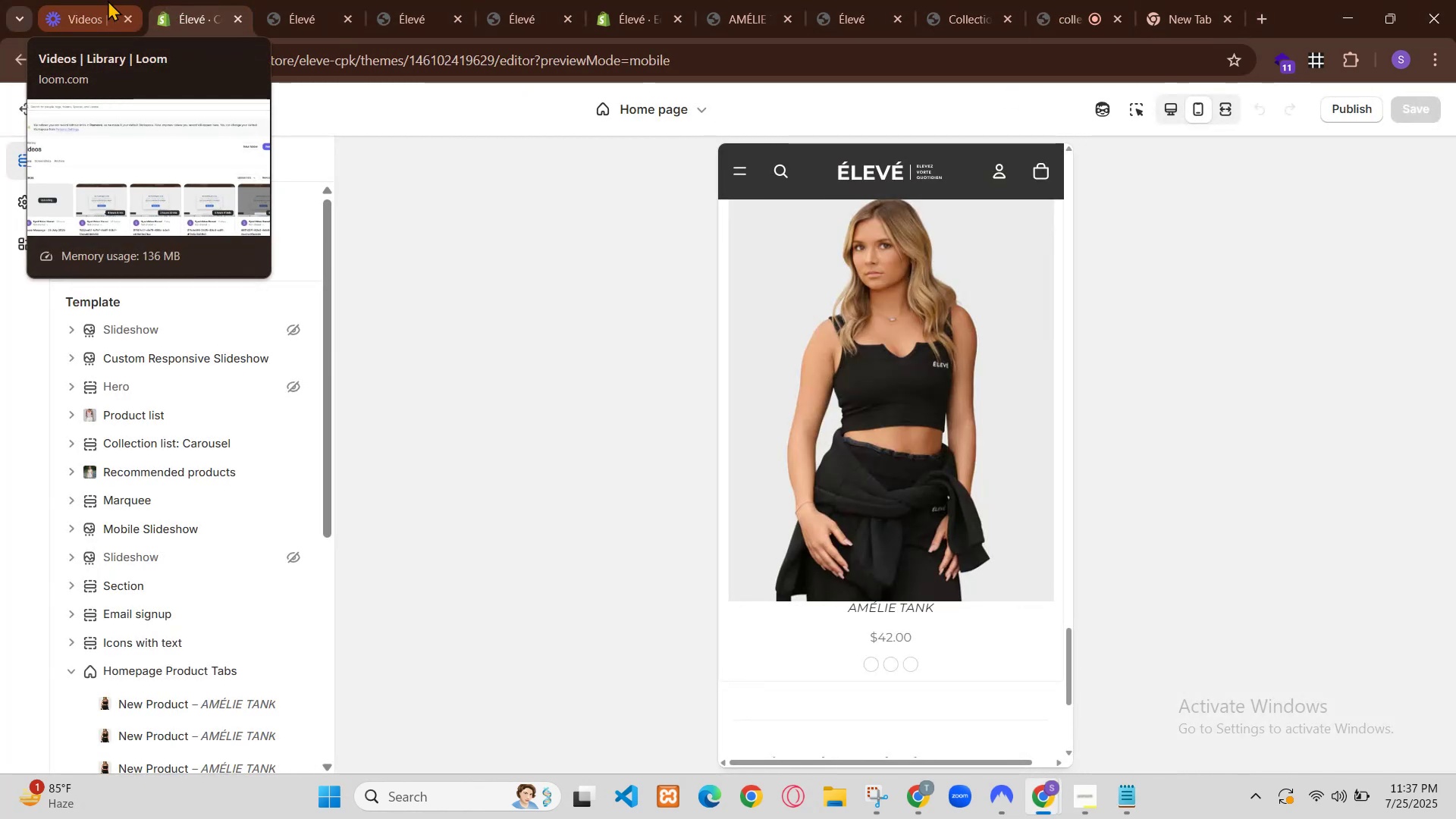 
scroll: coordinate [935, 403], scroll_direction: up, amount: 5.0
 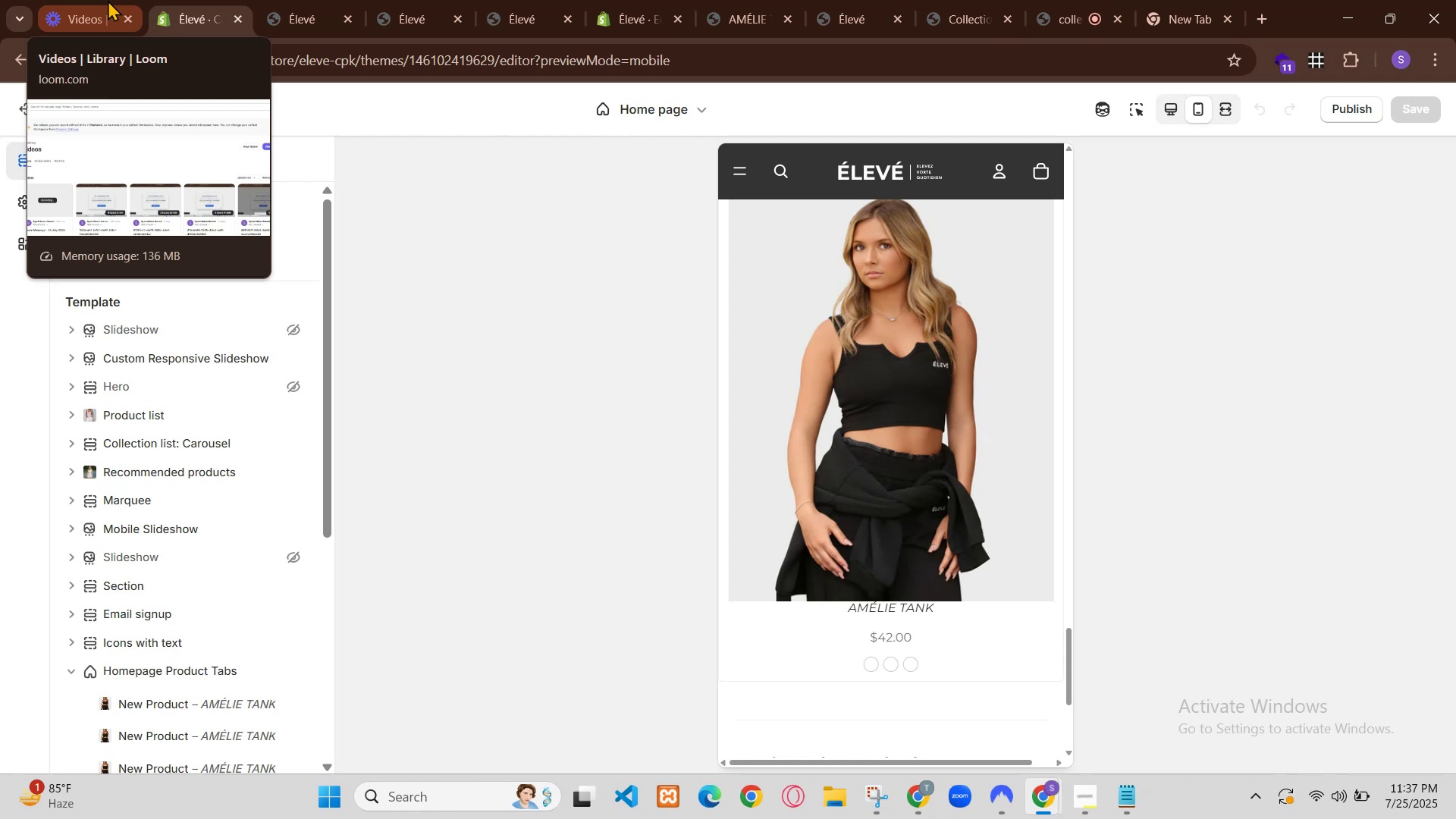 
wait(12.68)
 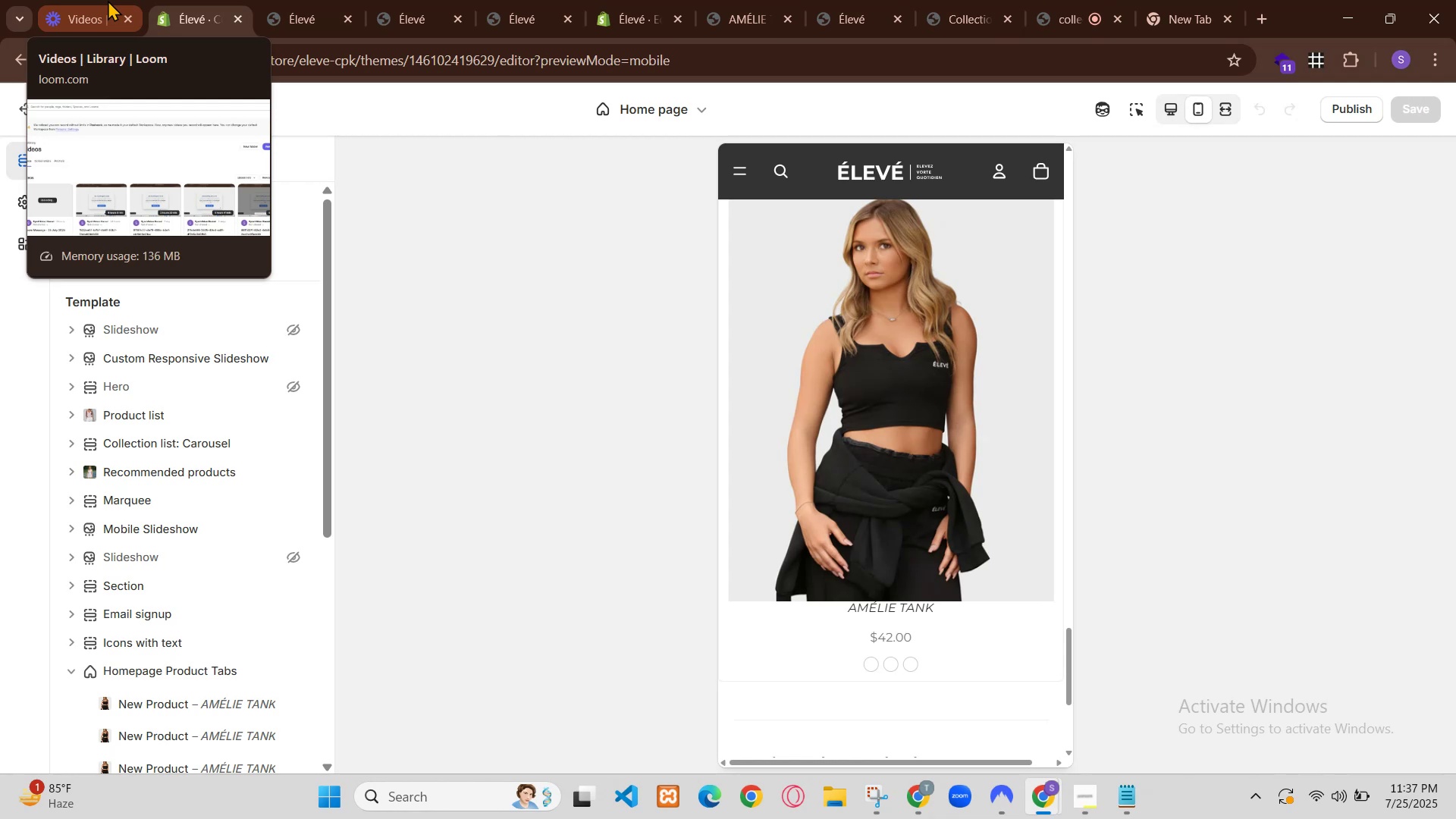 
left_click([322, 0])
 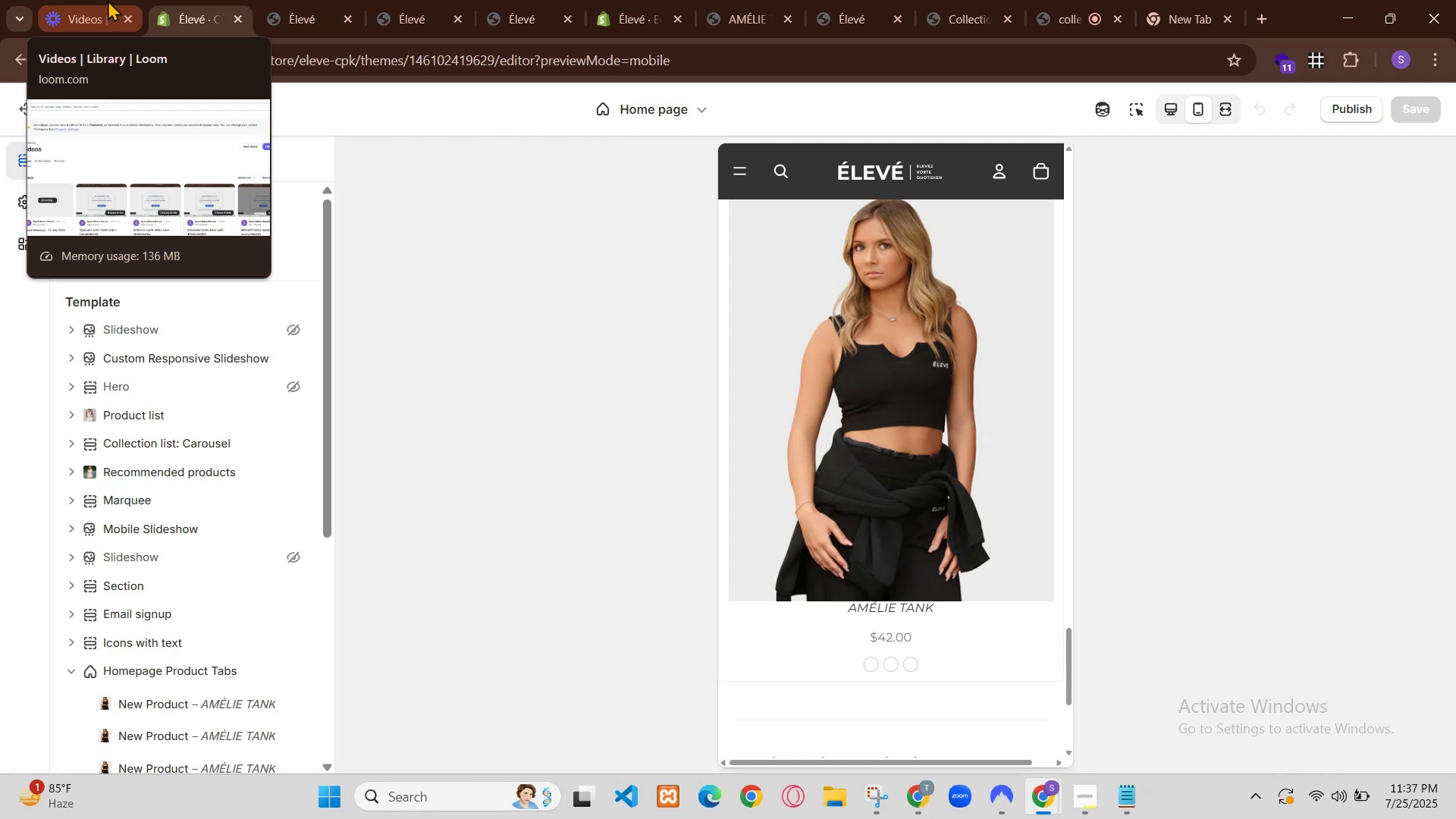 
scroll: coordinate [717, 320], scroll_direction: up, amount: 13.0
 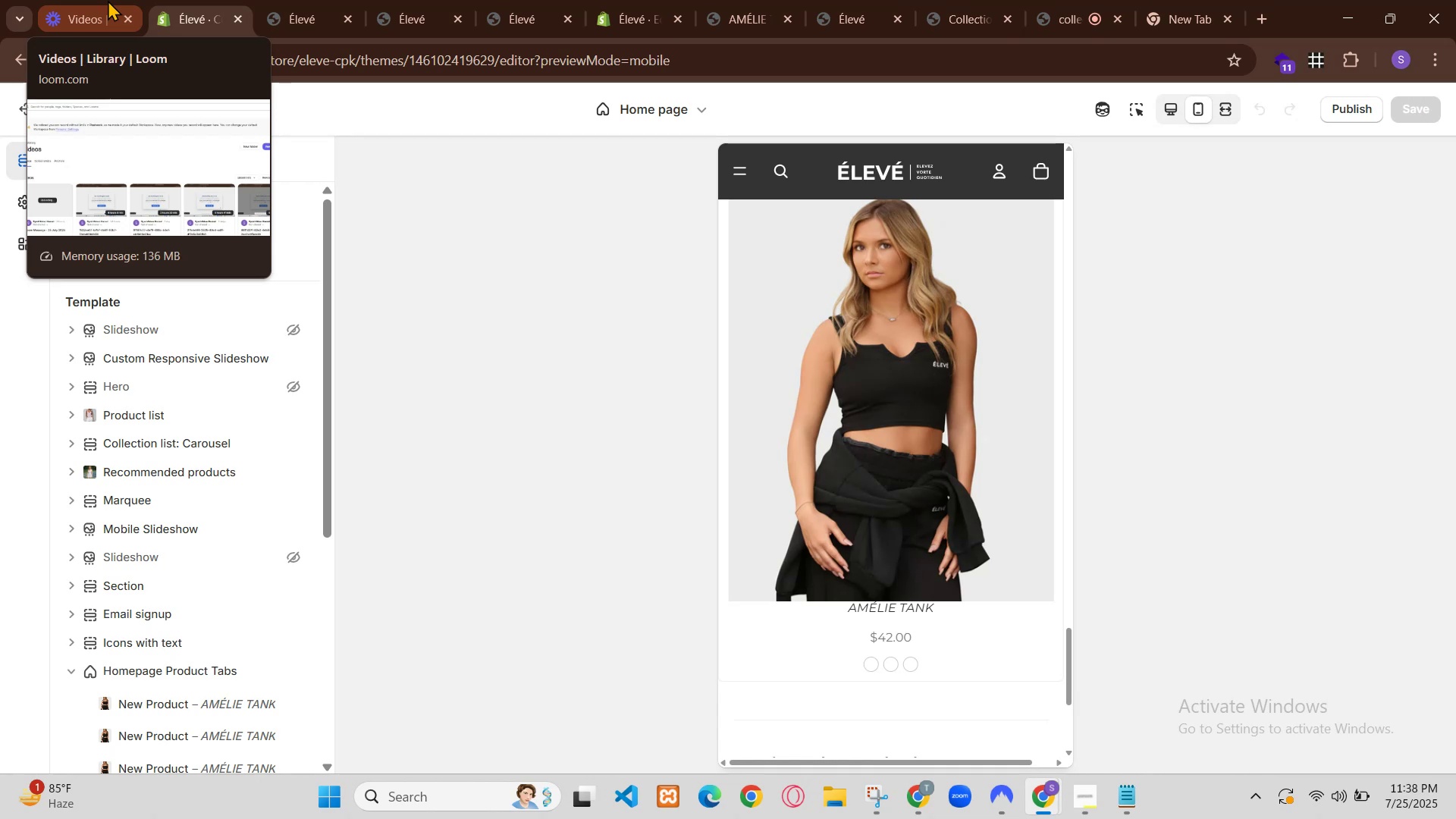 
right_click([692, 378])
 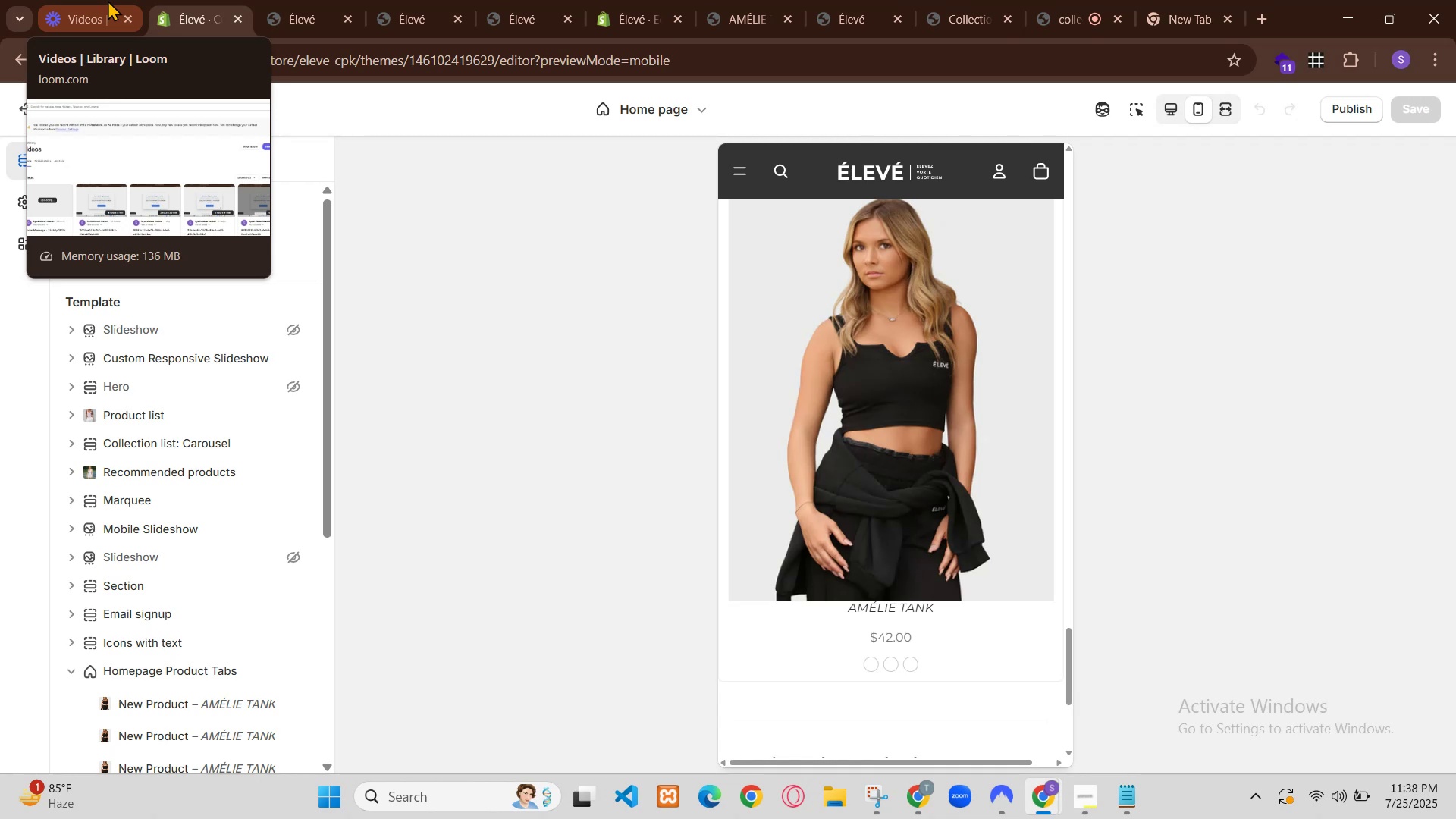 
left_click([833, 755])
 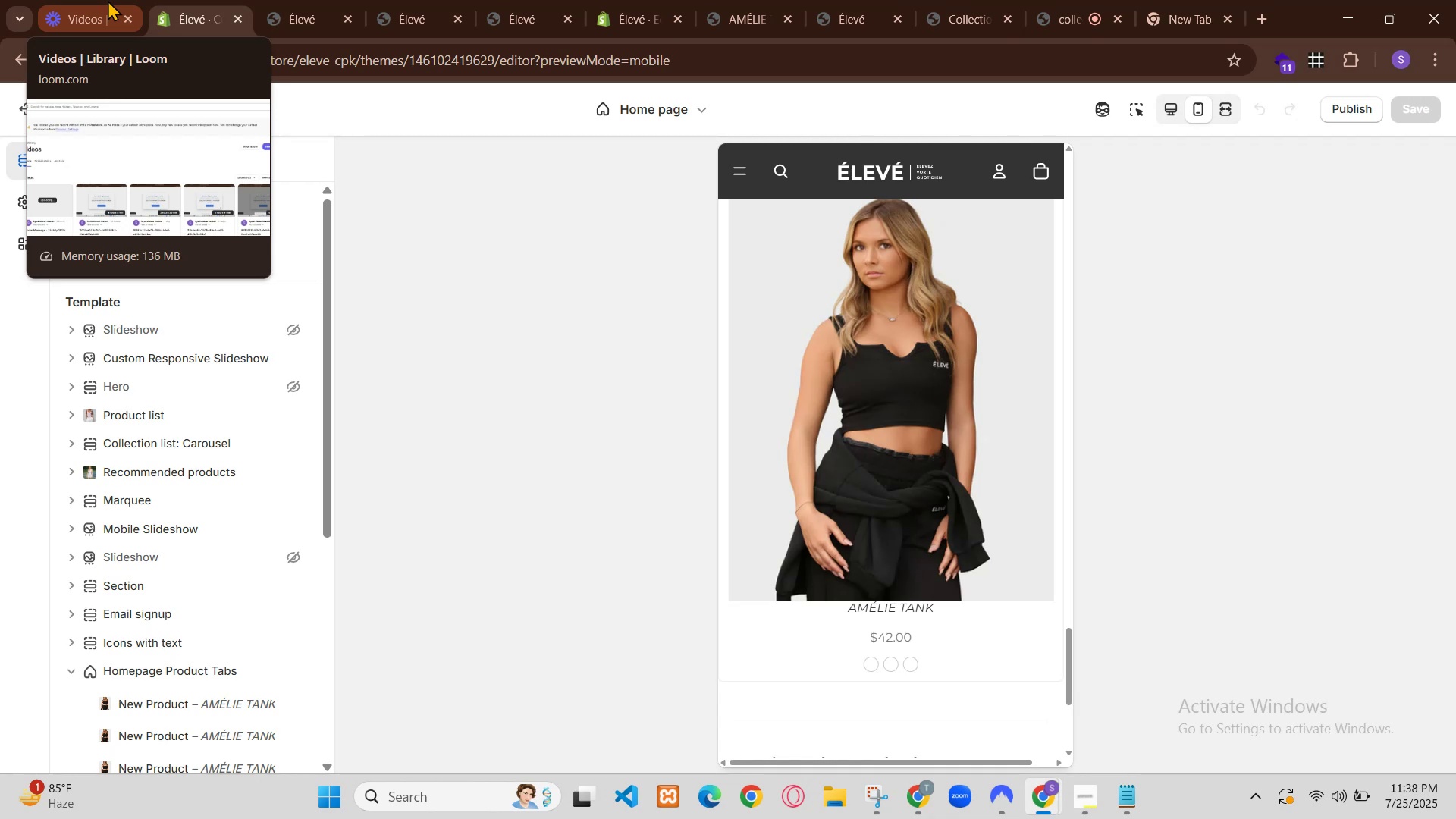 
right_click([661, 365])
 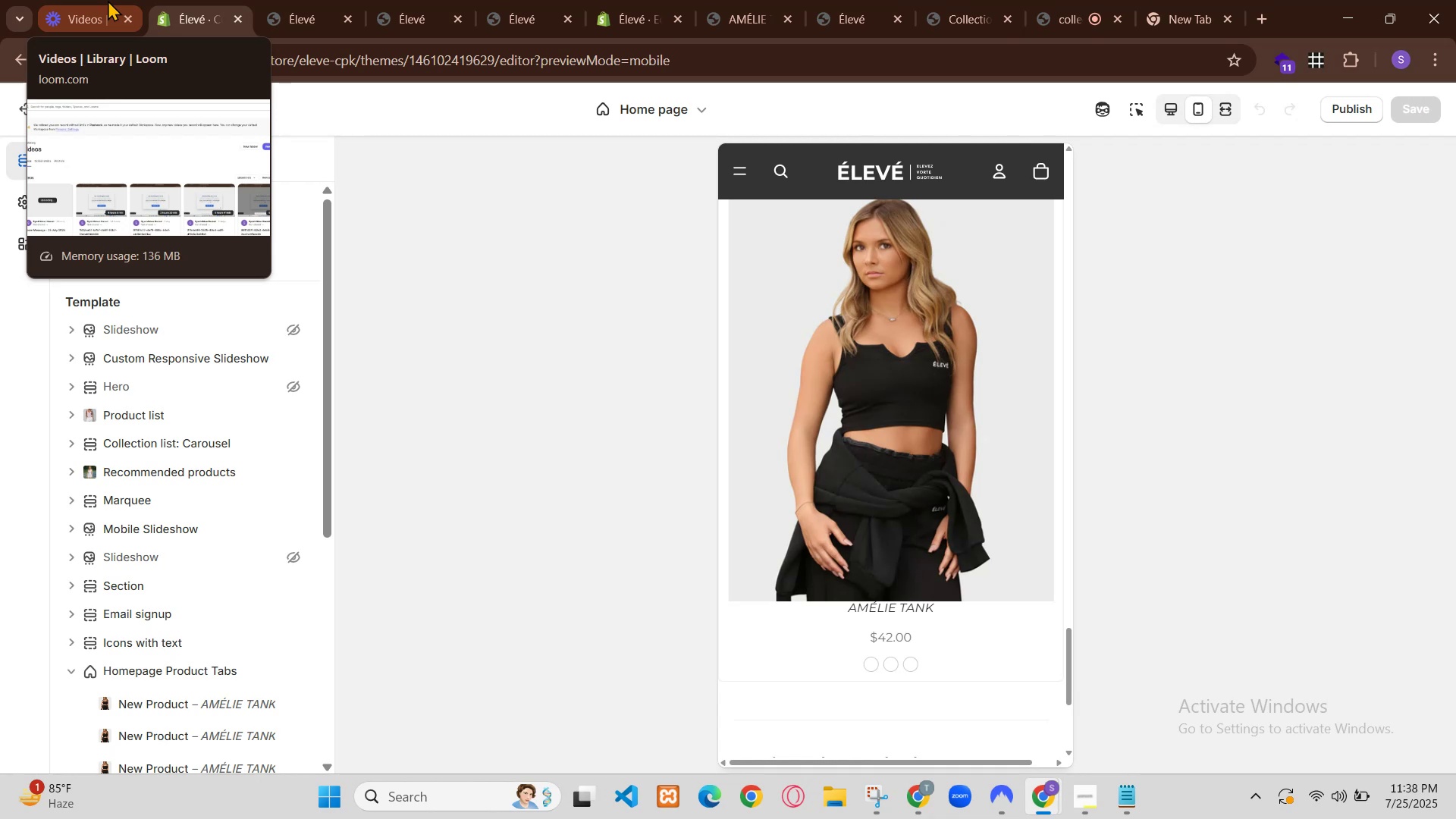 
left_click([767, 740])
 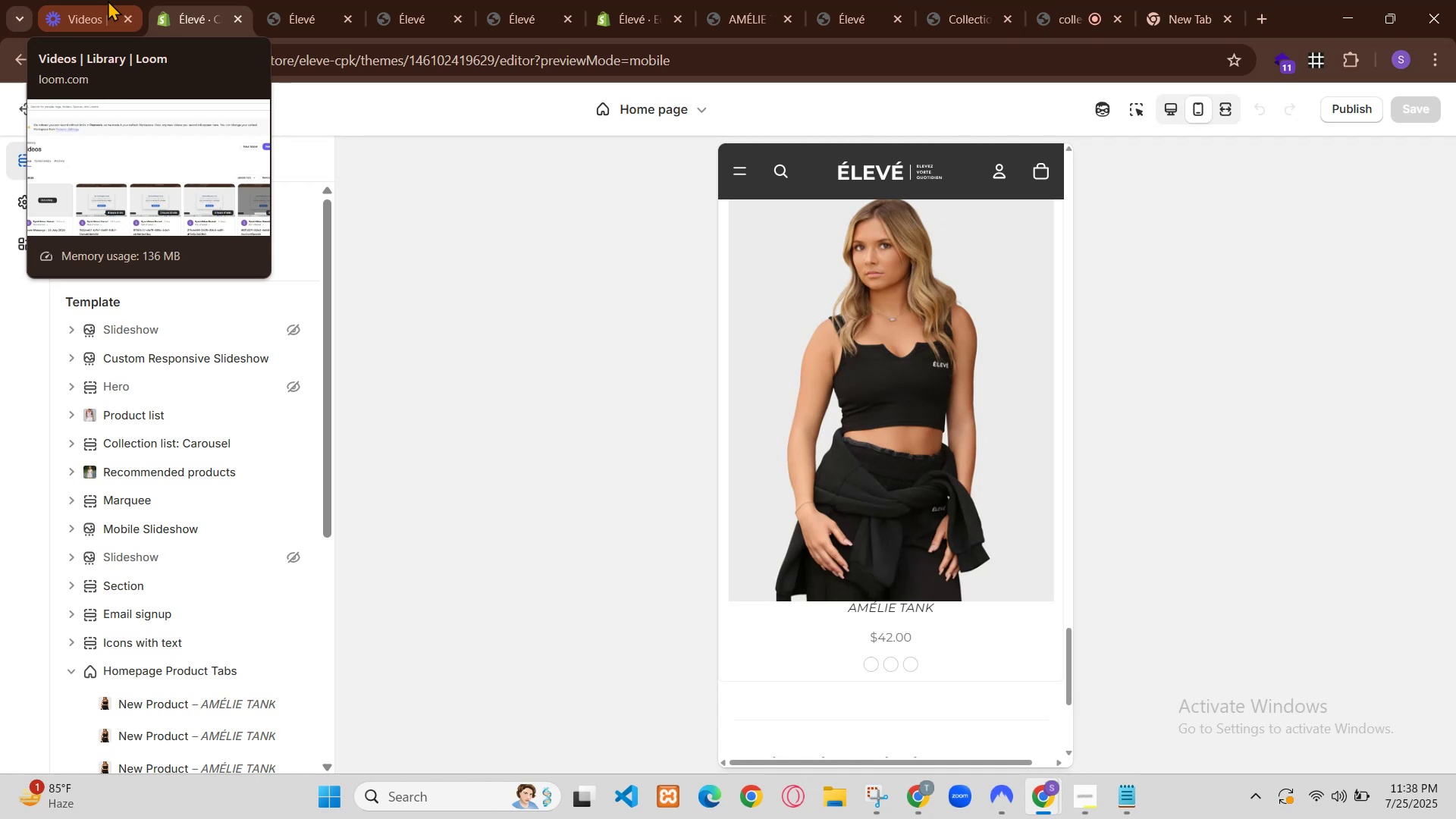 
scroll: coordinate [1202, 602], scroll_direction: down, amount: 1.0
 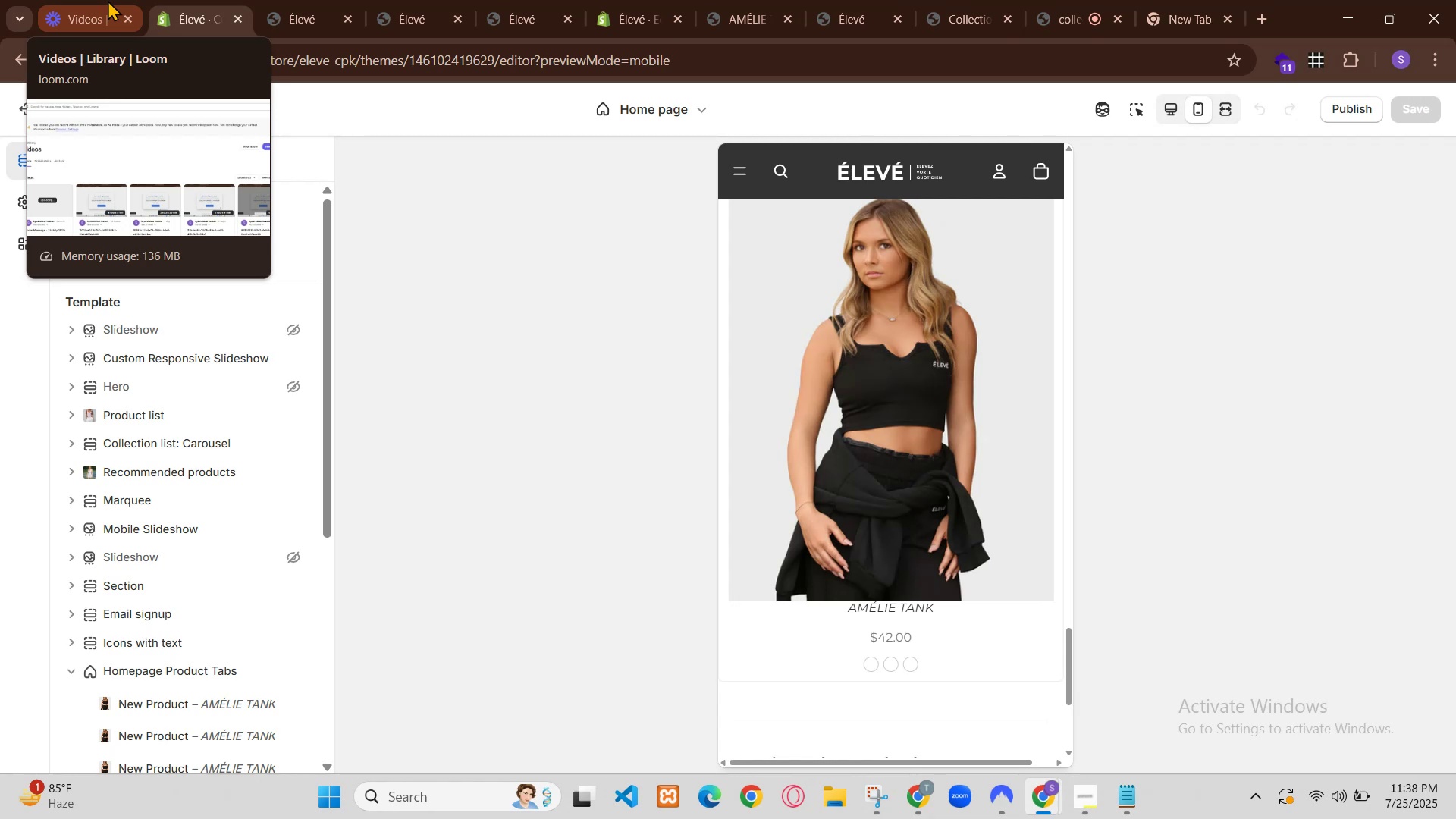 
wait(10.14)
 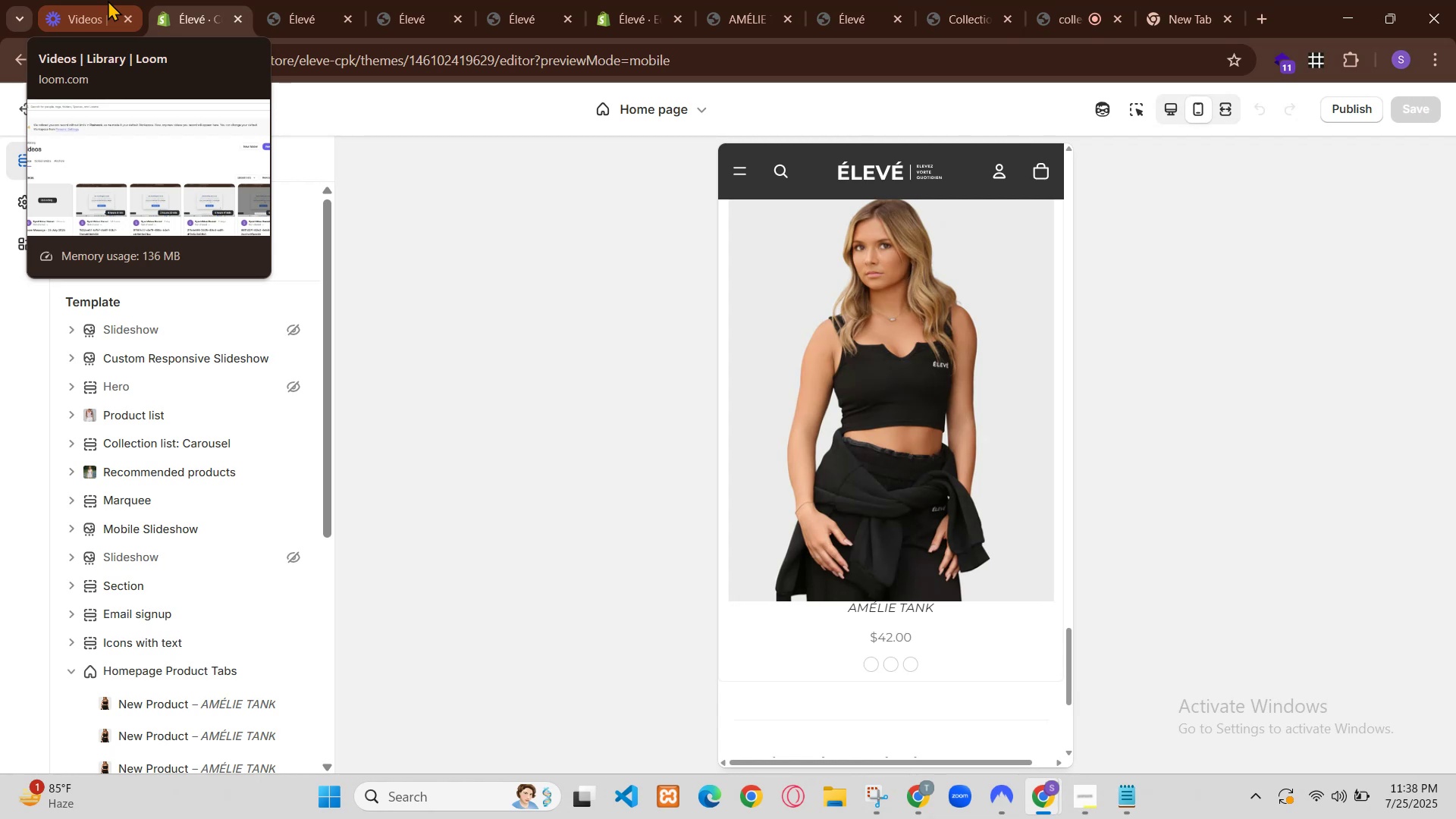 
left_click([799, 91])
 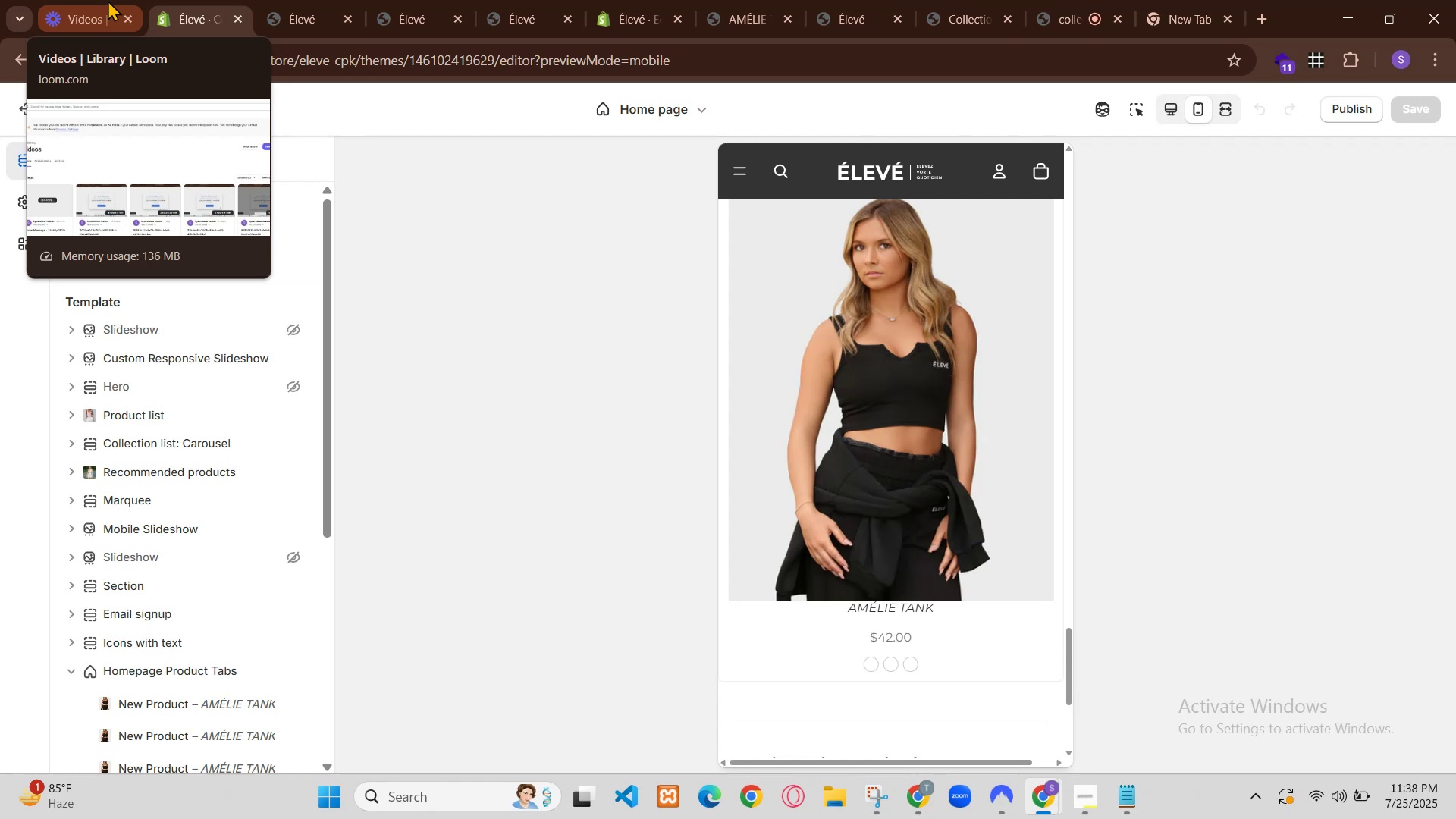 
left_click([897, 193])
 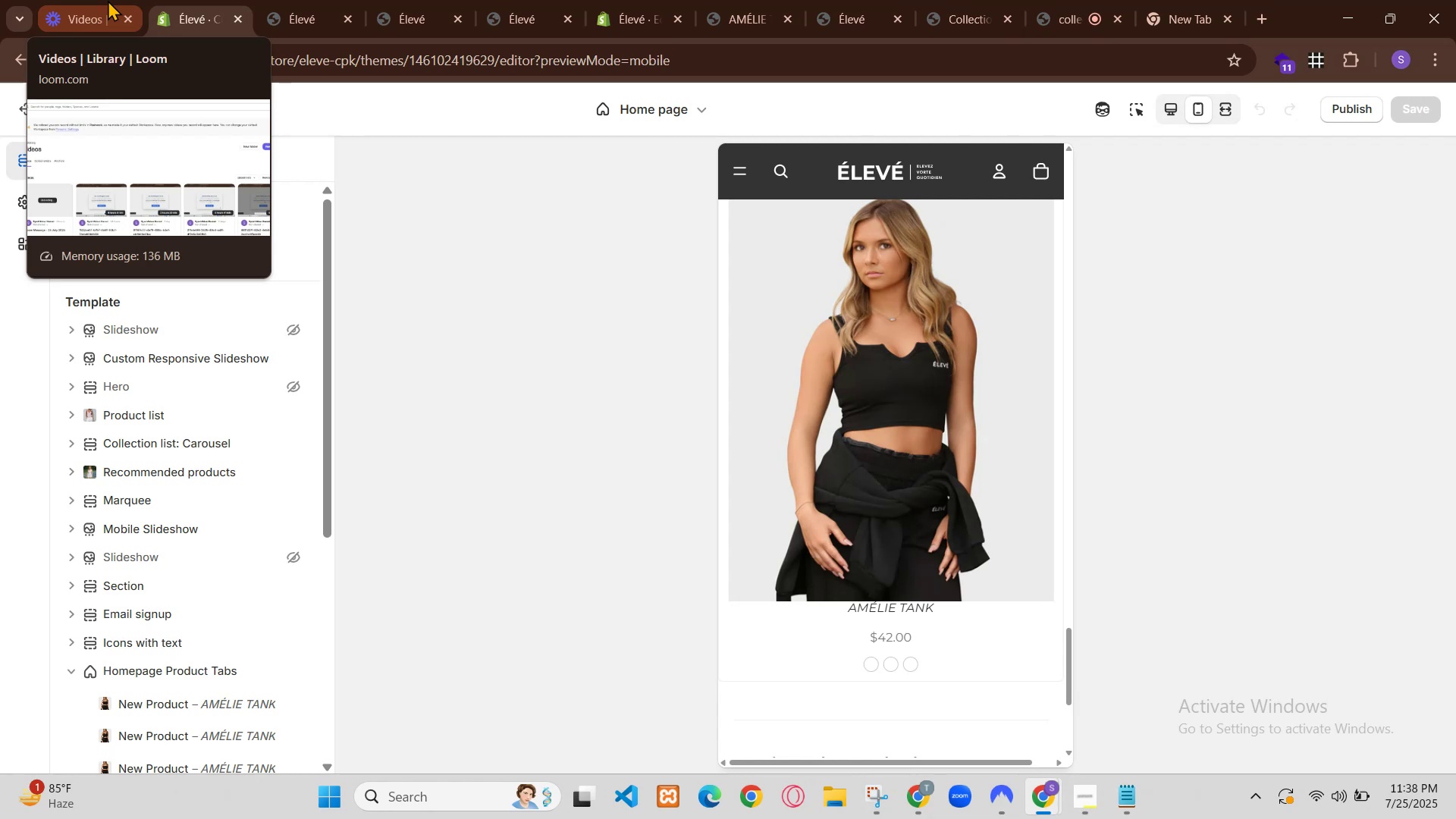 
scroll: coordinate [830, 361], scroll_direction: down, amount: 5.0
 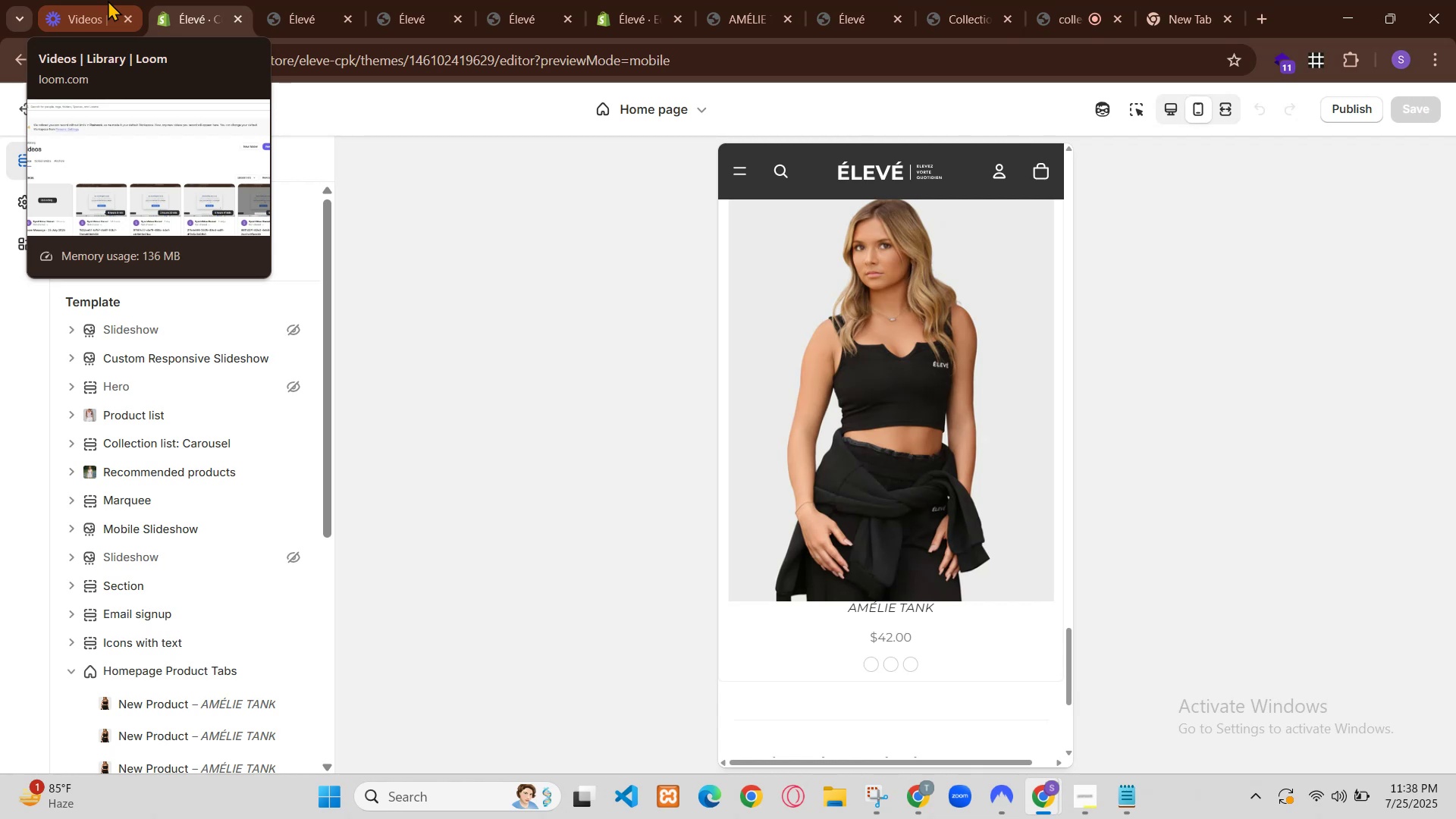 
scroll: coordinate [635, 306], scroll_direction: up, amount: 2.0
 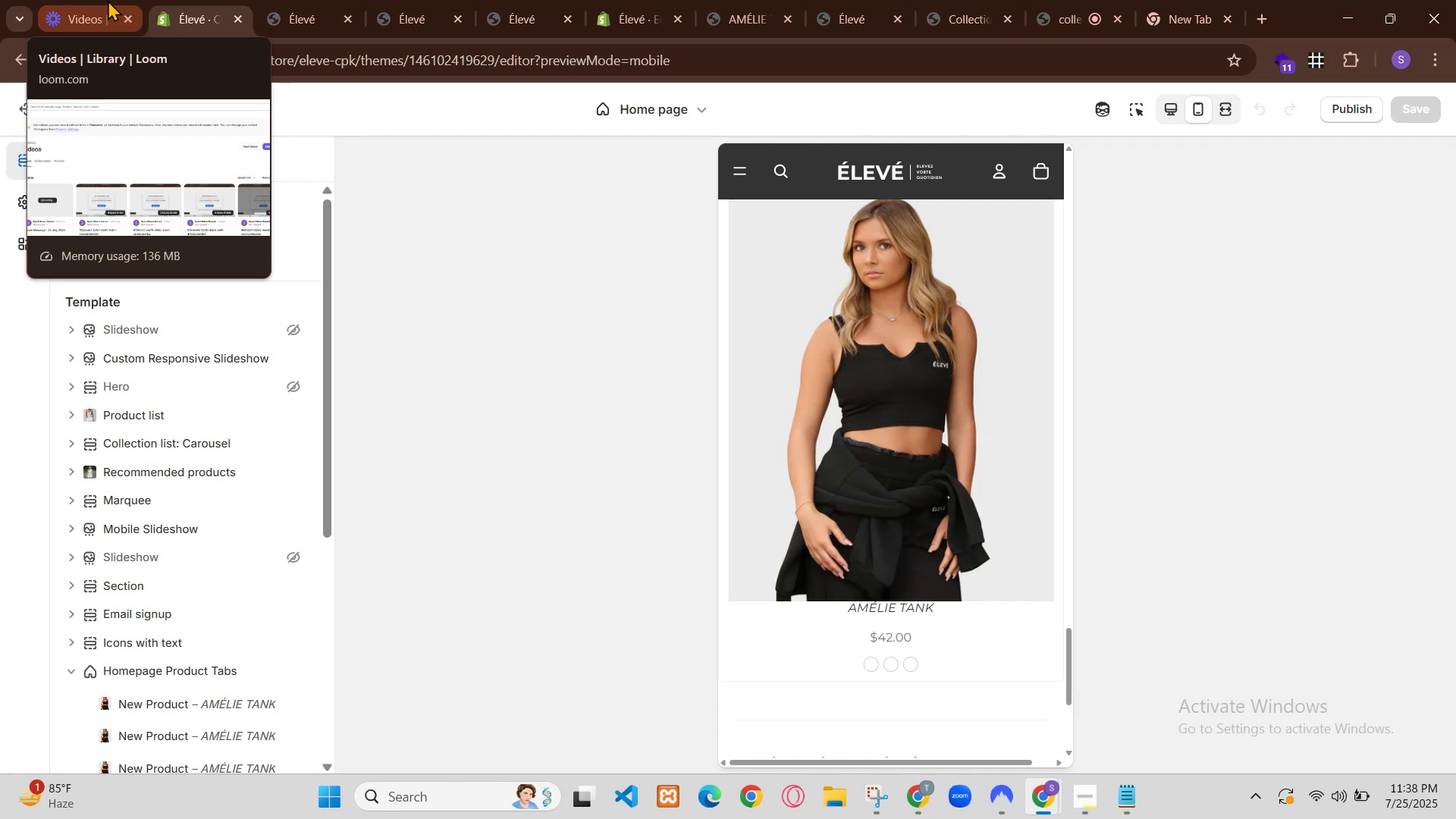 
left_click([15, 518])
 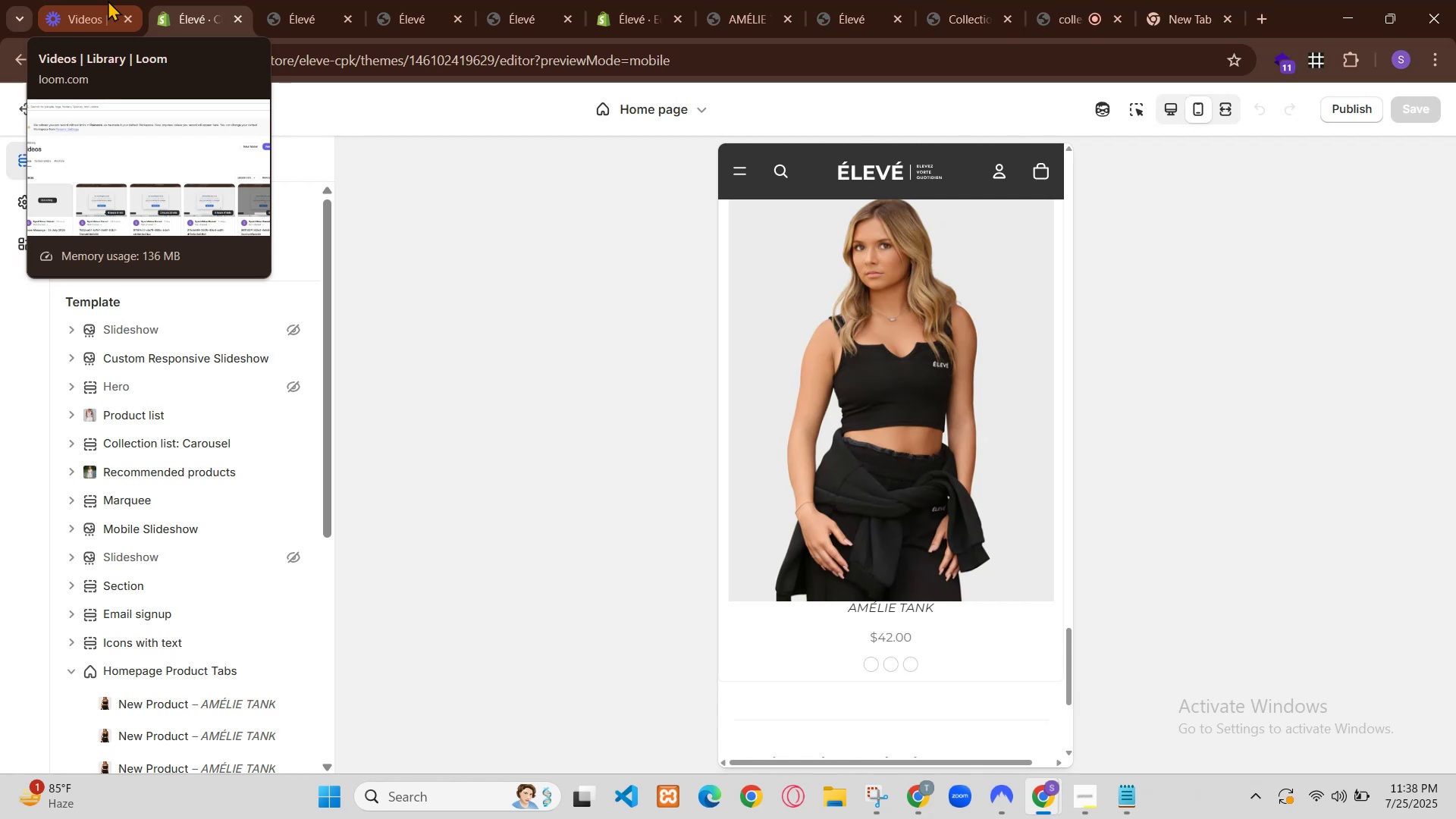 
left_click([558, 427])
 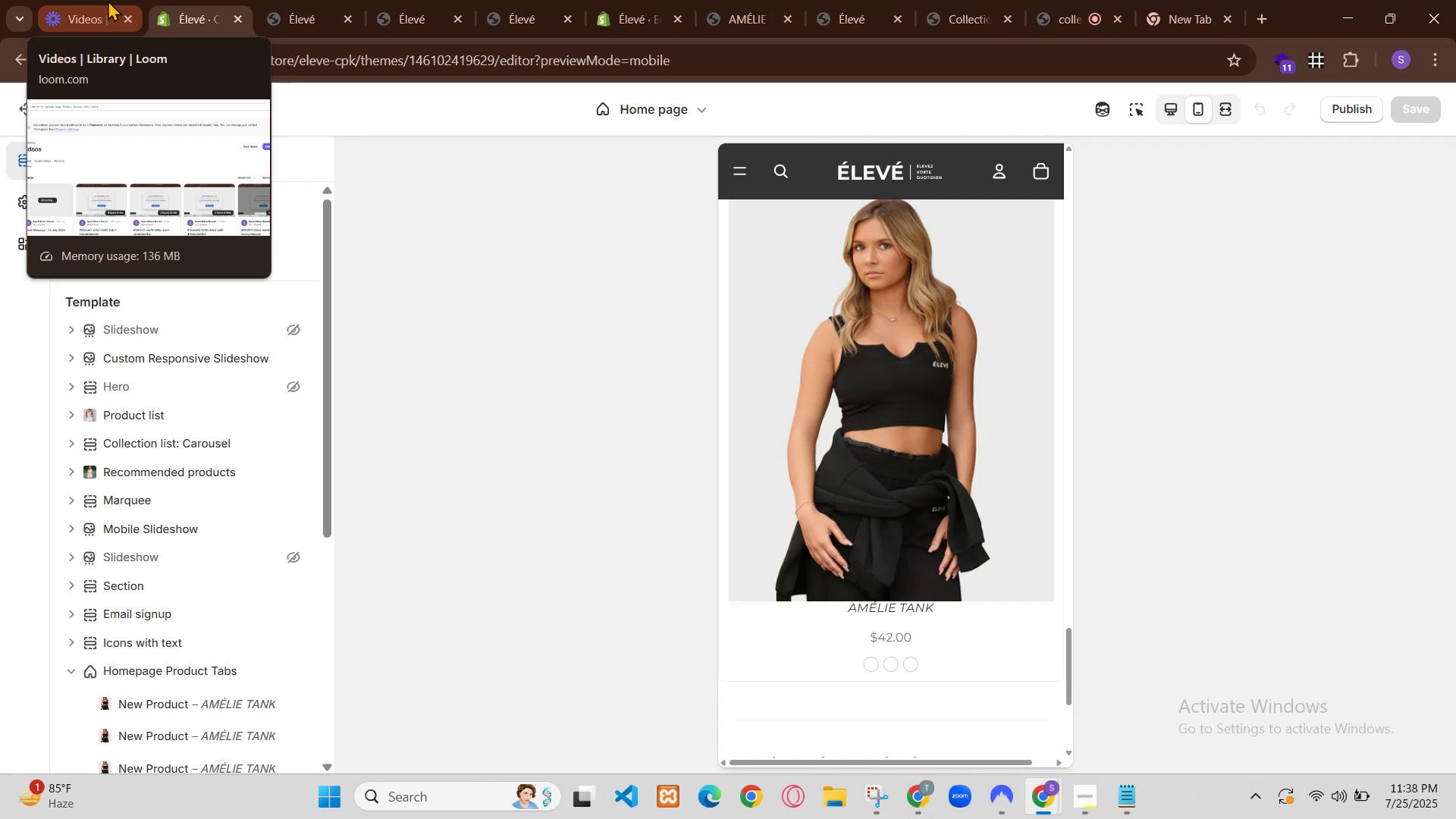 
left_click([17, 522])
 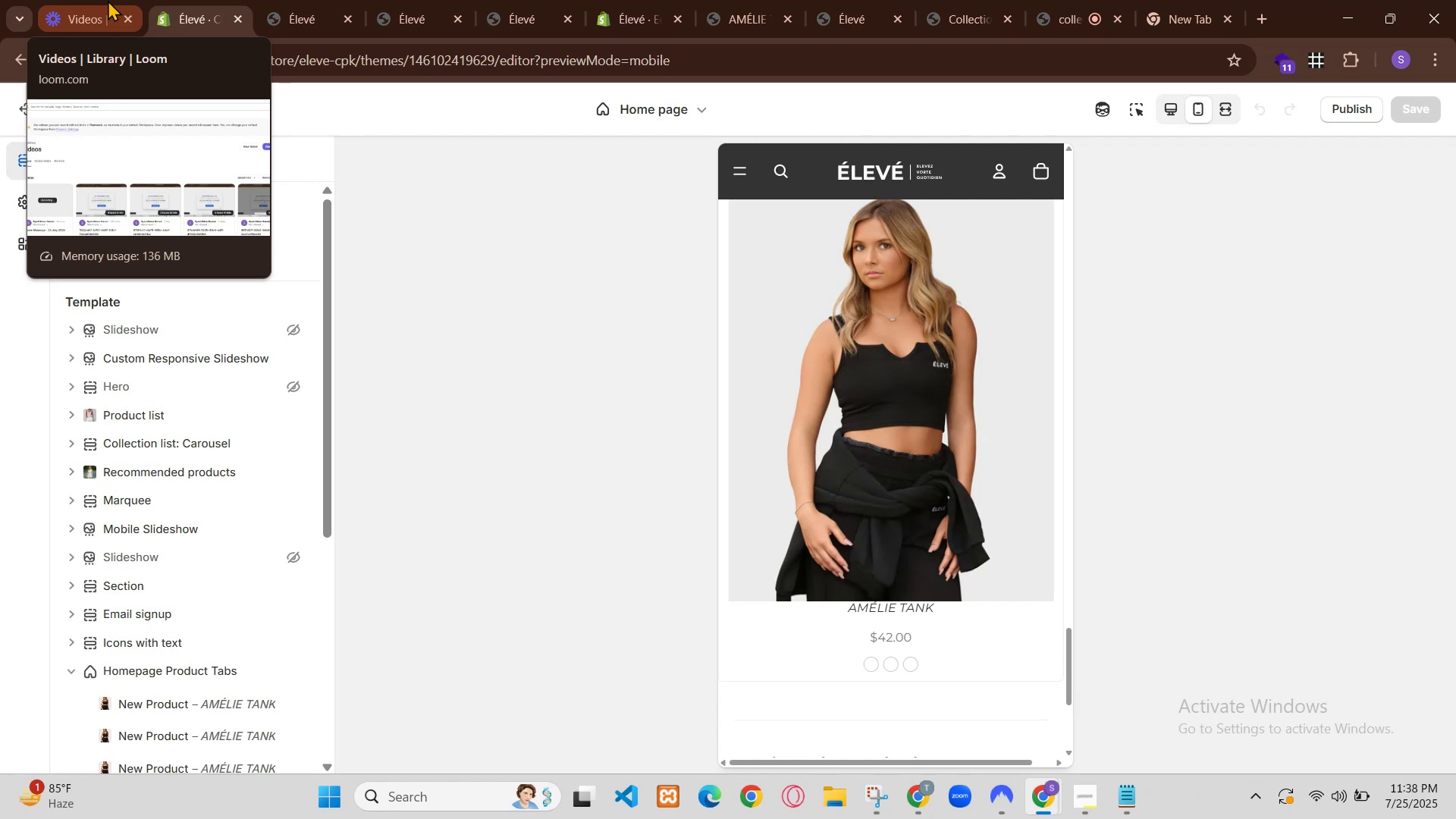 
left_click([1436, 708])
 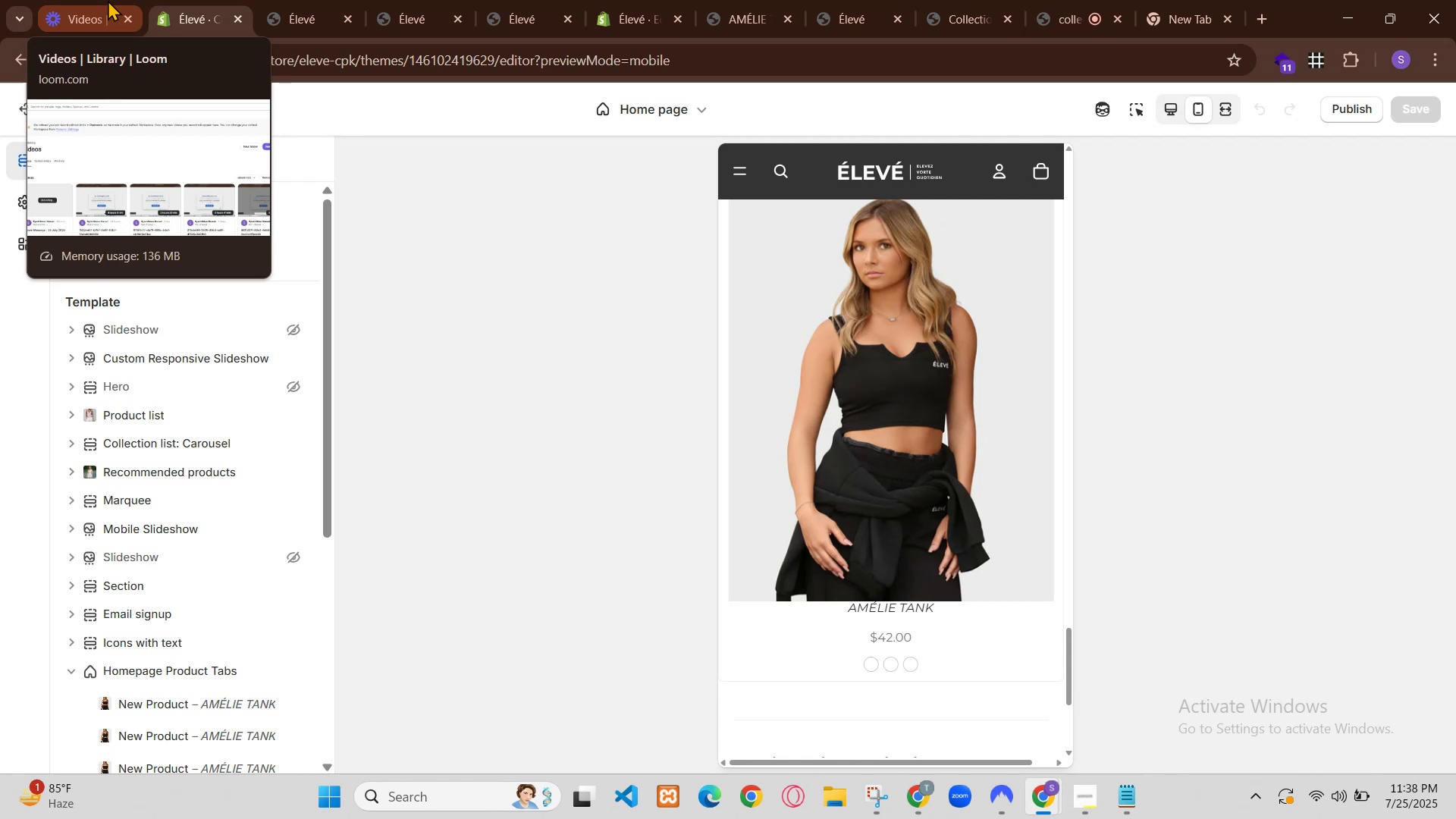 
left_click([15, 522])
 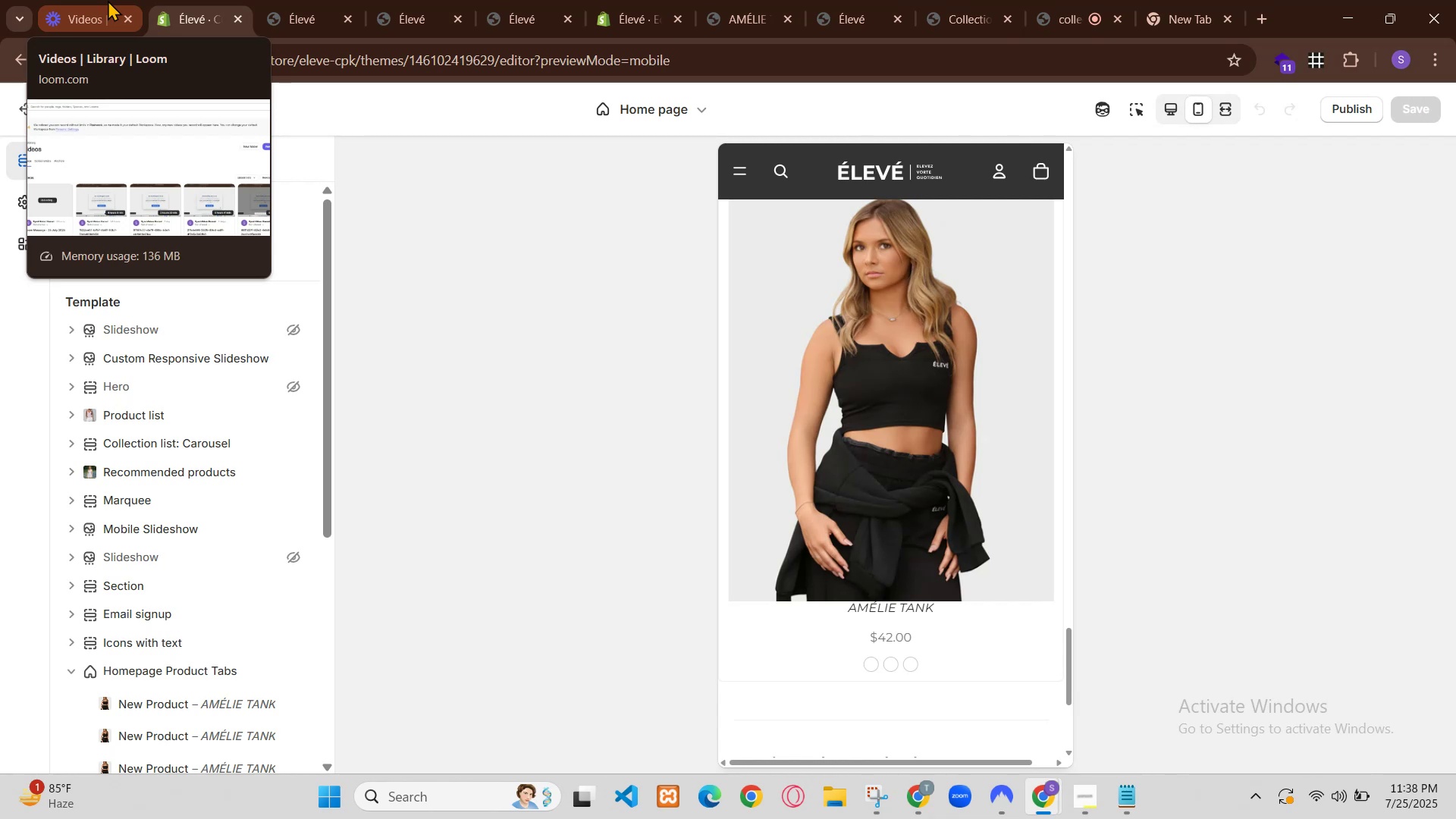 
scroll: coordinate [254, 595], scroll_direction: up, amount: 1.0
 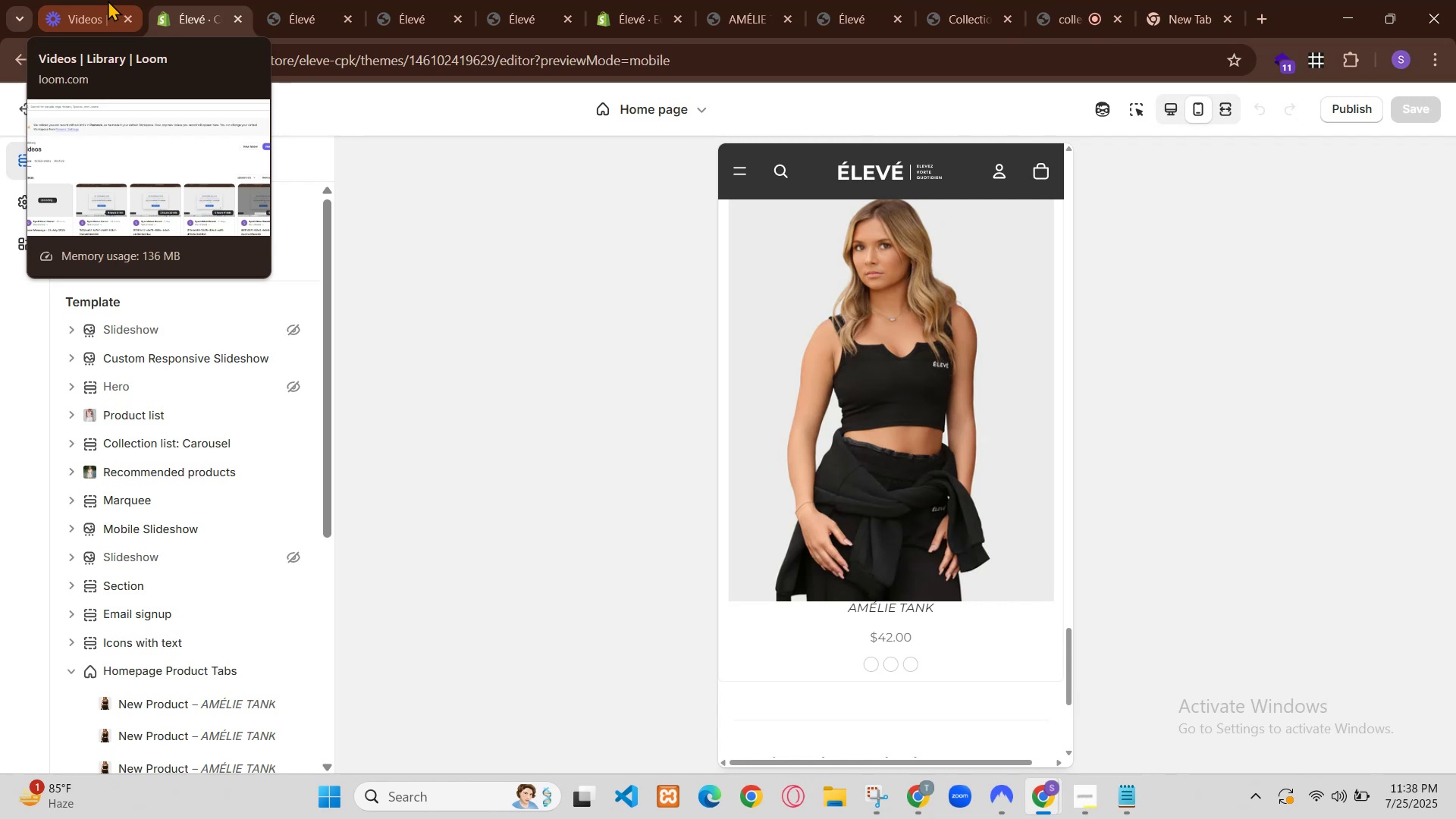 
left_click([1139, 741])
 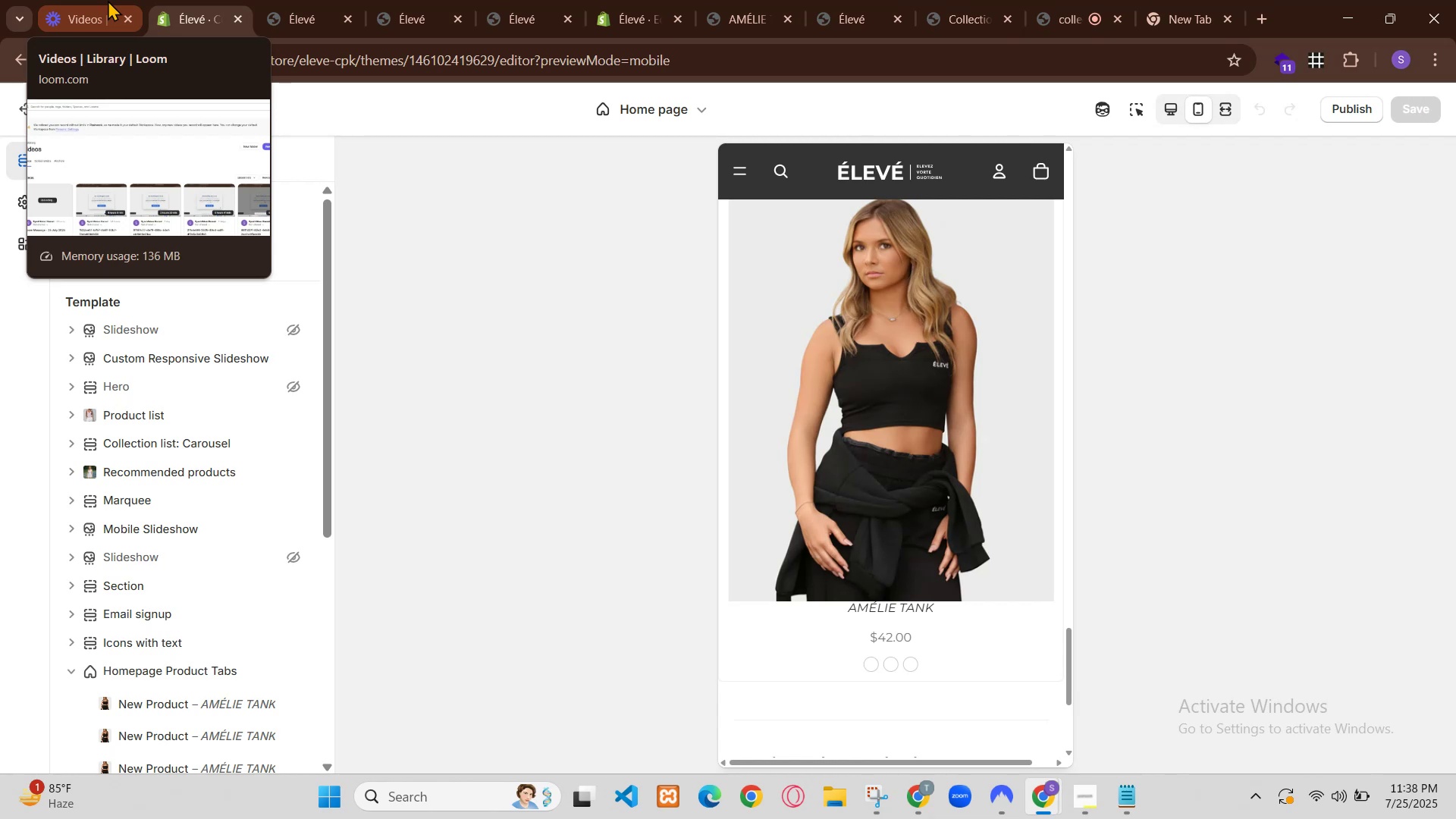 
left_click([1141, 742])
 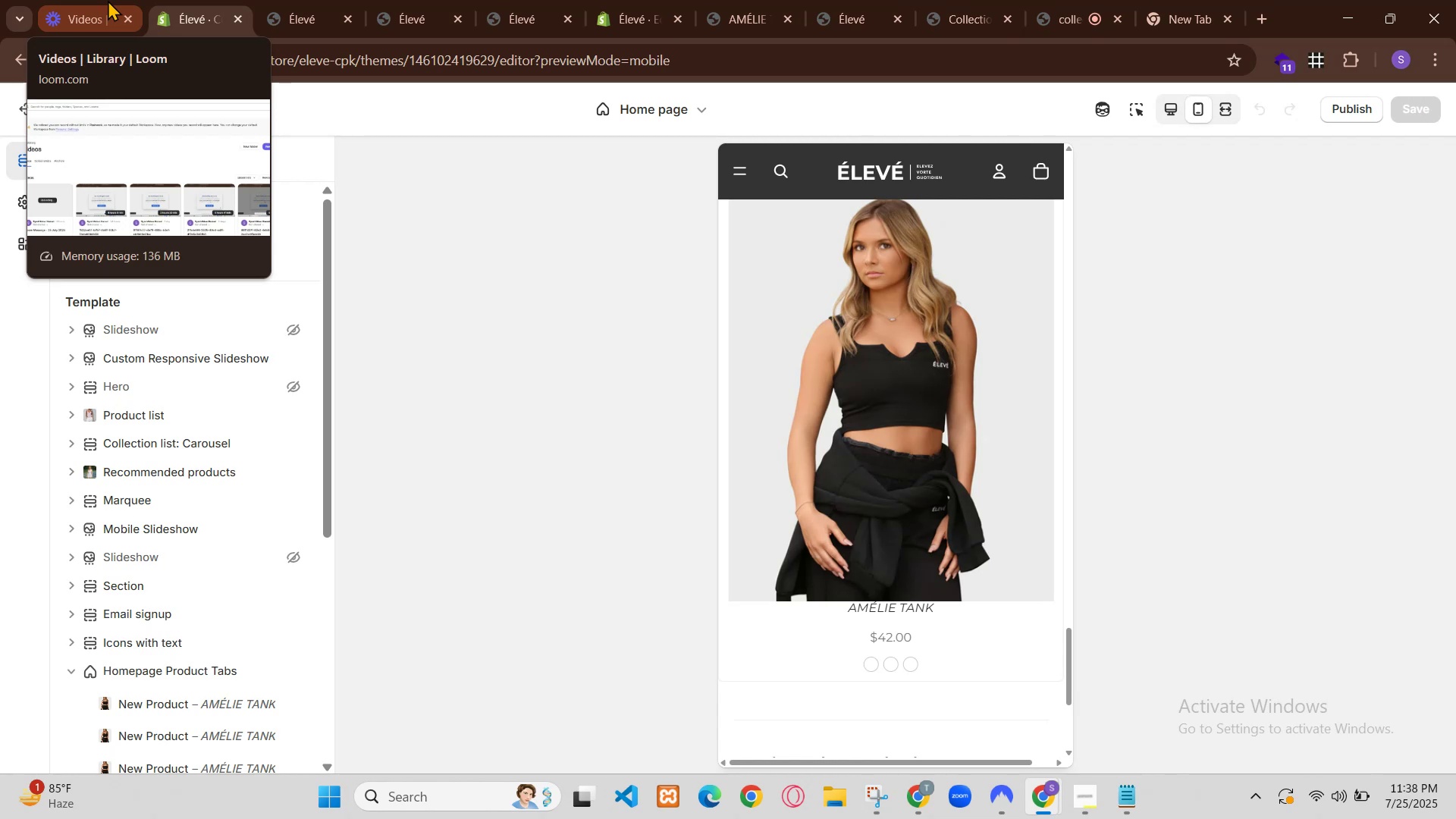 
left_click([245, 676])
 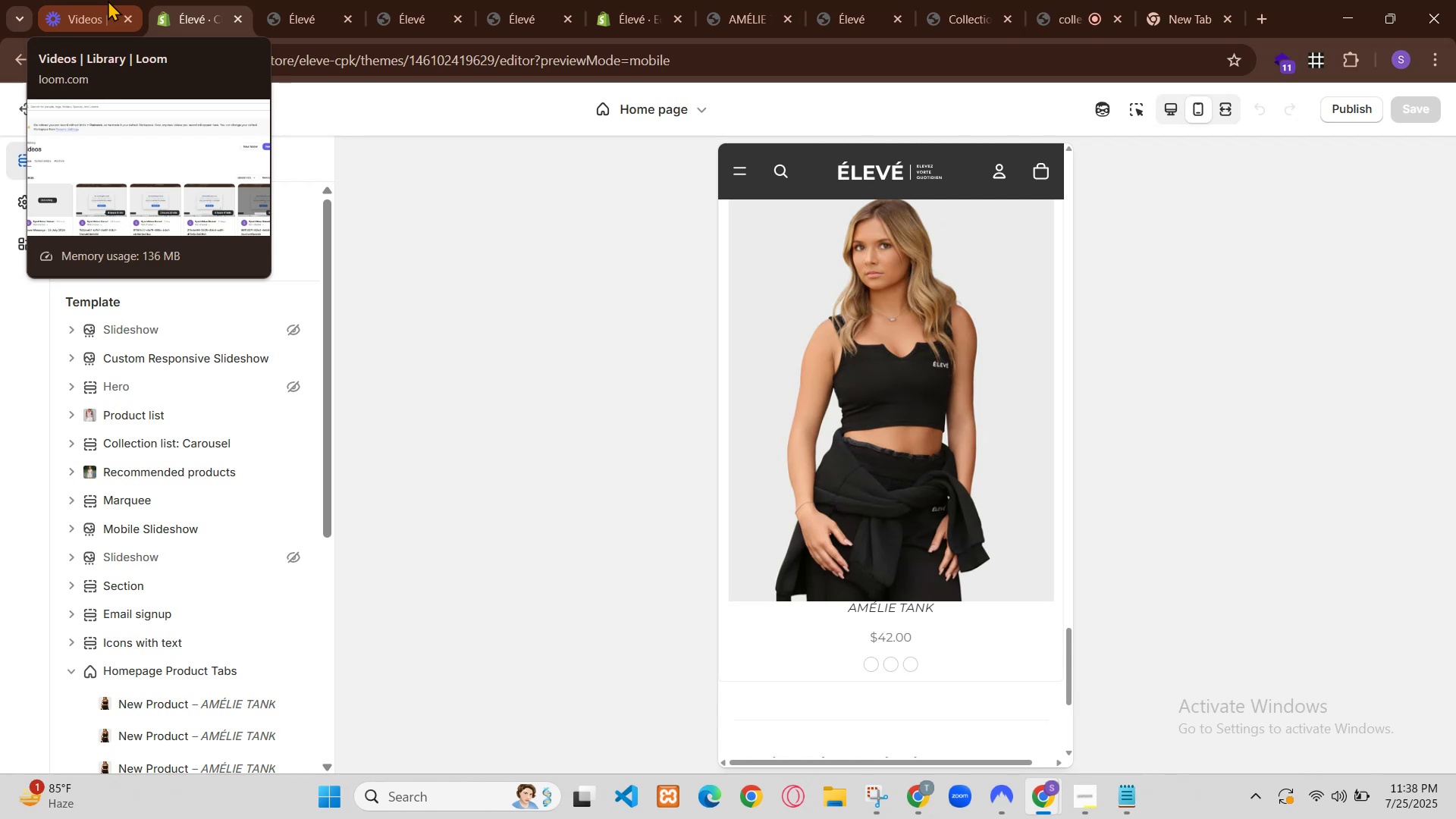 
left_click([281, 648])
 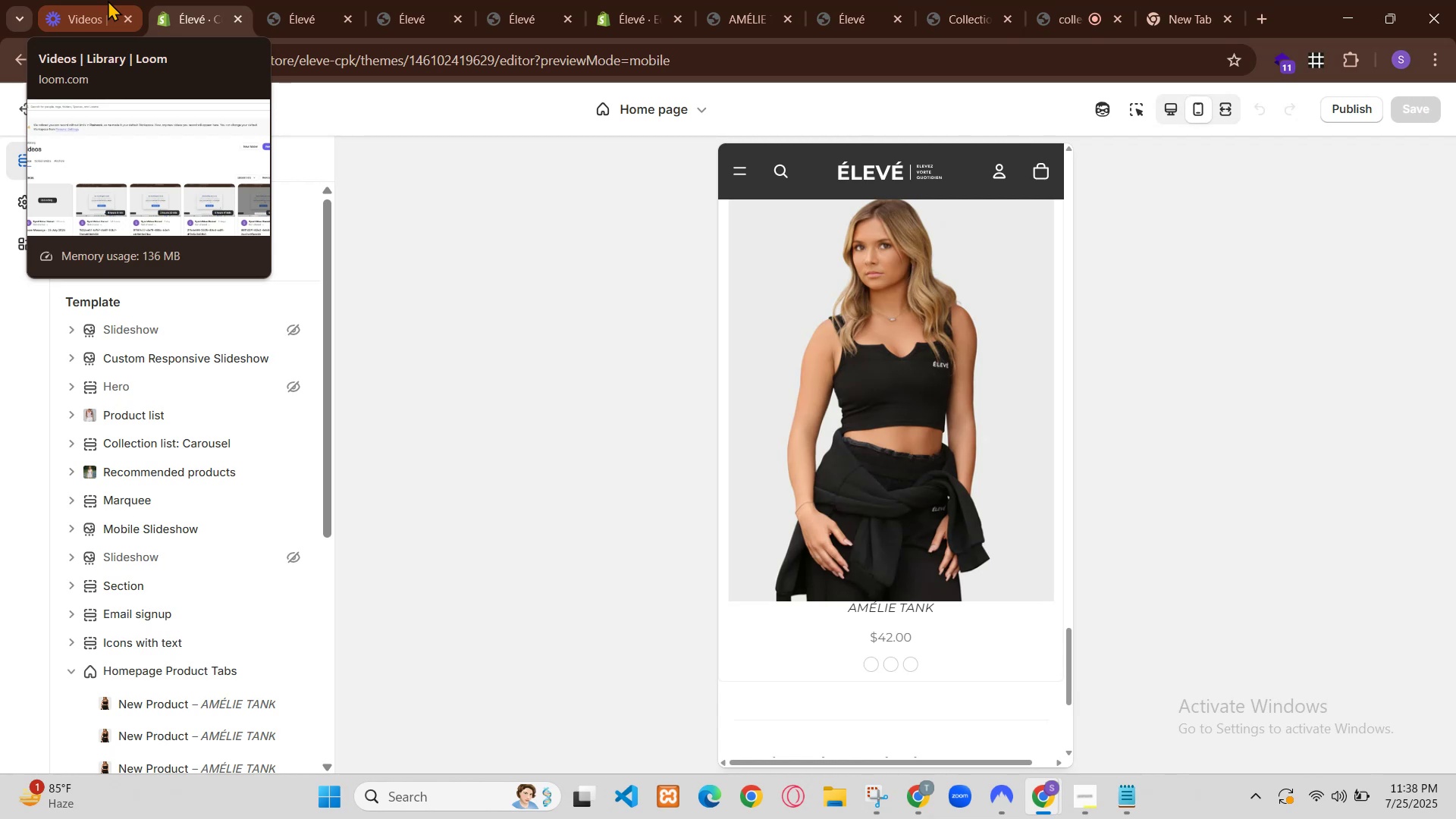 
left_click([285, 627])
 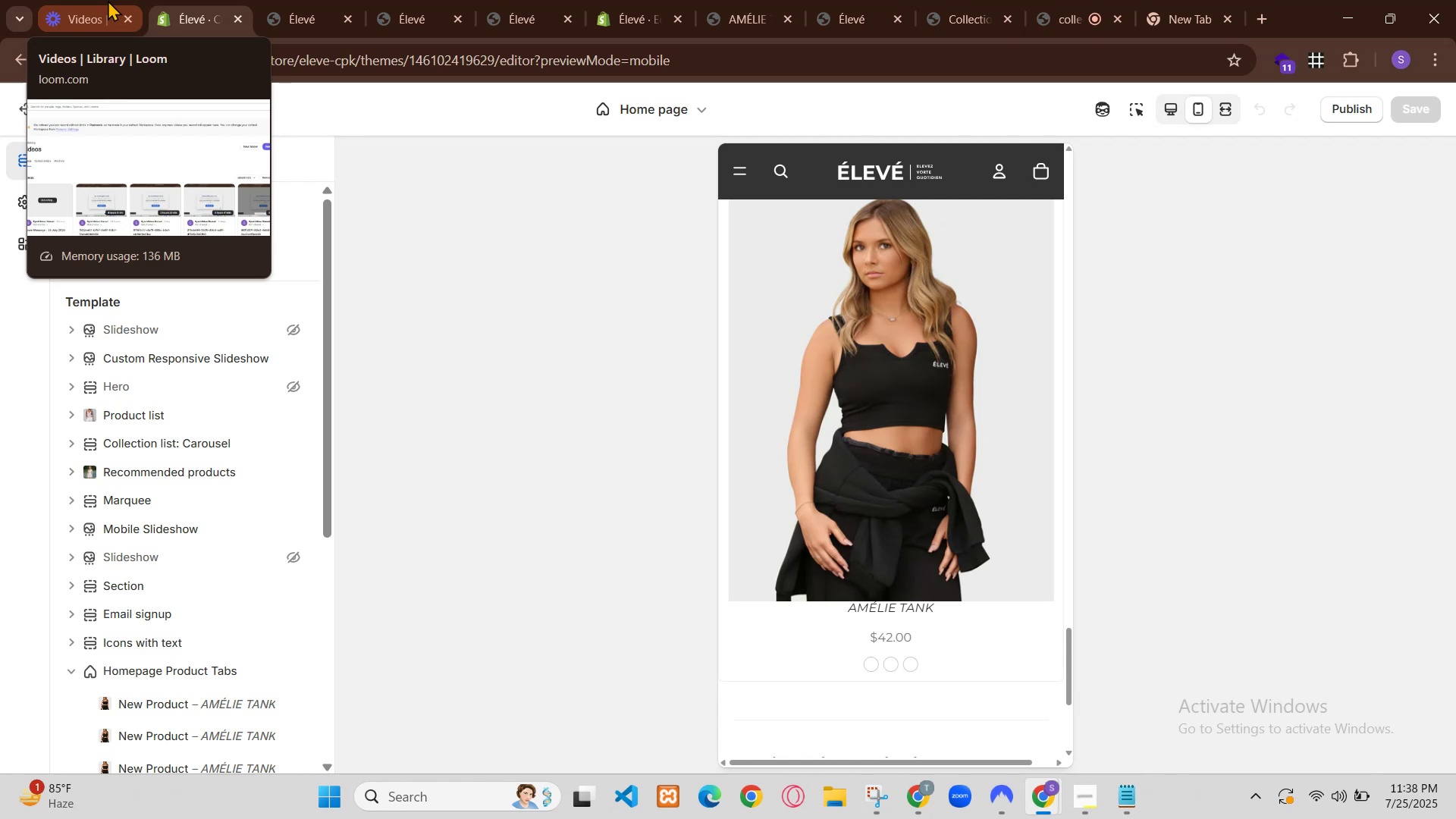 
left_click([290, 588])
 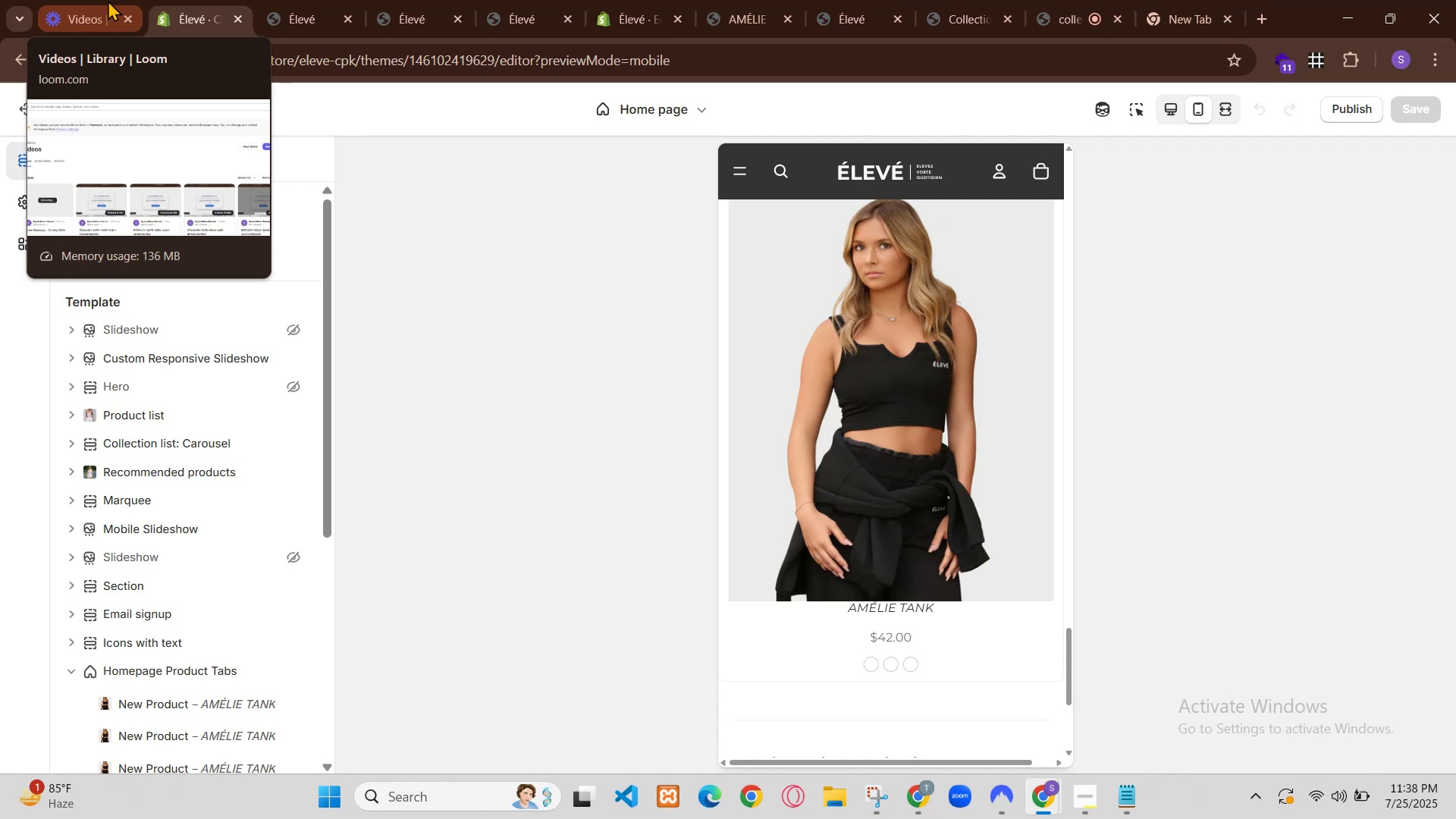 
left_click([1138, 549])
 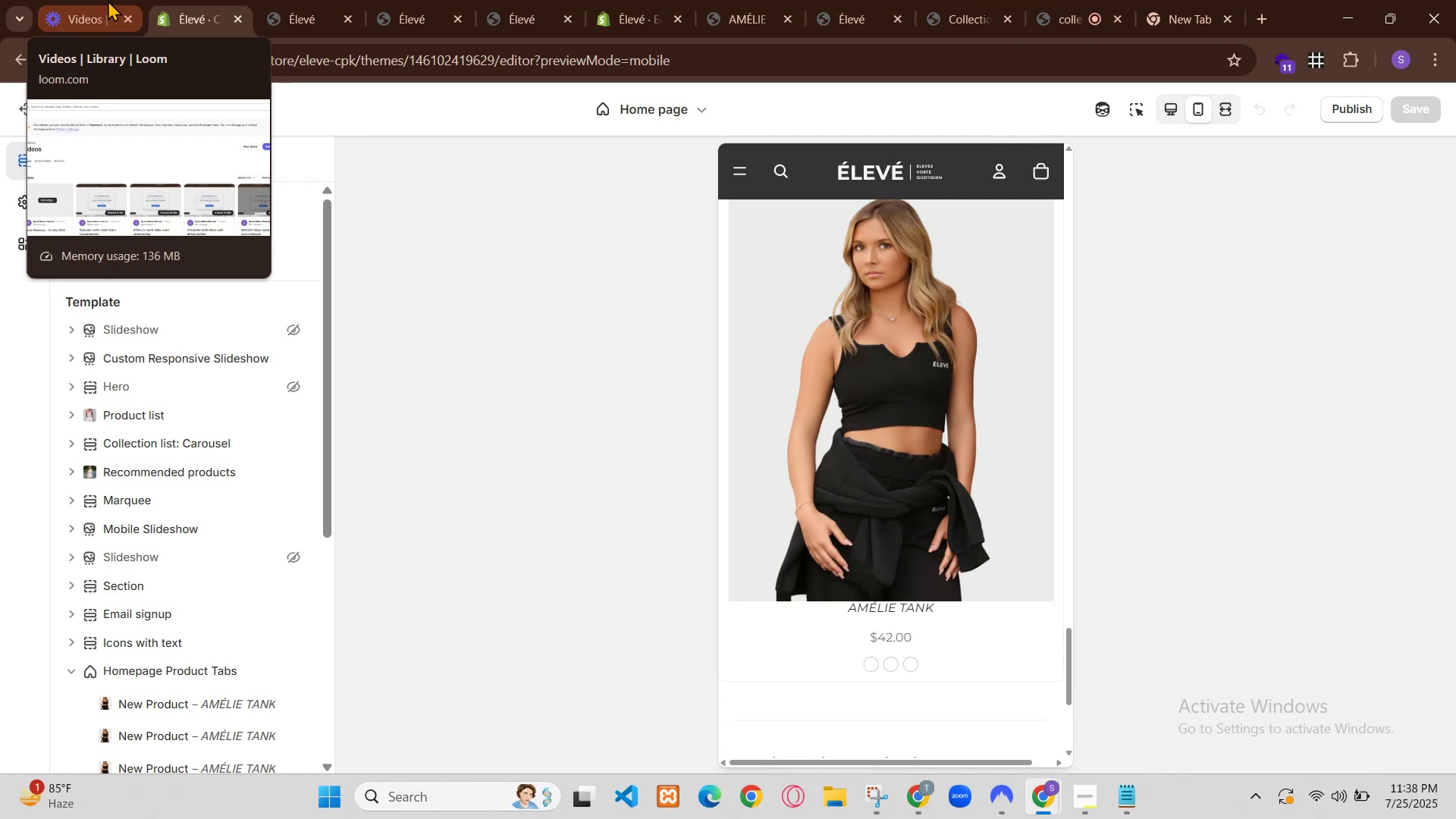 
left_click([1138, 549])
 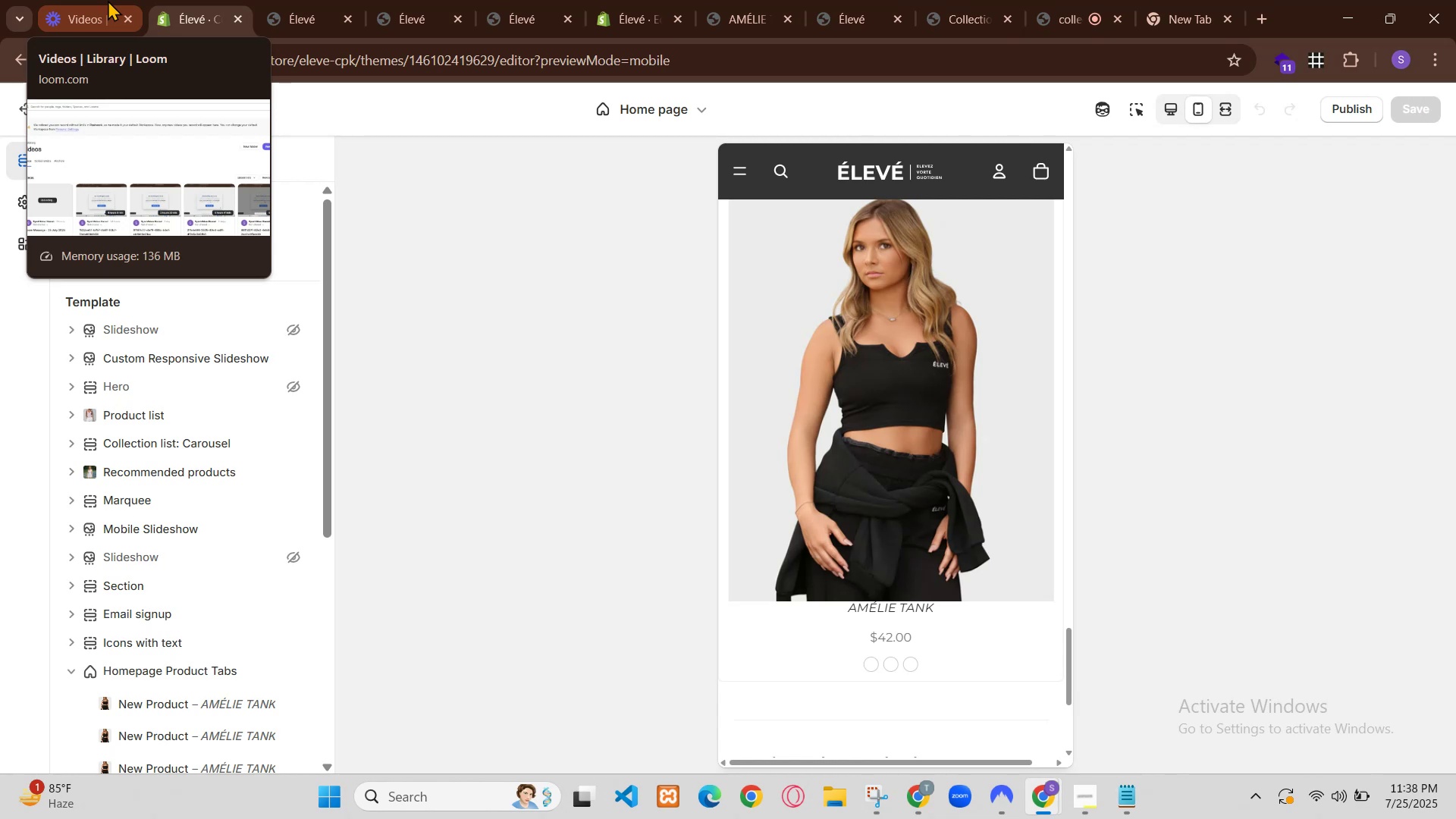 
left_click([1138, 549])
 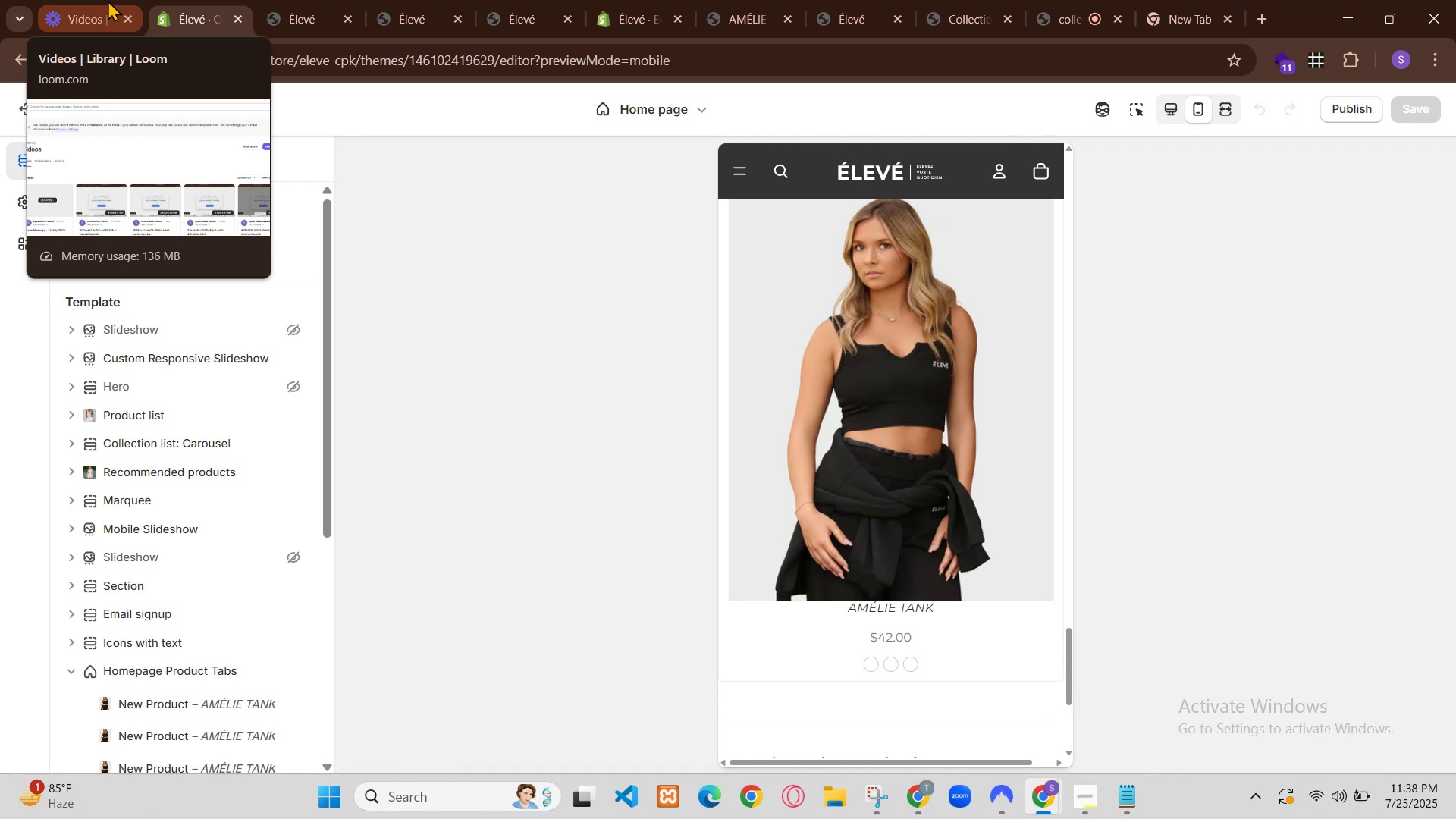 
left_click([1138, 549])
 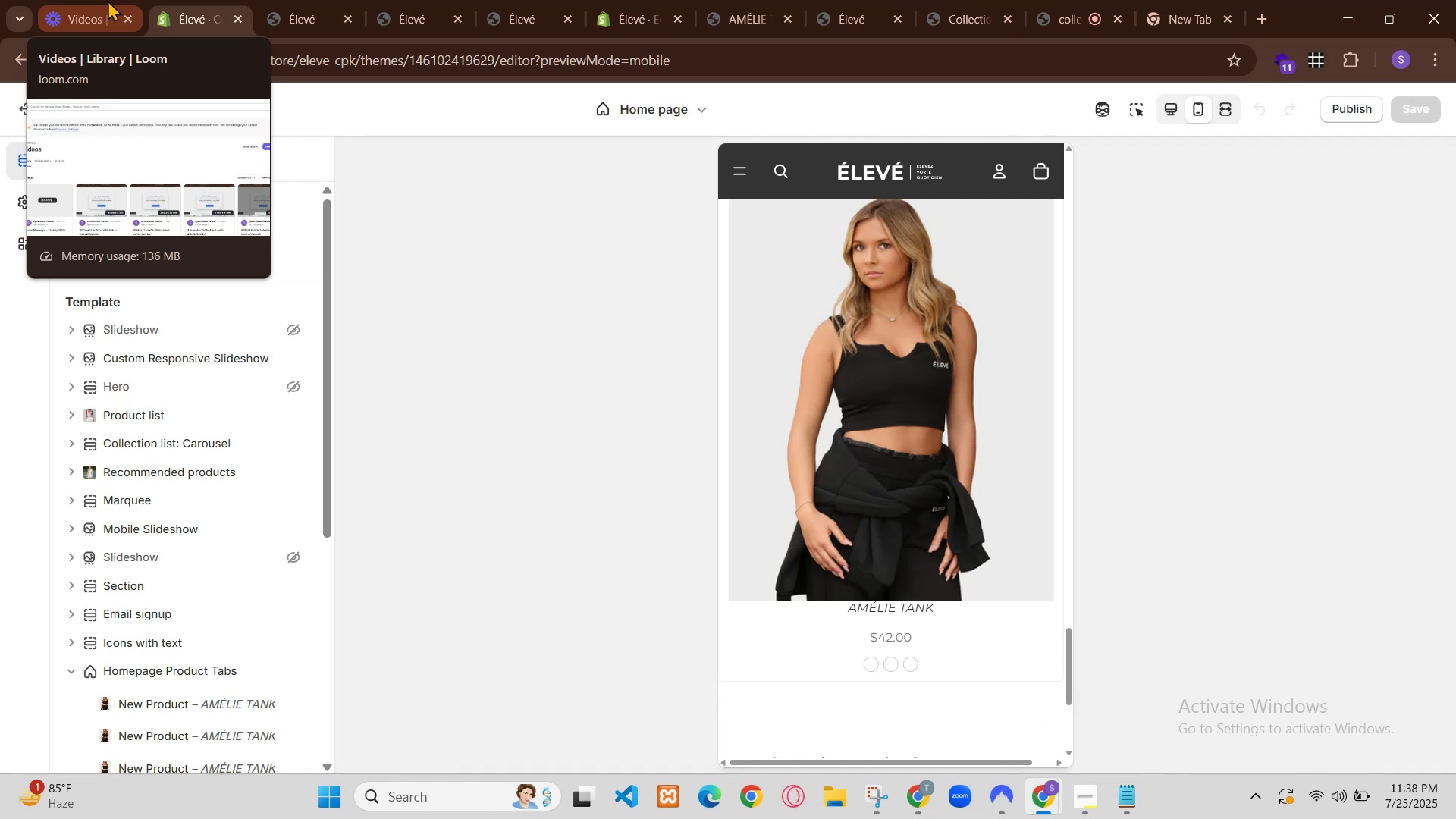 
left_click([1138, 549])
 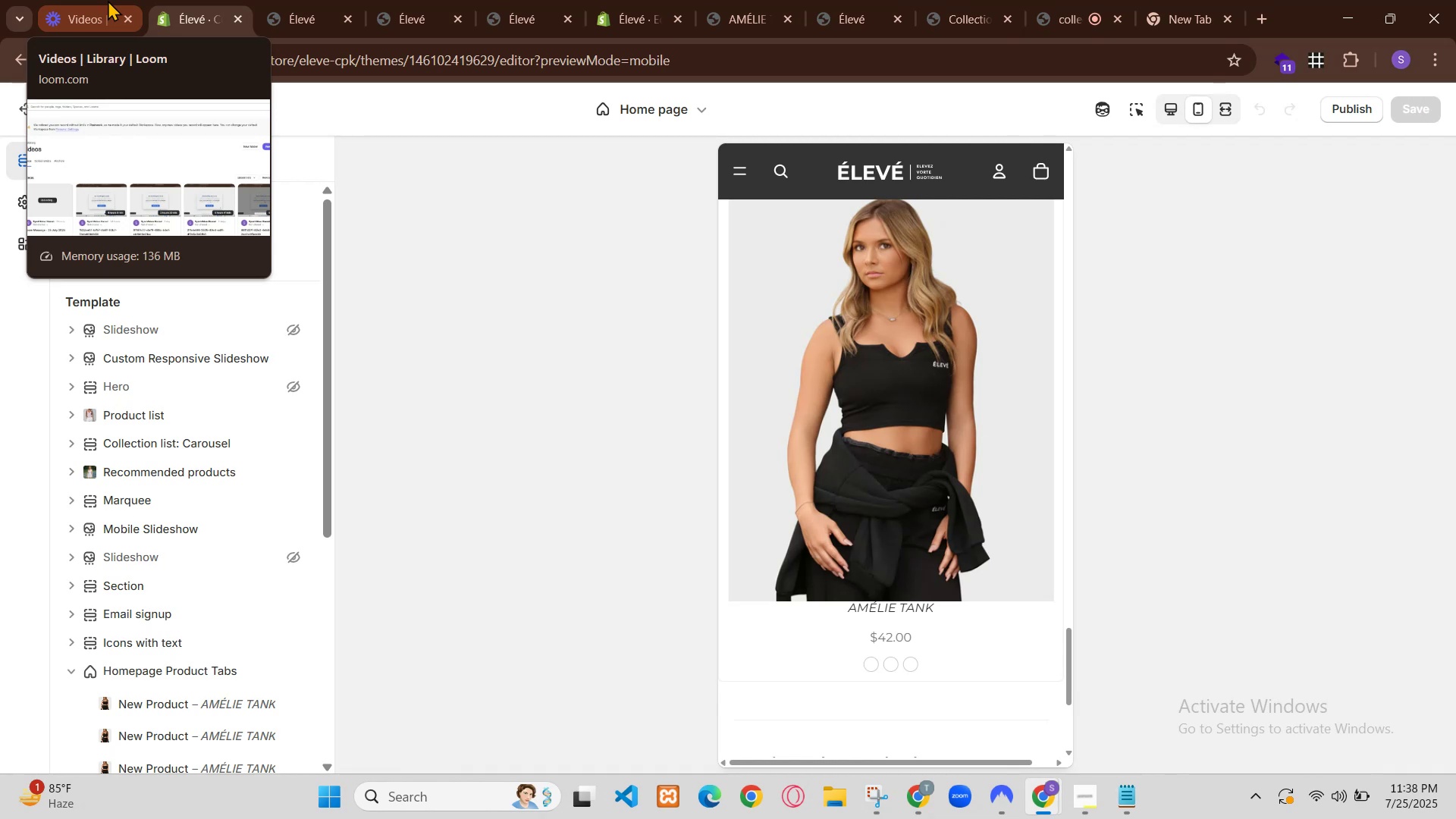 
left_click([1138, 549])
 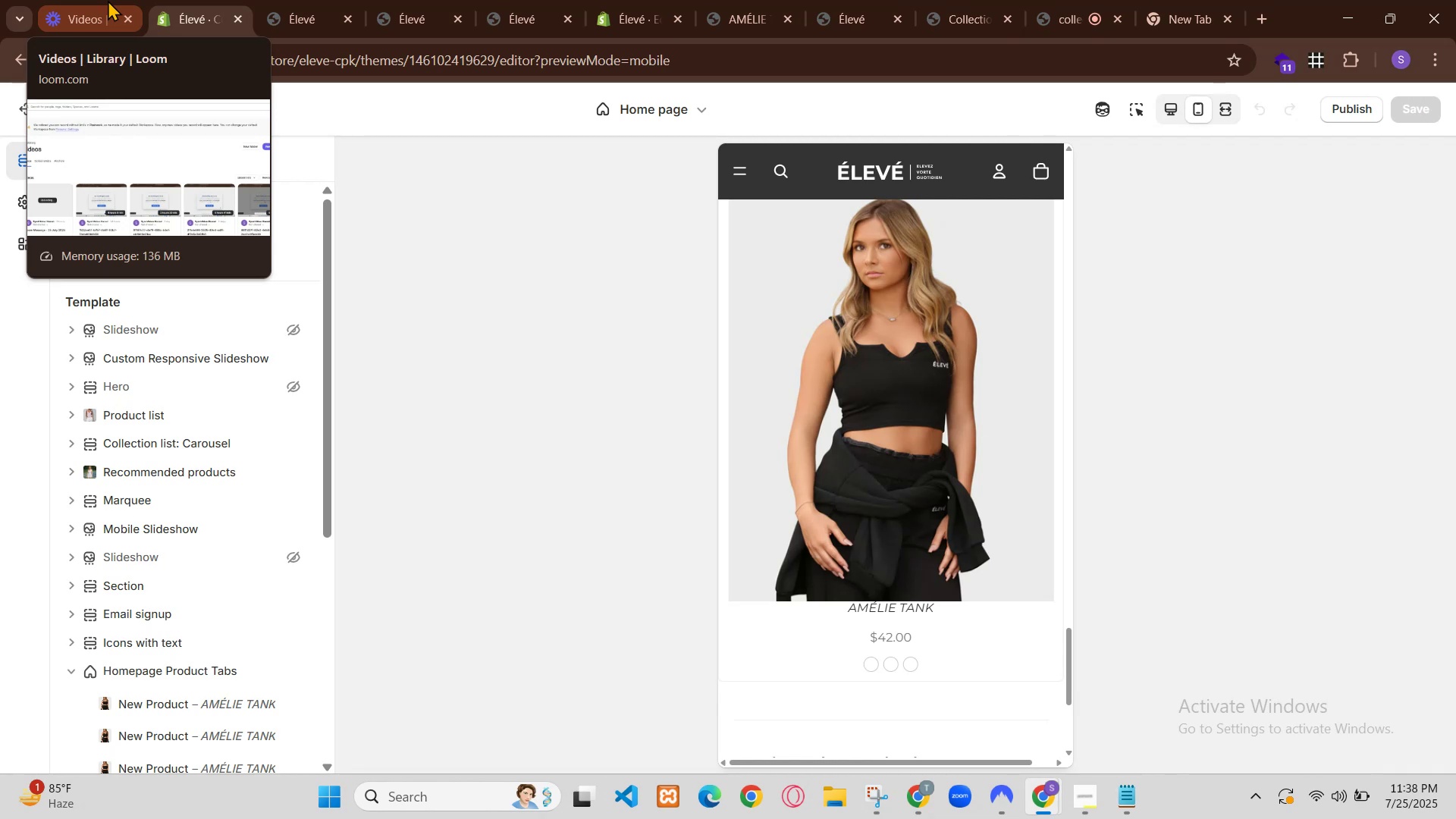 
left_click([1138, 549])
 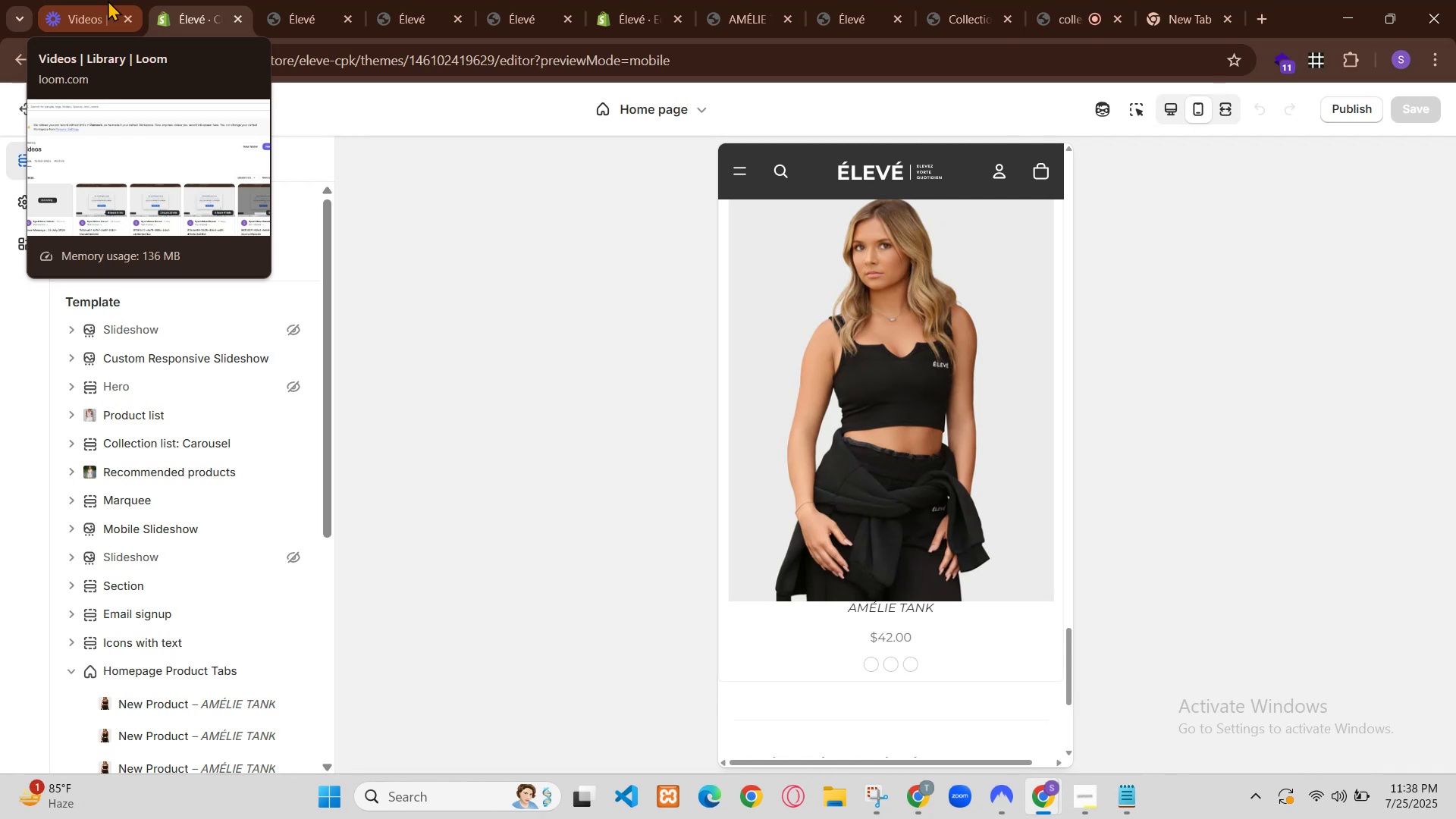 
left_click([1138, 549])
 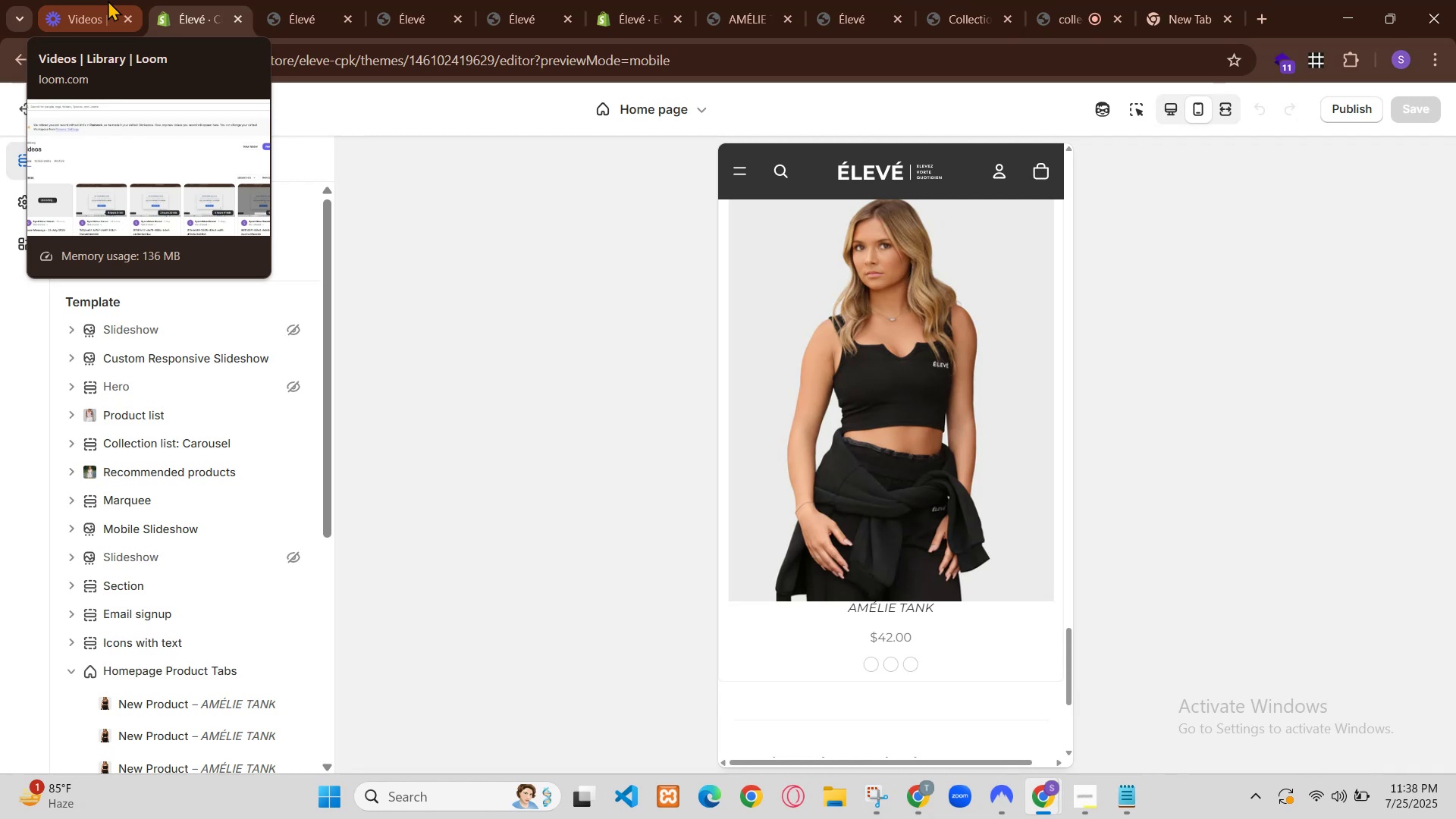 
left_click([292, 651])
 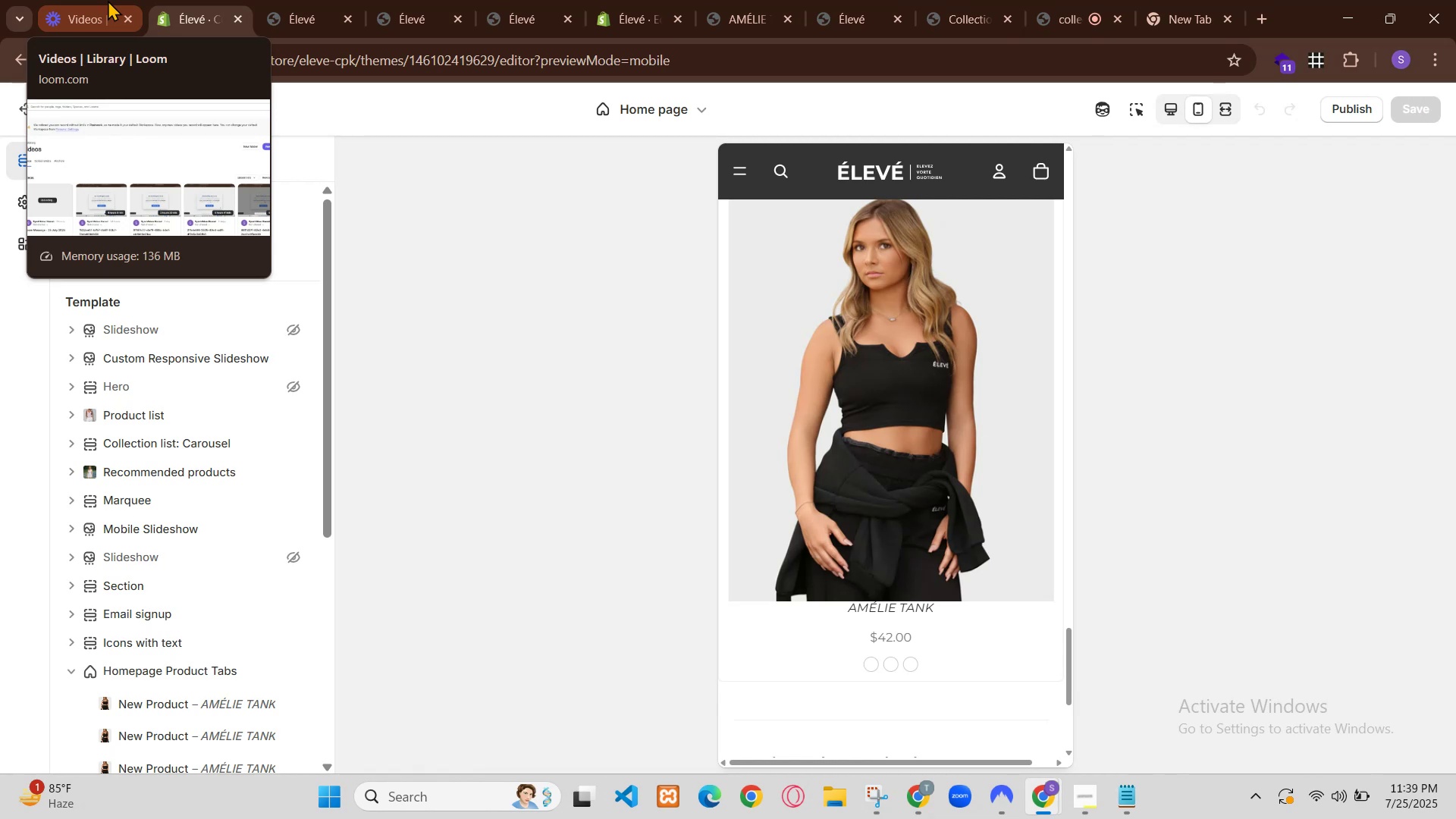 
scroll: coordinate [1348, 673], scroll_direction: up, amount: 8.0
 